 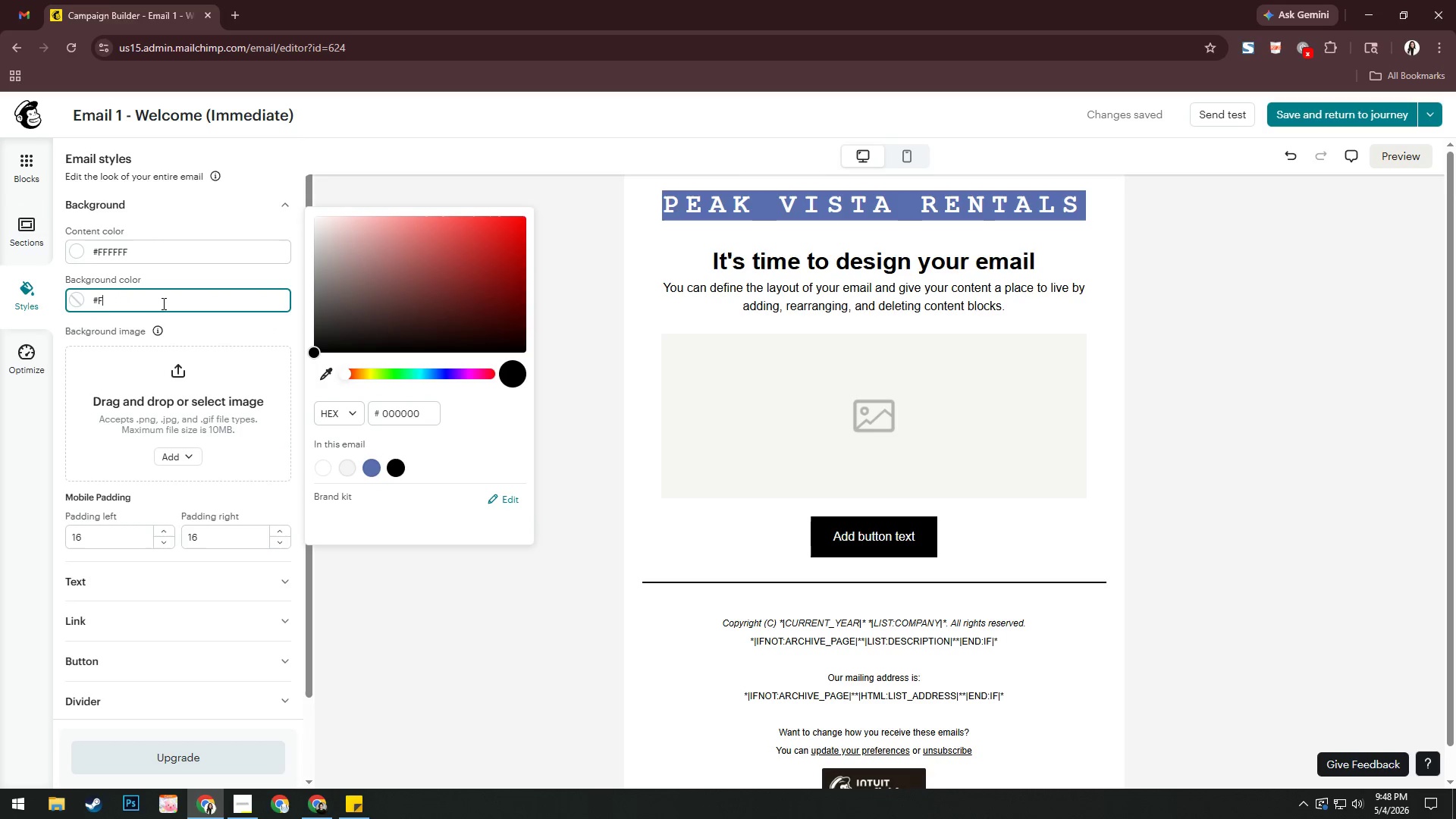 
key(Backspace)
 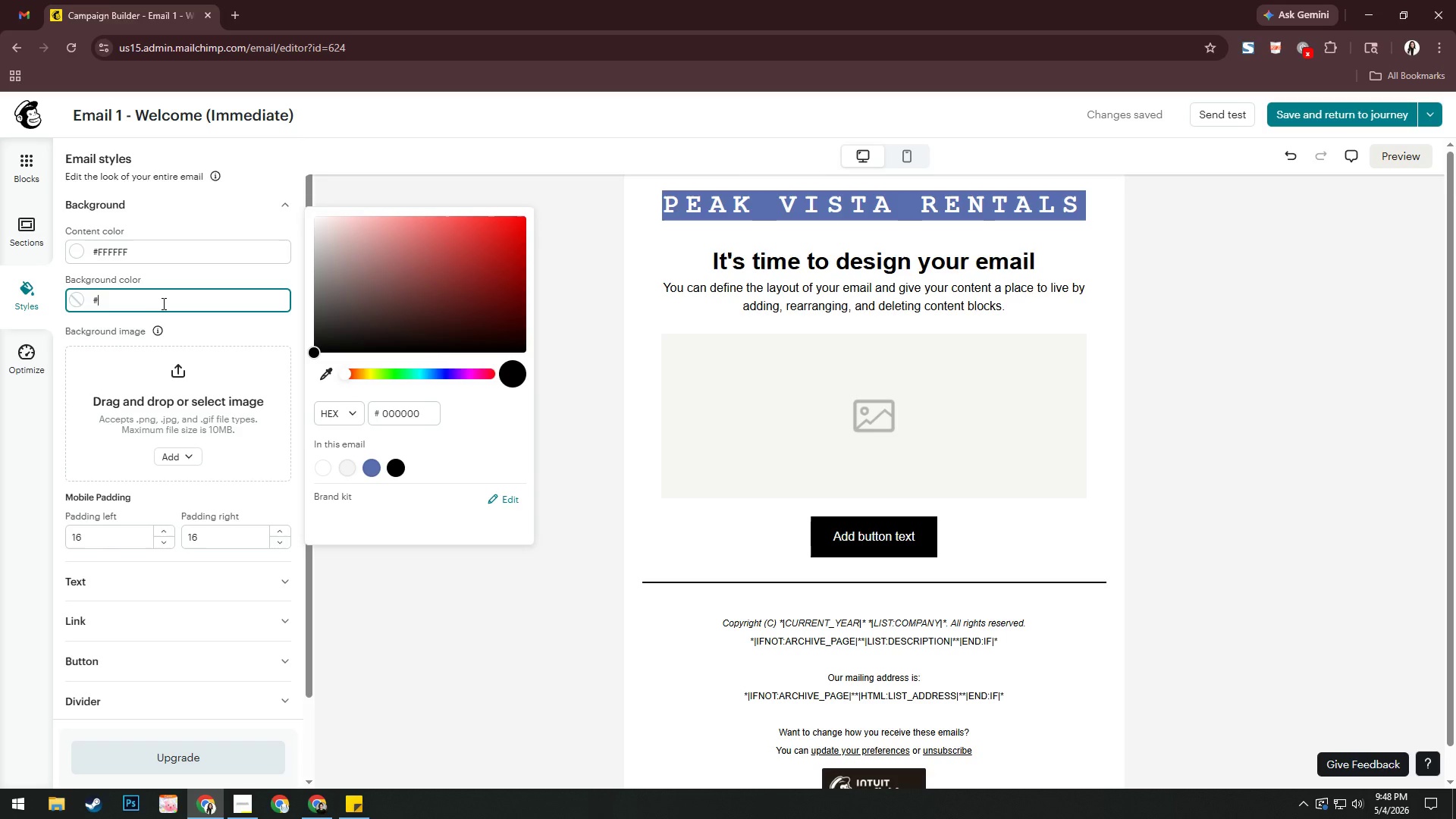 
type(f5)
 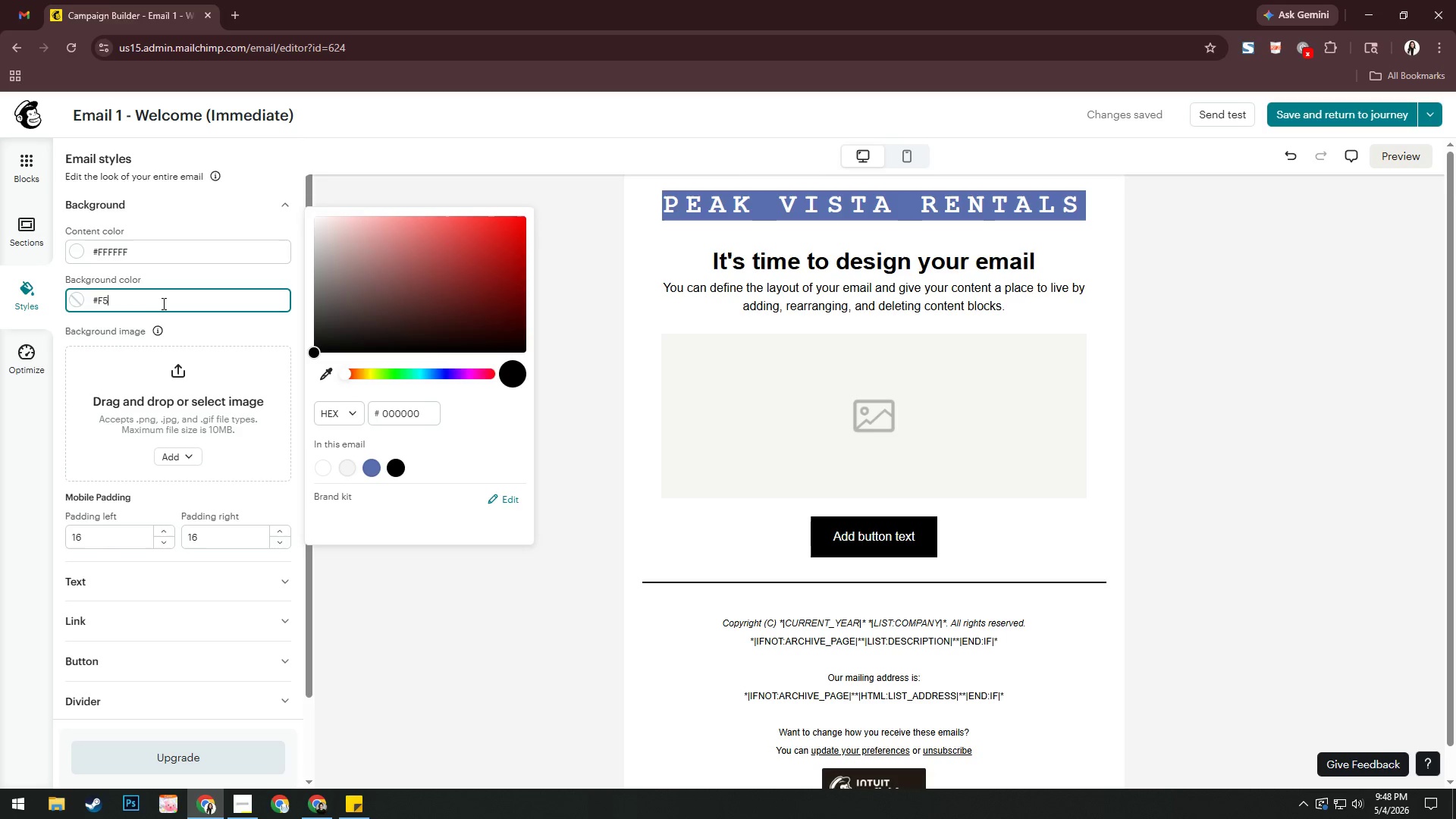 
type(f7fa)
 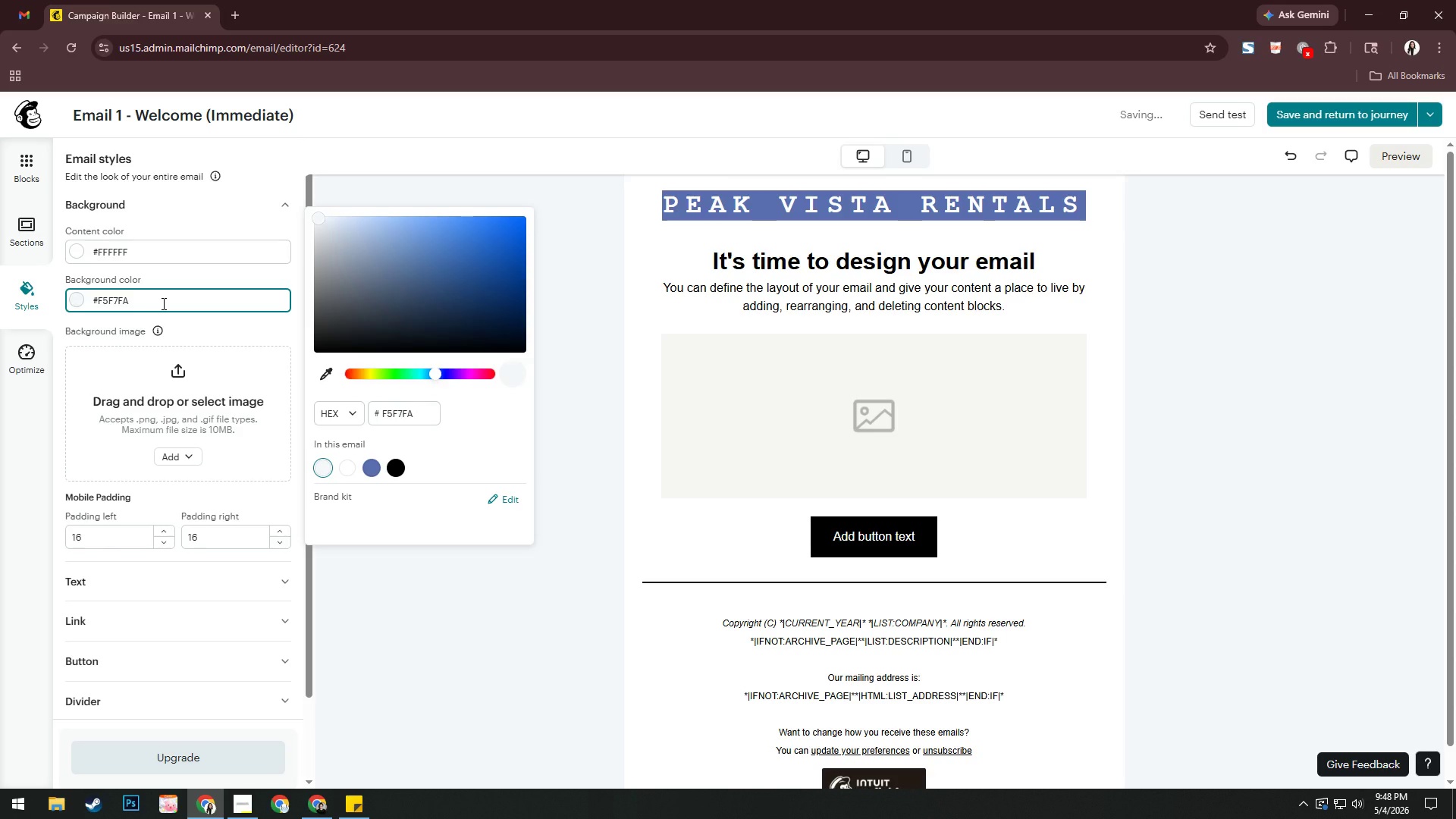 
key(Enter)
 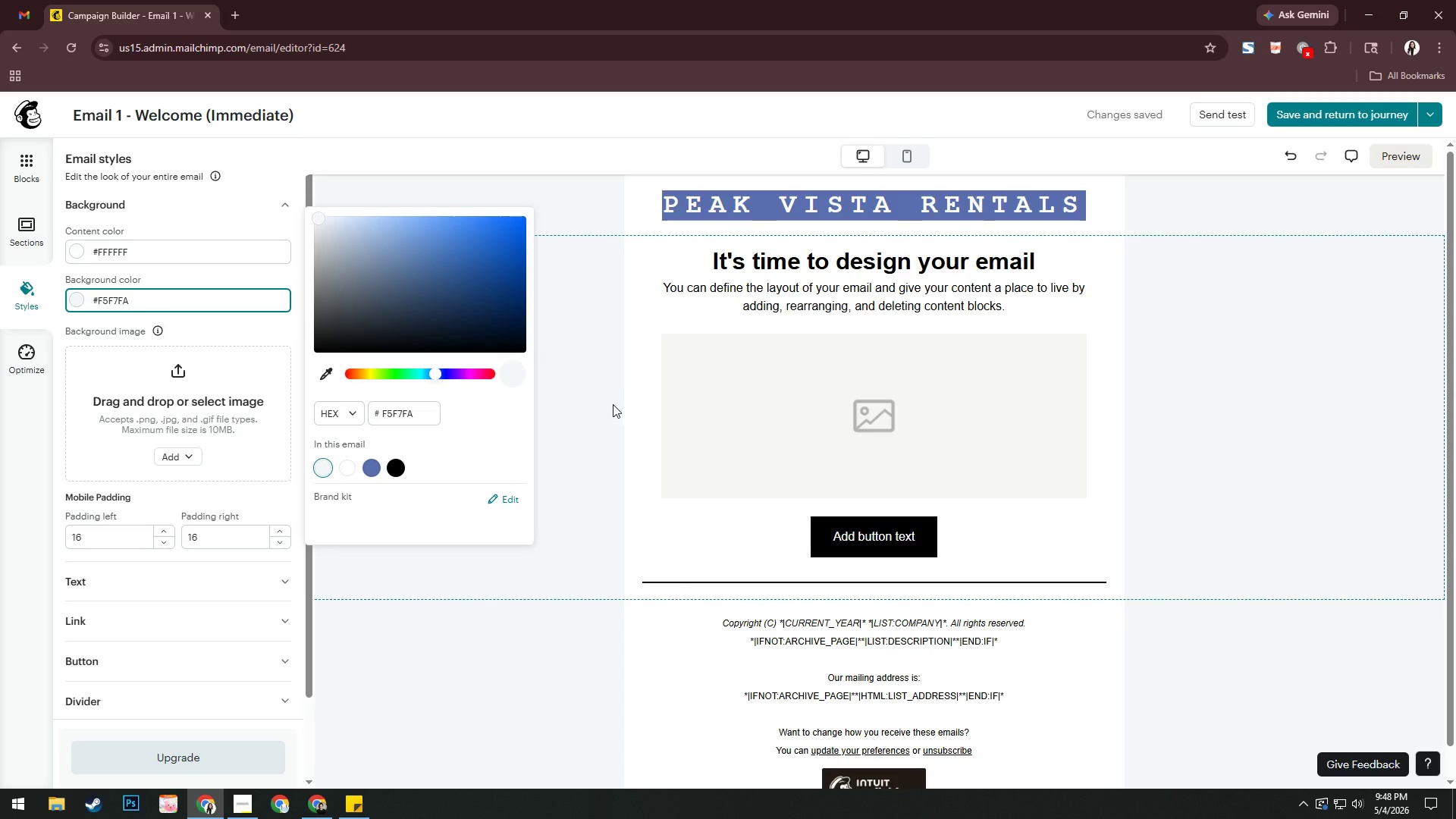 
left_click([557, 402])
 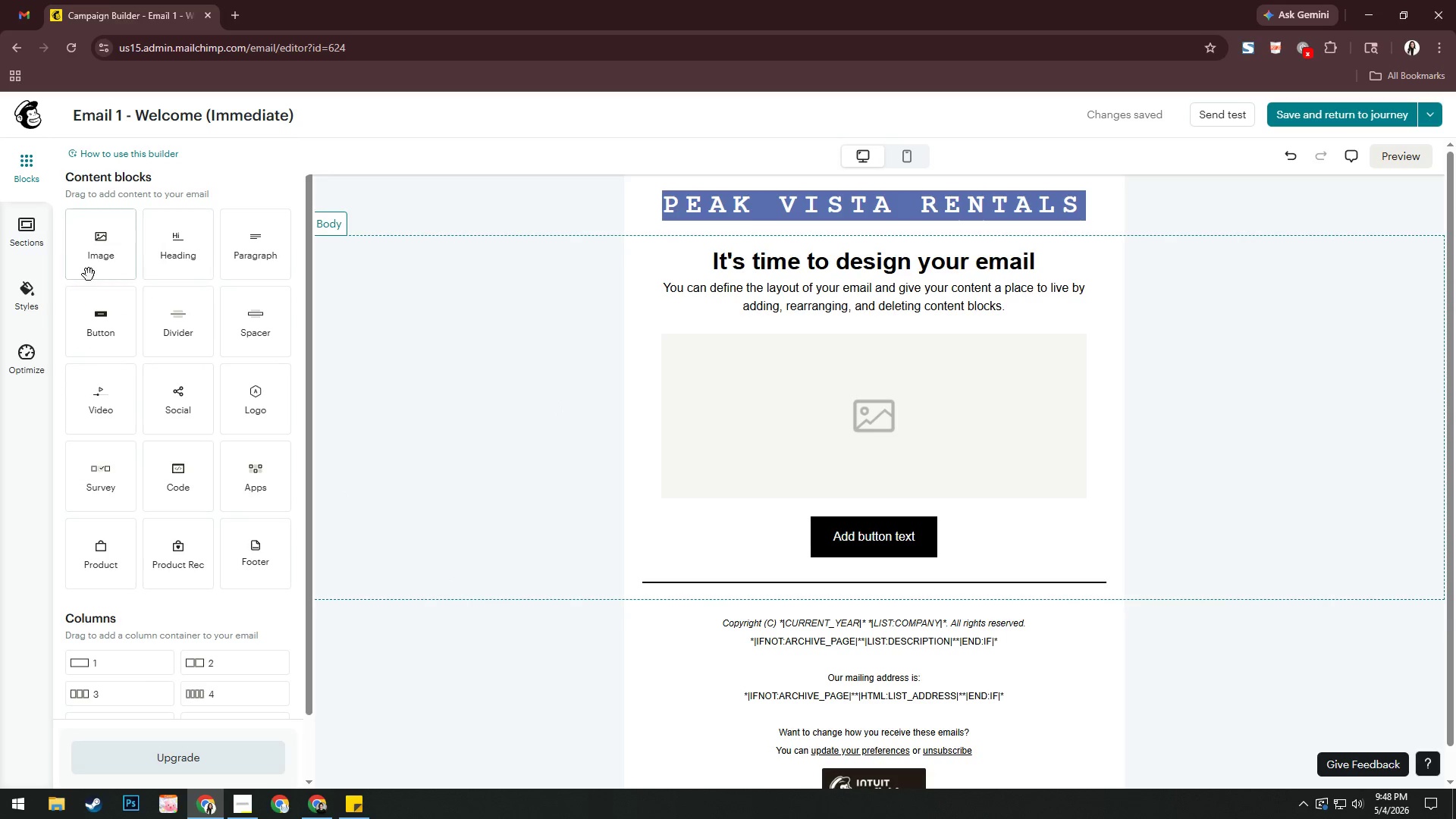 
left_click([39, 293])
 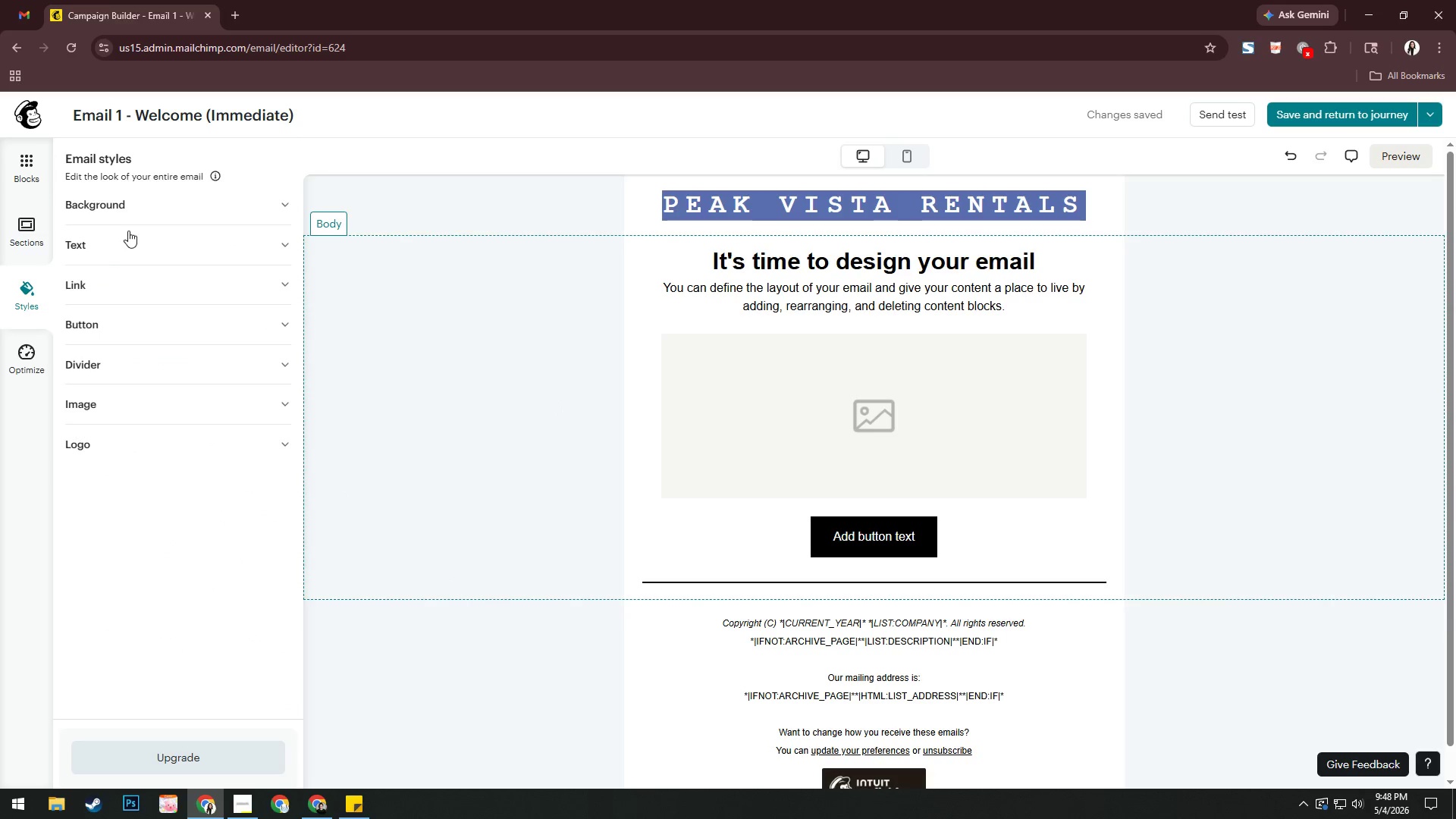 
left_click([149, 195])
 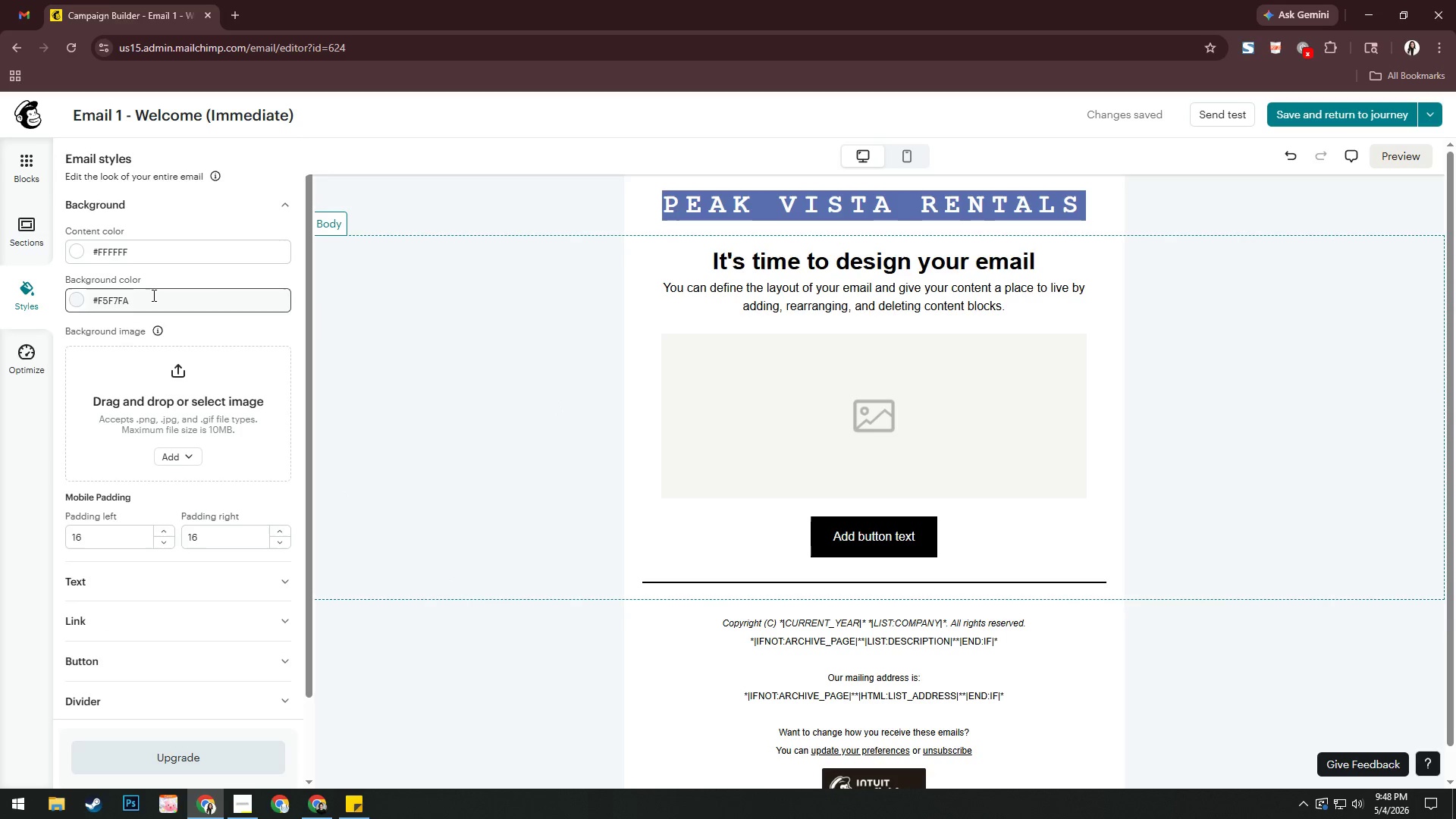 
left_click([149, 299])
 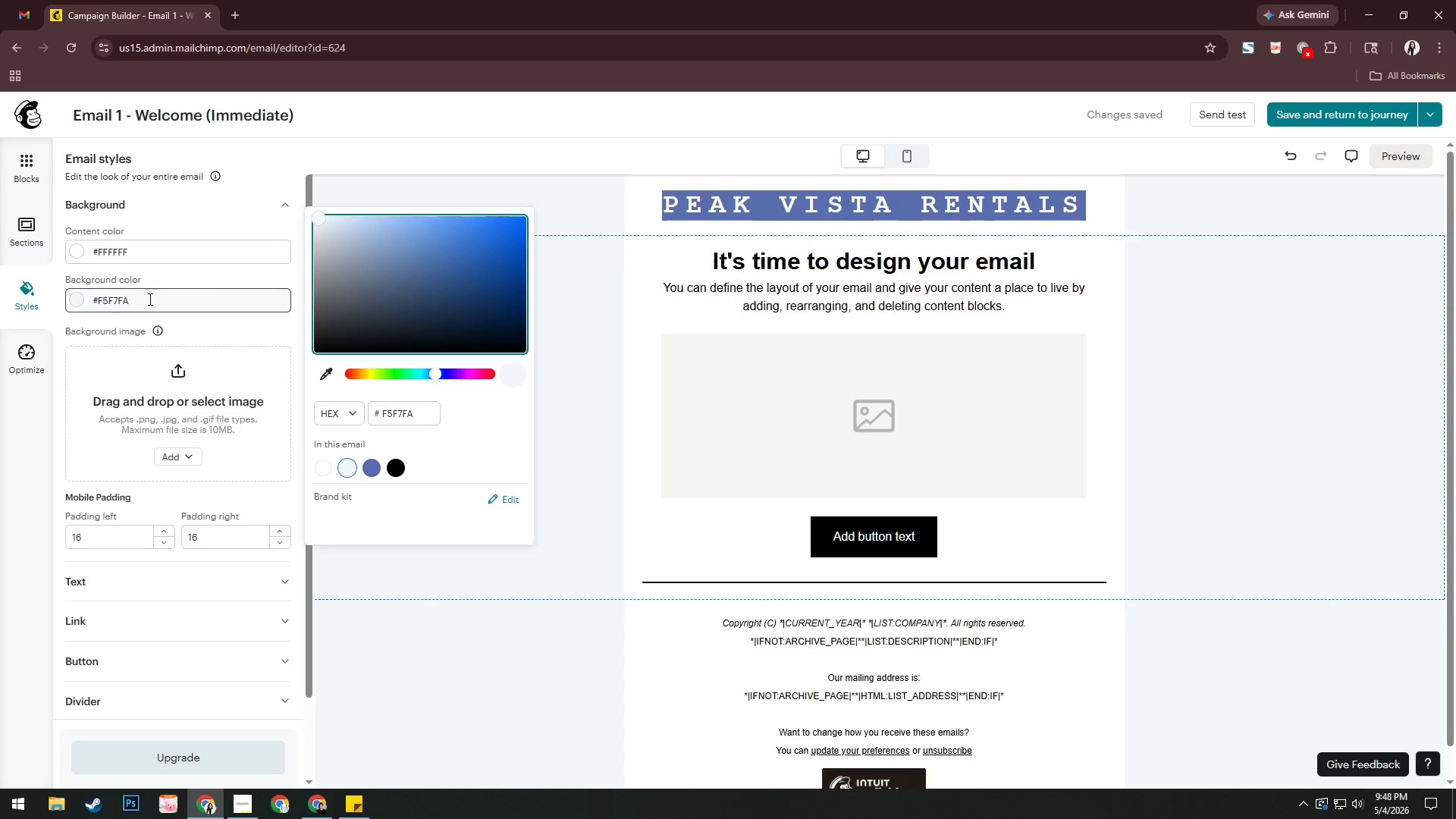 
left_click_drag(start_coordinate=[149, 299], to_coordinate=[95, 299])
 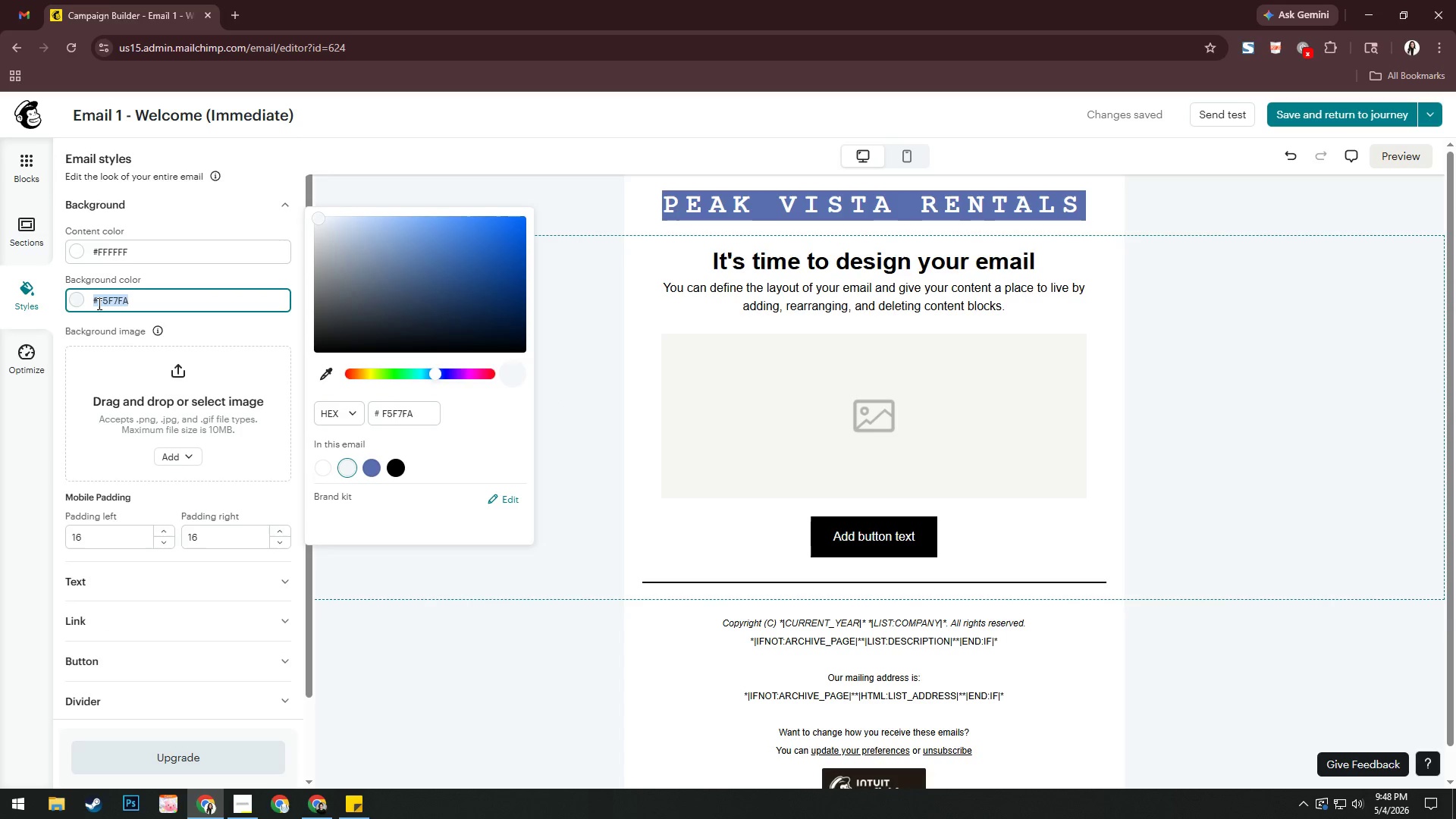 
key(Control+C)
 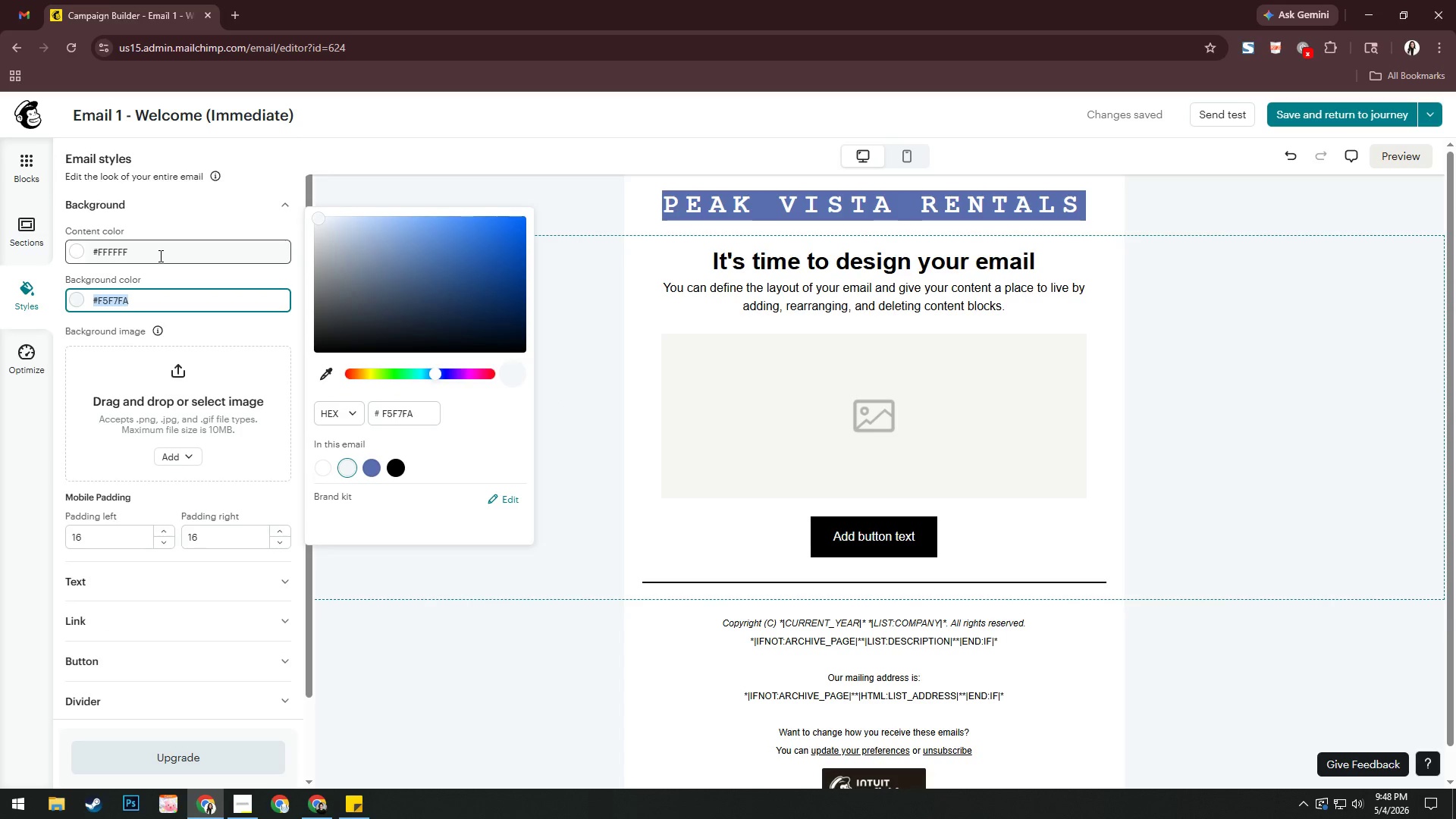 
left_click([159, 253])
 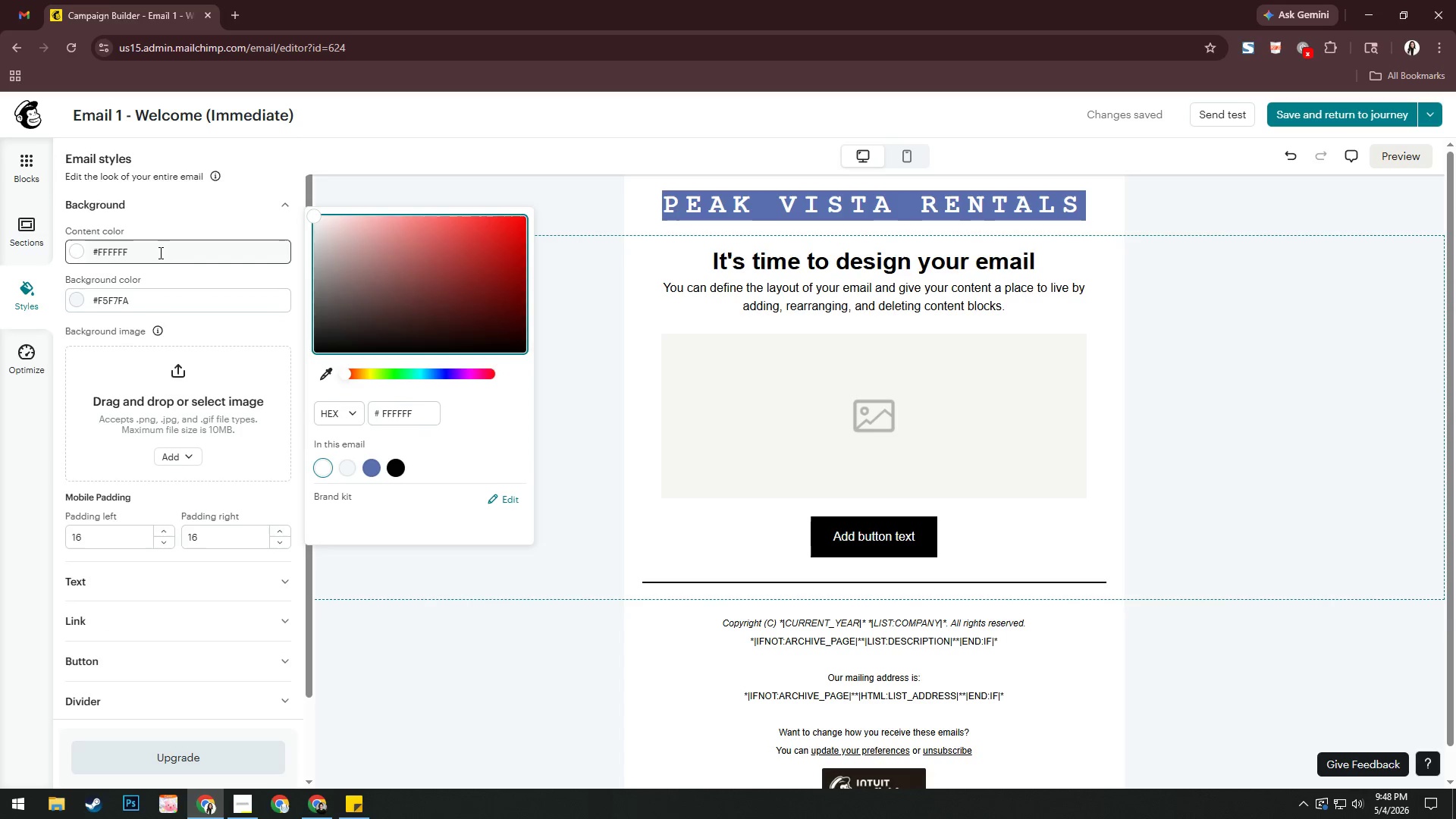 
key(Control+A)
 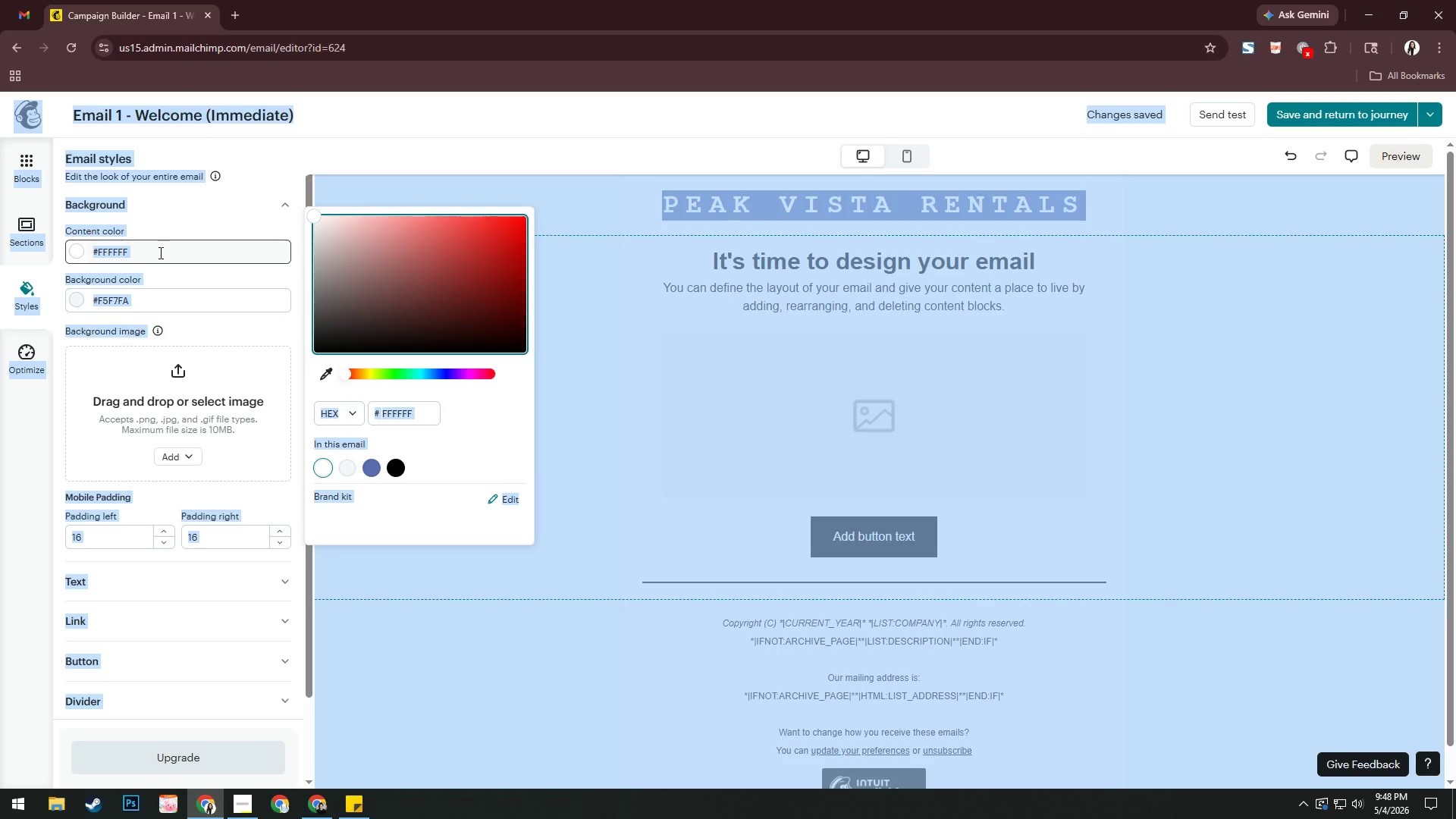 
left_click([159, 253])
 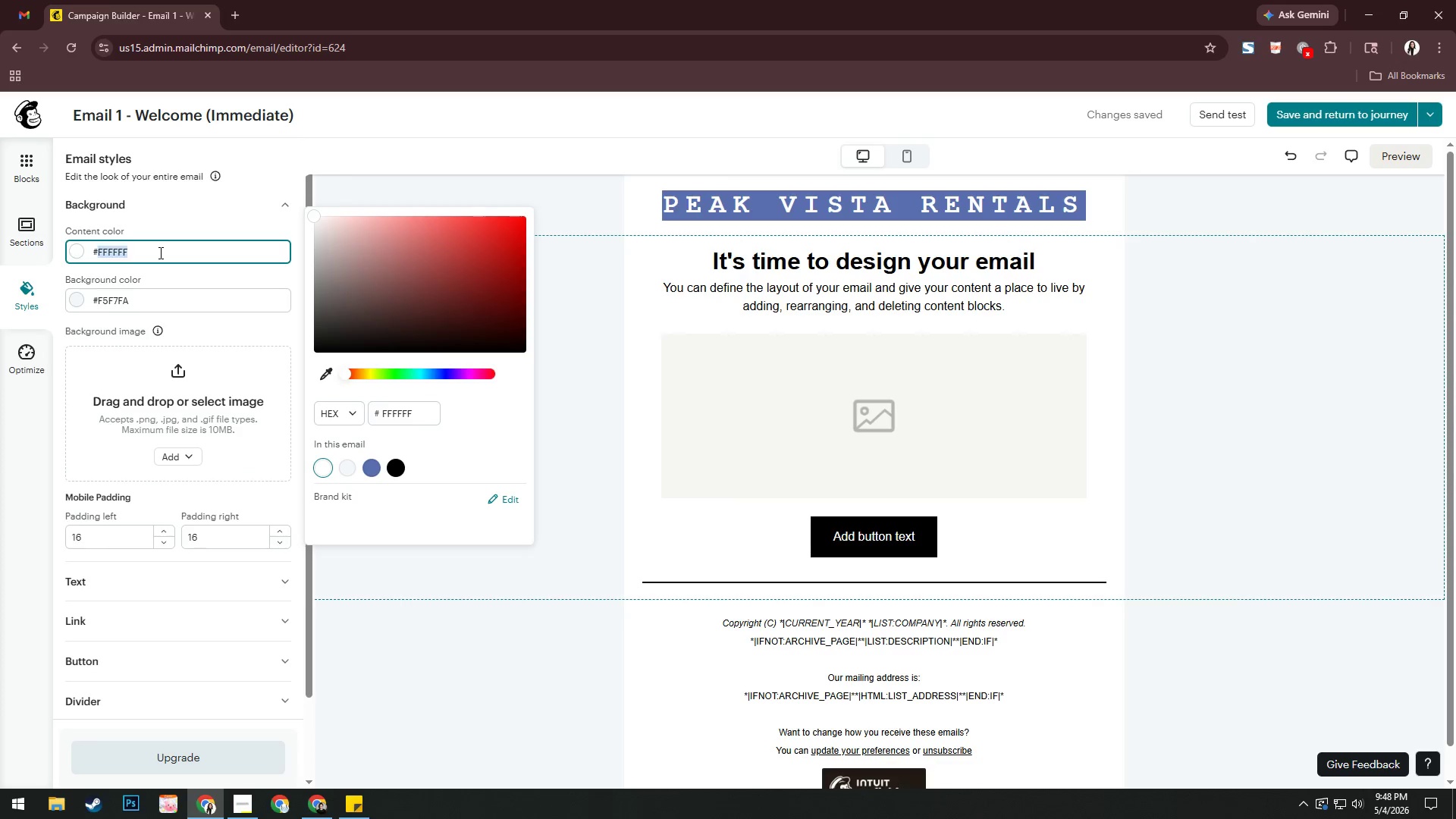 
double_click([159, 253])
 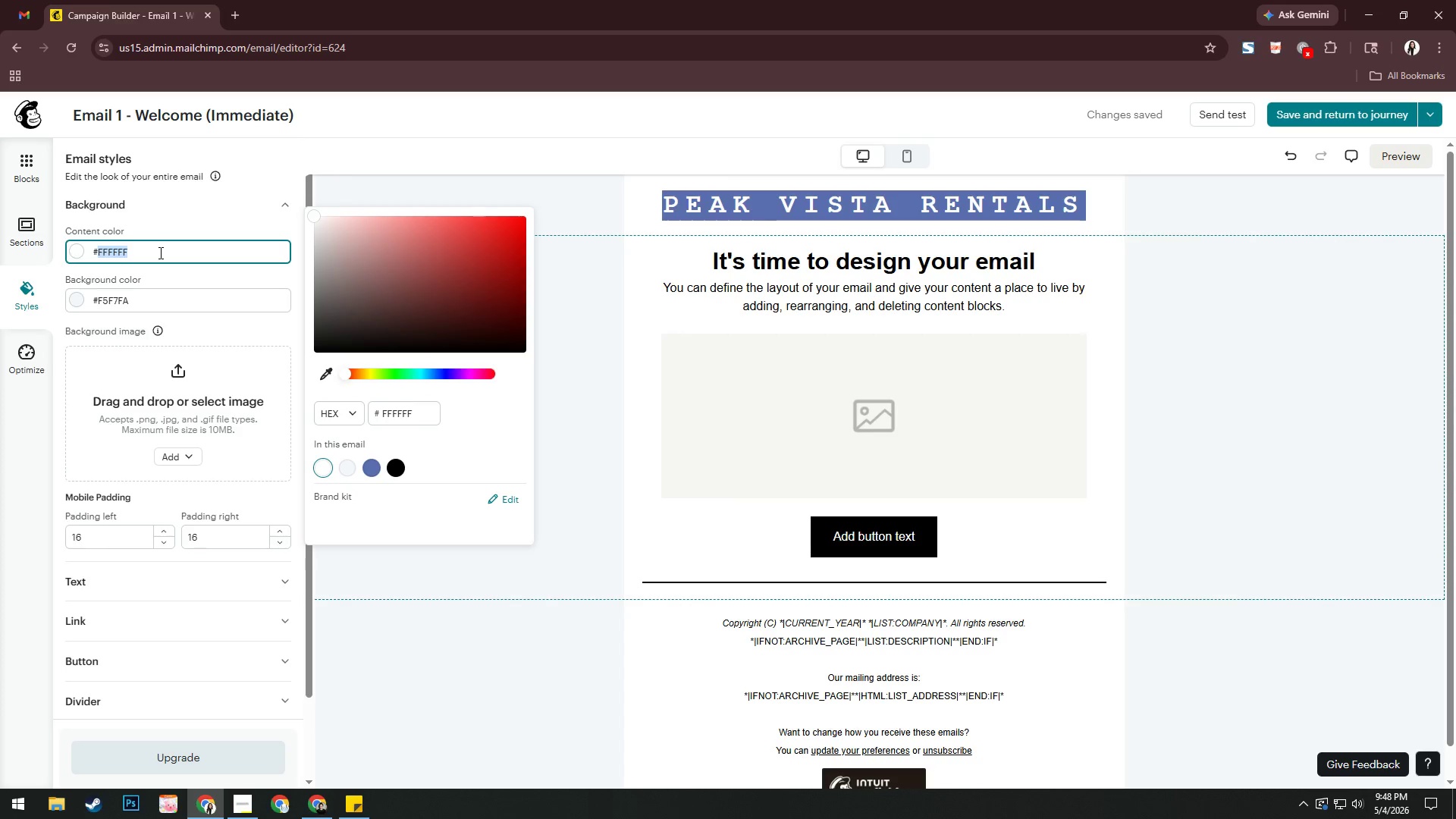 
key(Control+V)
 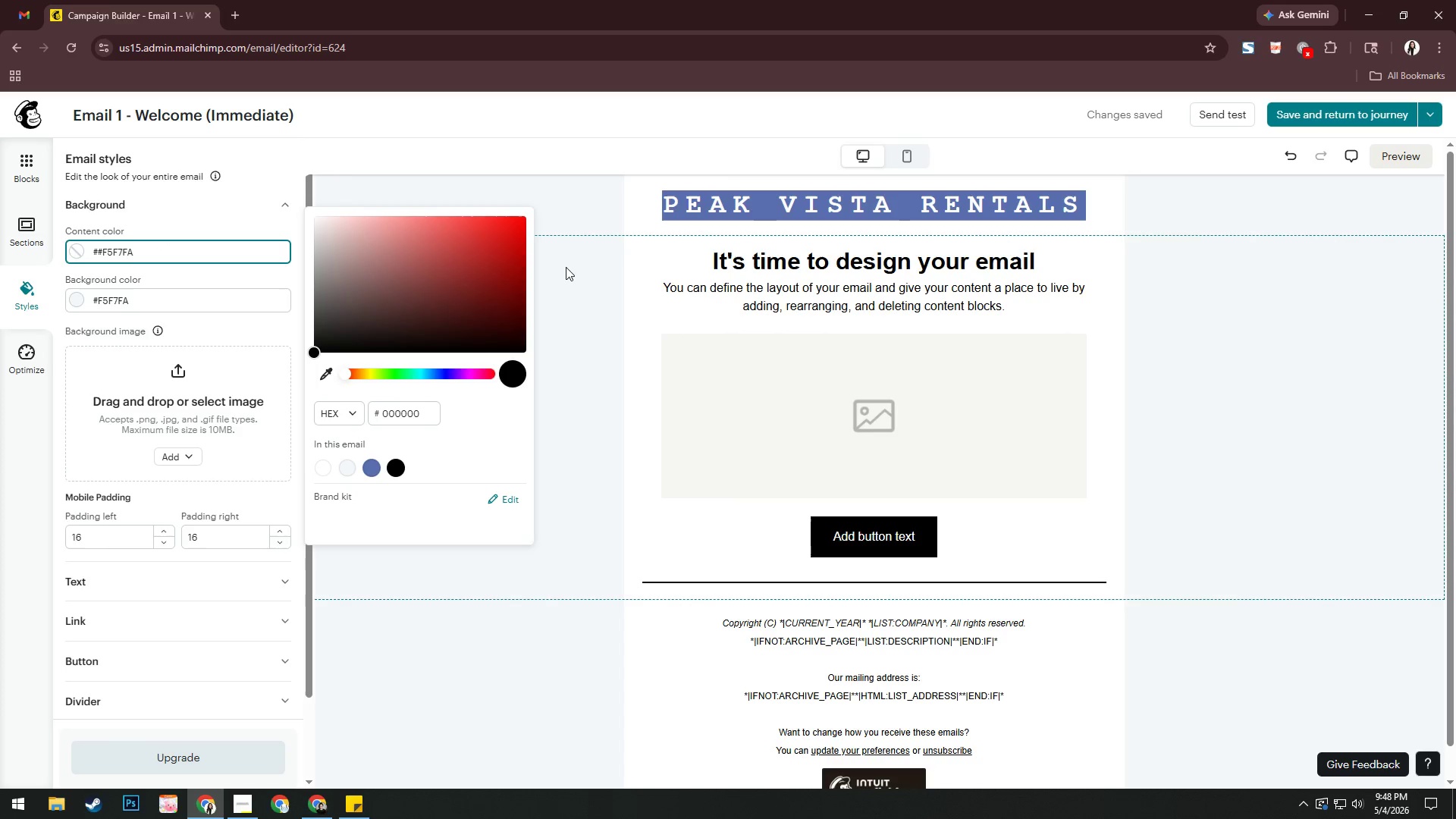 
left_click([566, 267])
 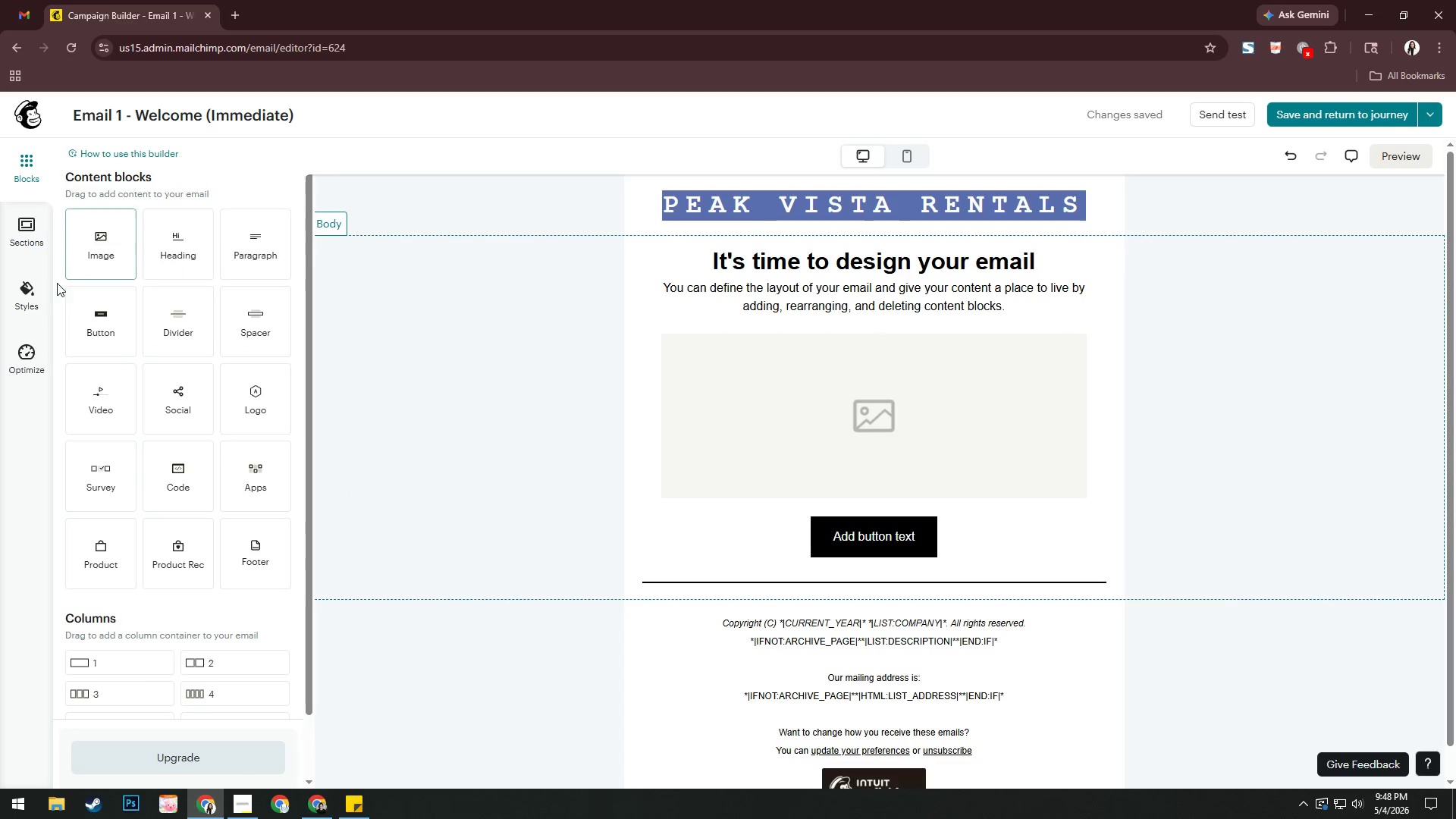 
left_click([34, 297])
 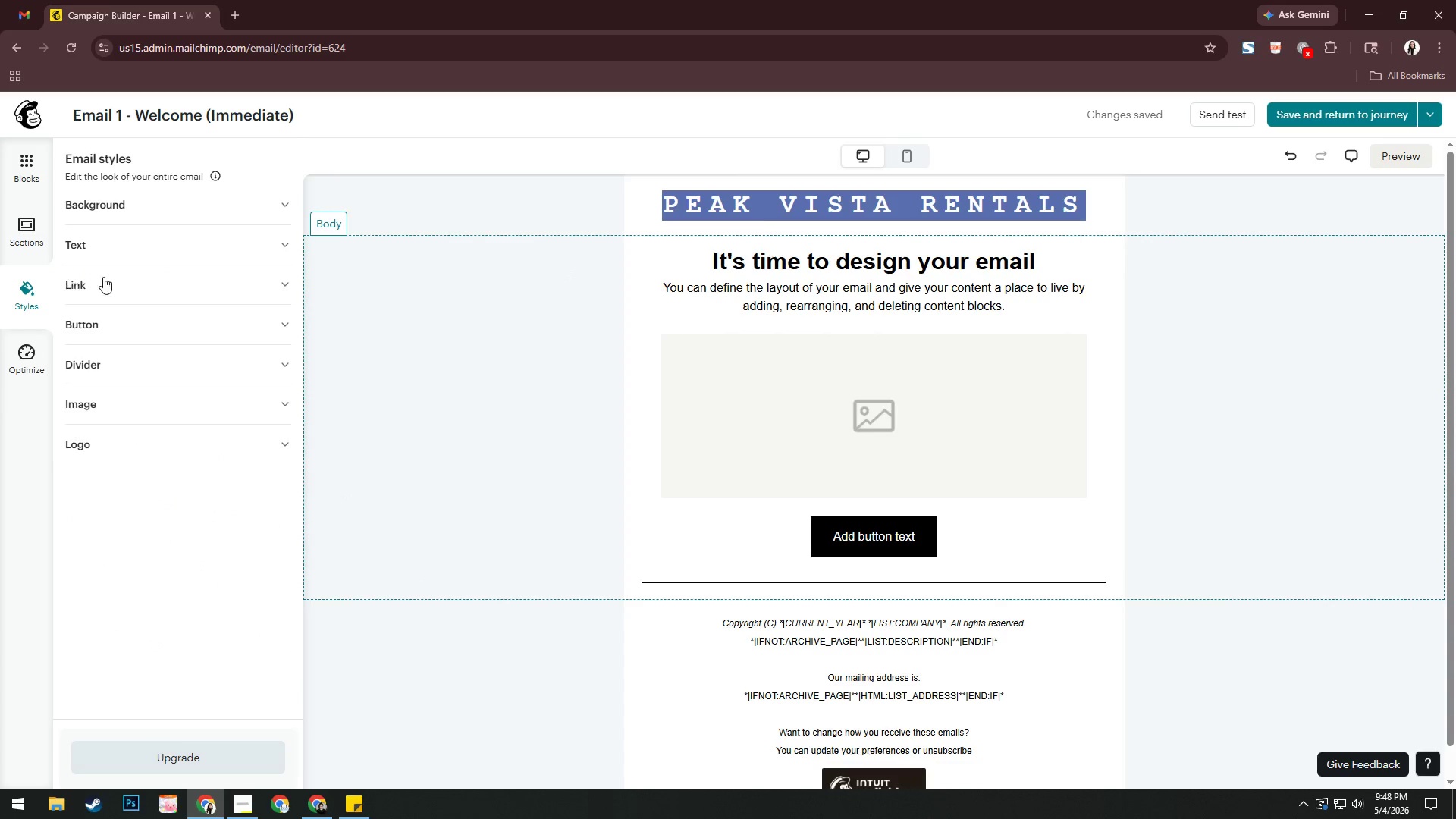 
left_click([126, 196])
 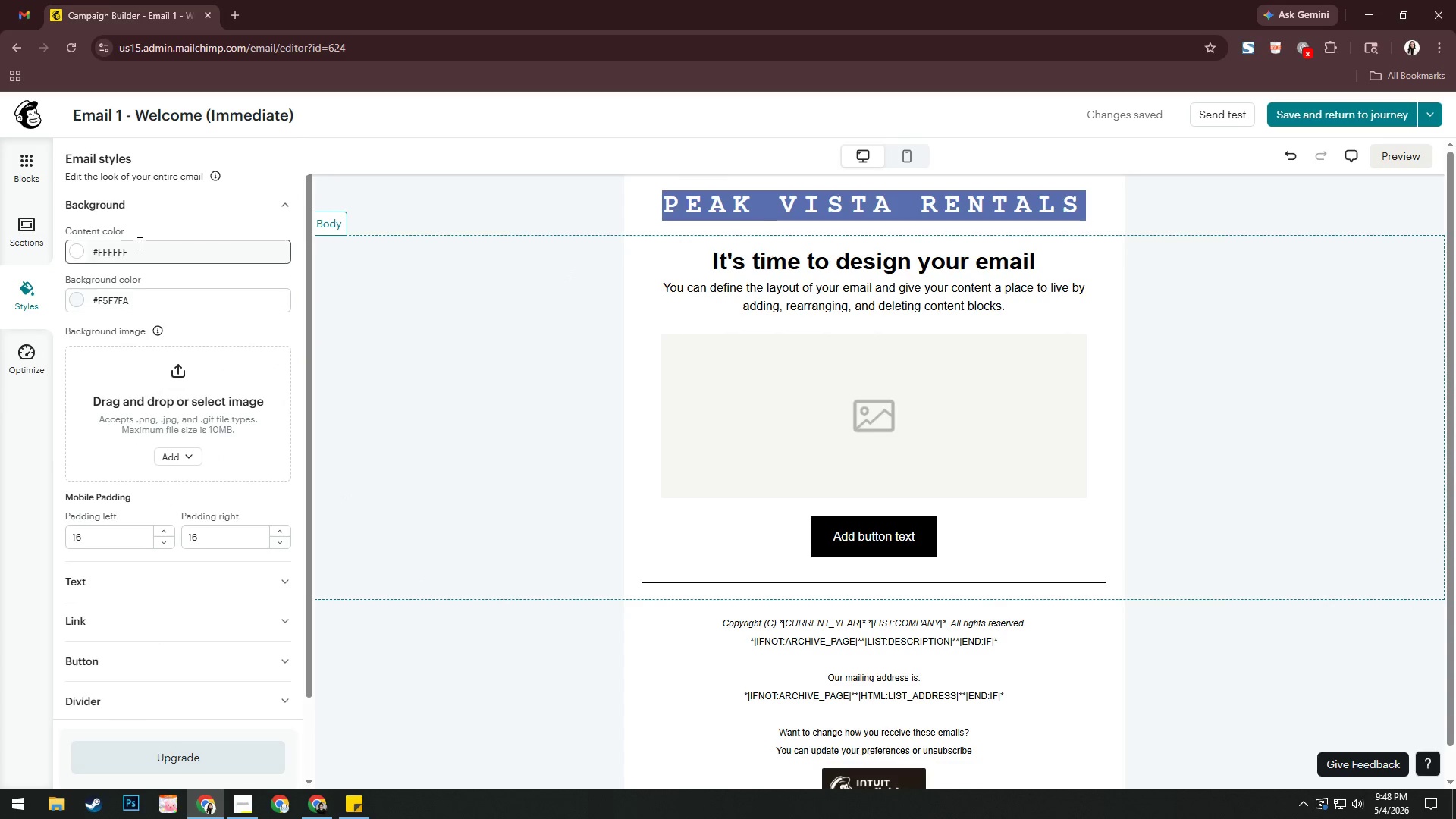 
left_click([136, 254])
 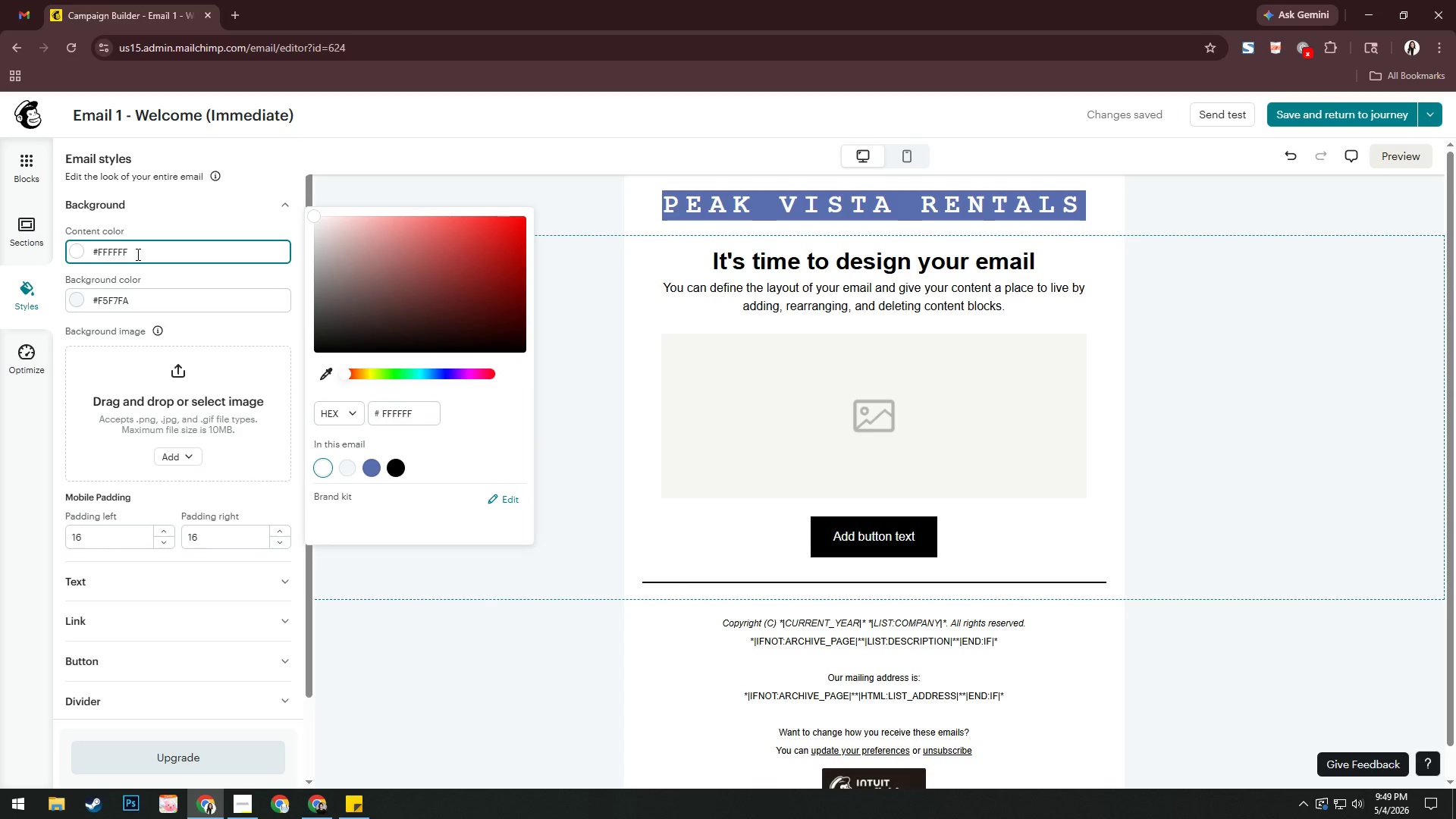 
key(Backspace)
key(Backspace)
key(Backspace)
key(Backspace)
key(Backspace)
type(5f7fa)
 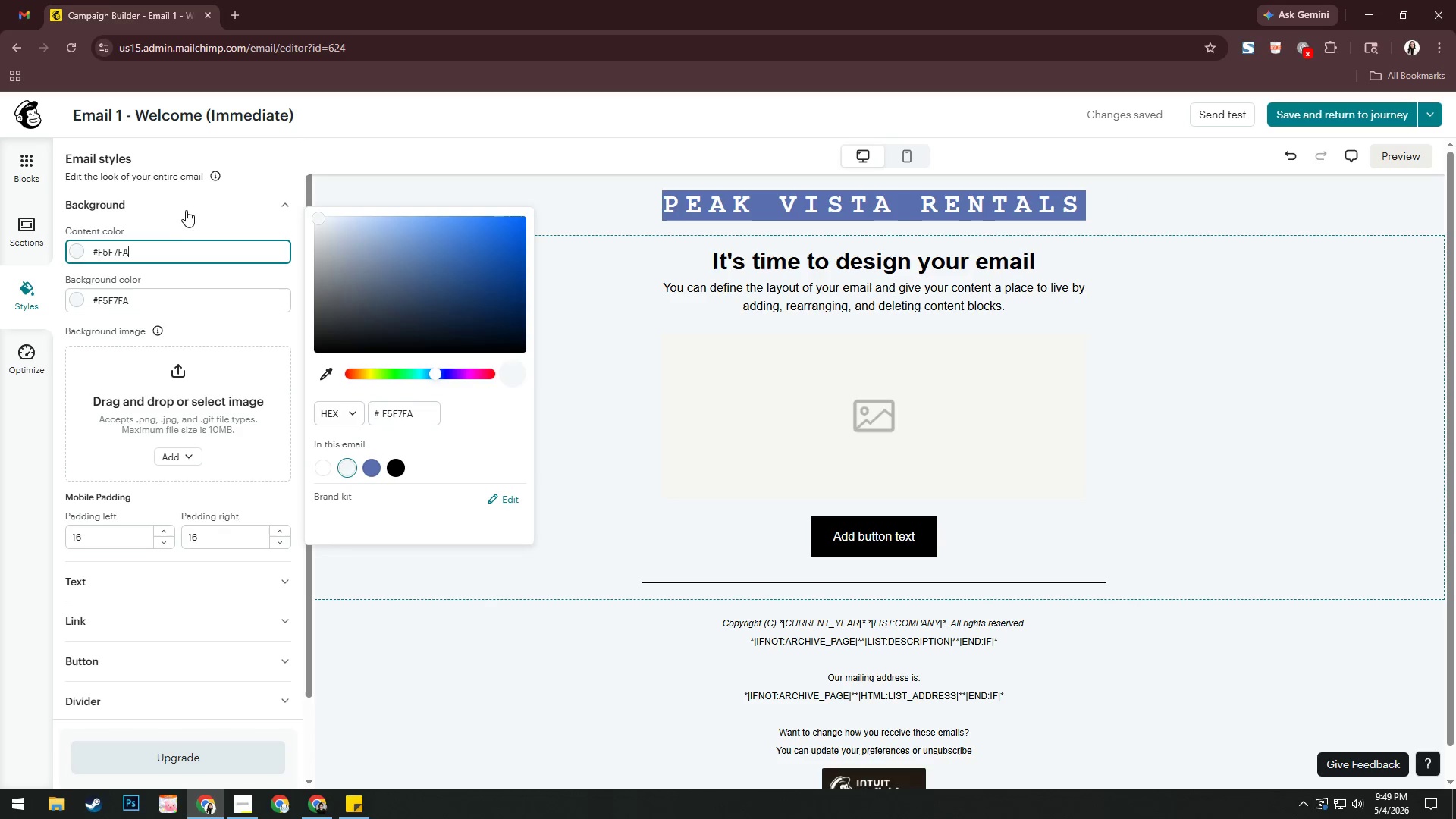 
left_click_drag(start_coordinate=[163, 302], to_coordinate=[103, 300])
 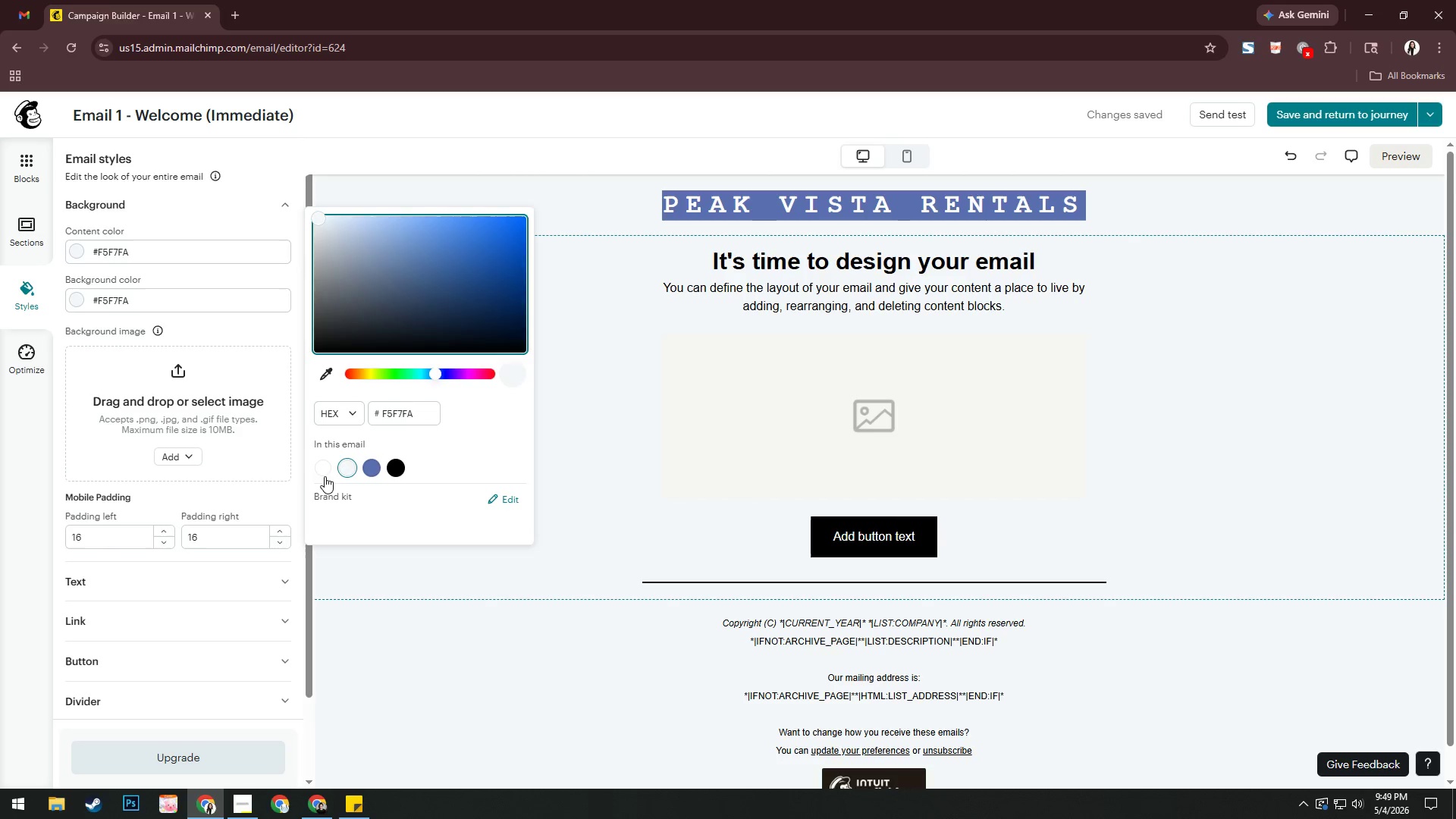 
left_click([325, 472])
 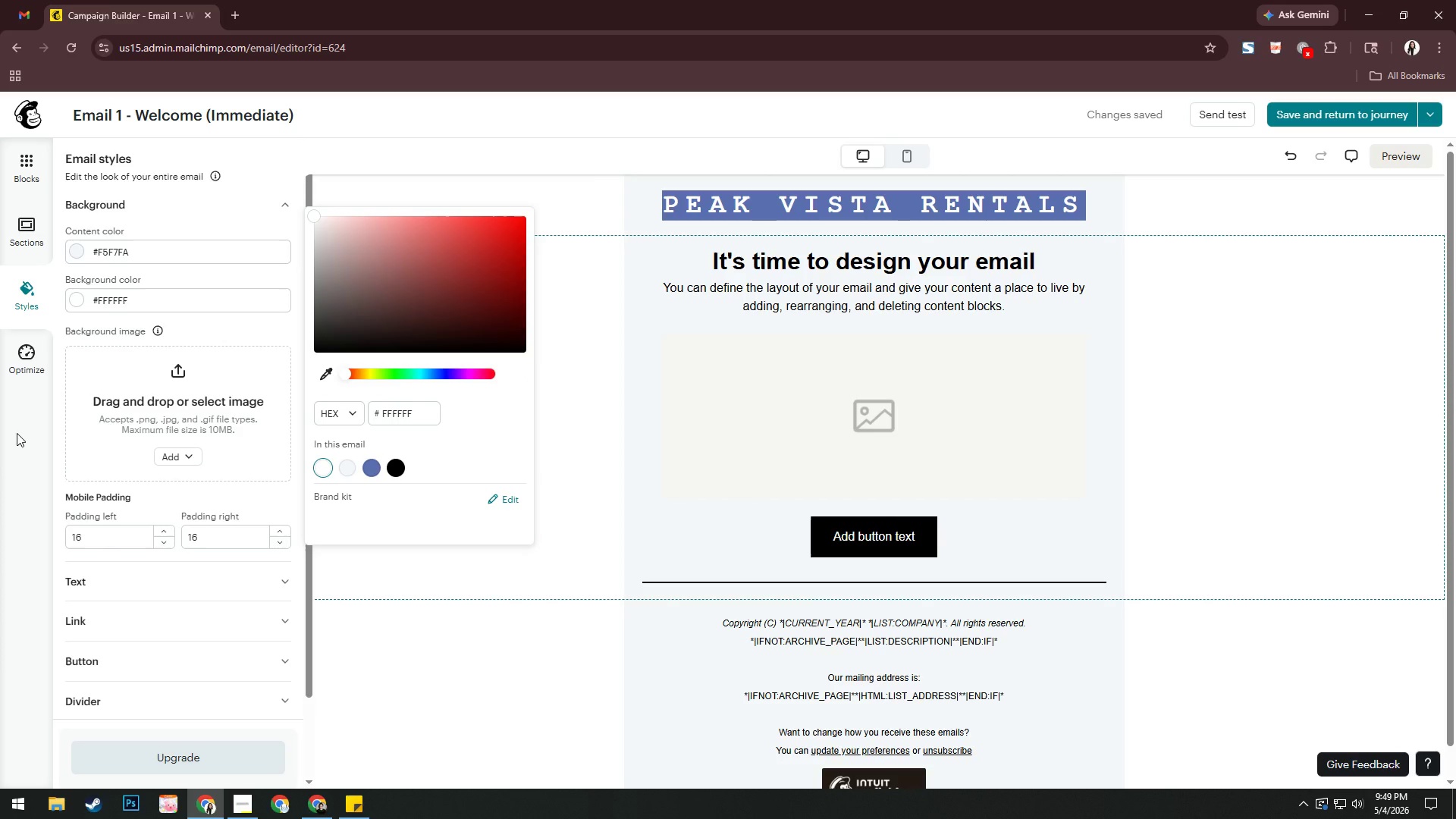 
wait(6.2)
 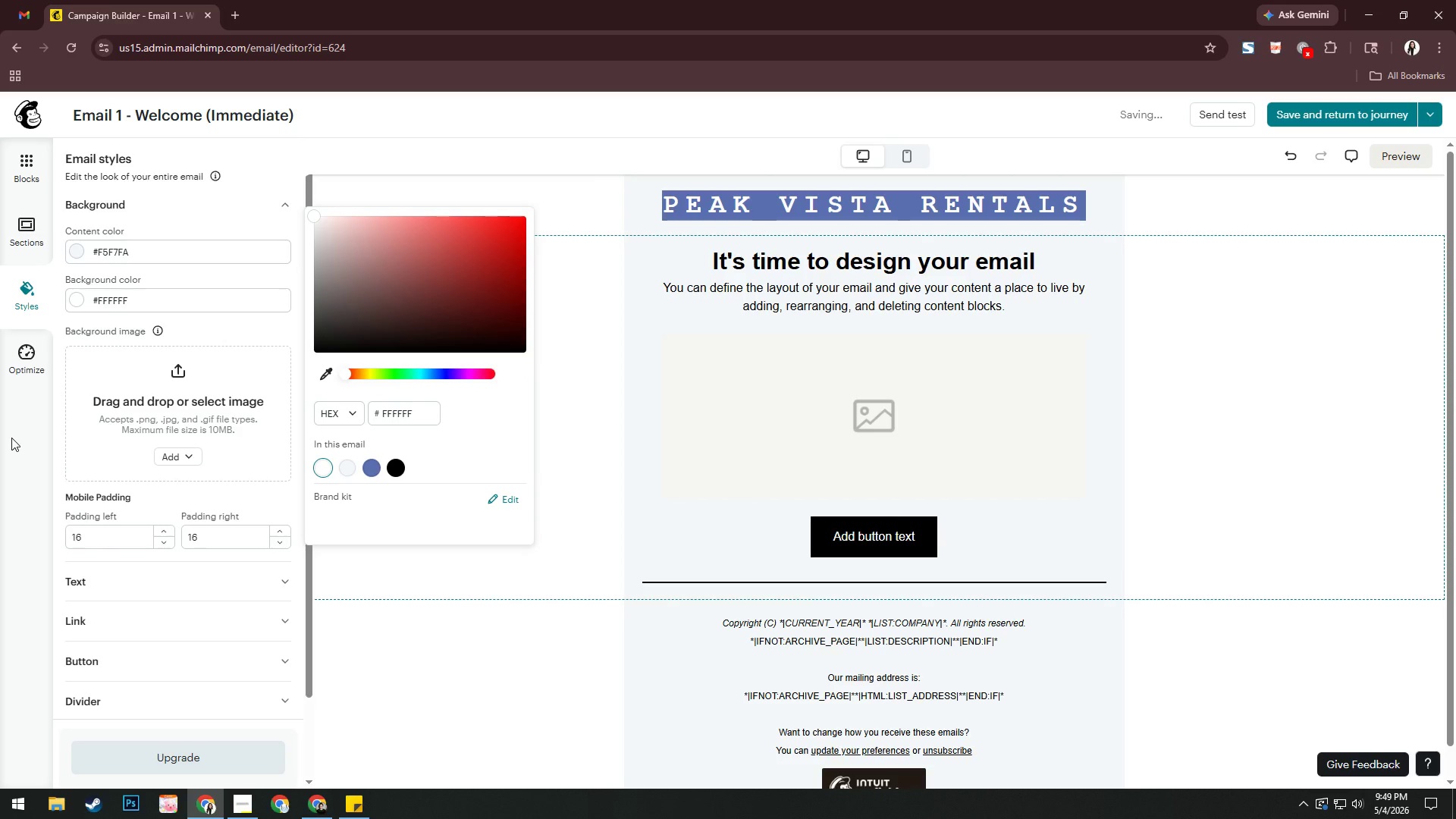 
key(Alt+AltLeft)
 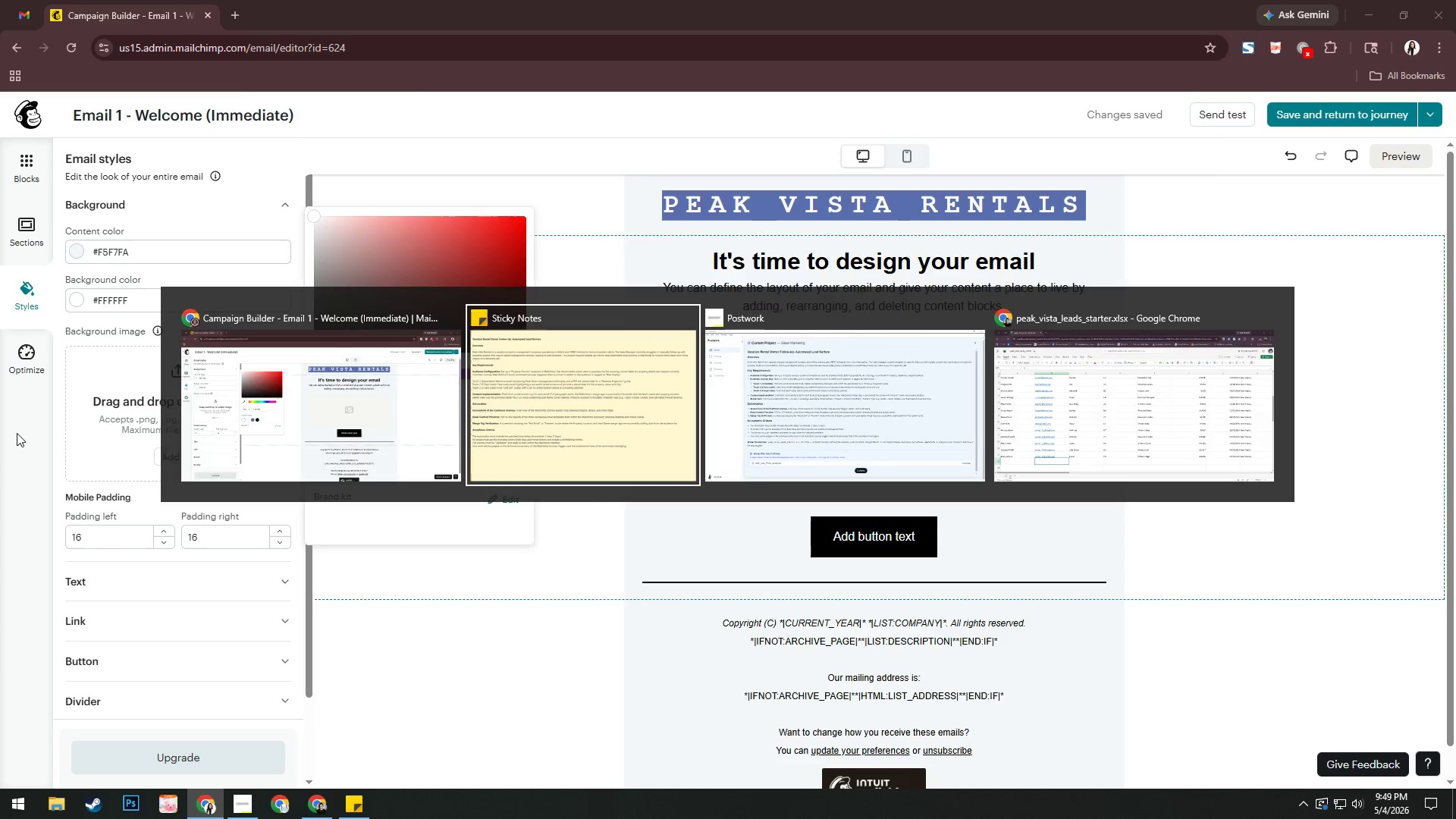 
key(Alt+Tab)
 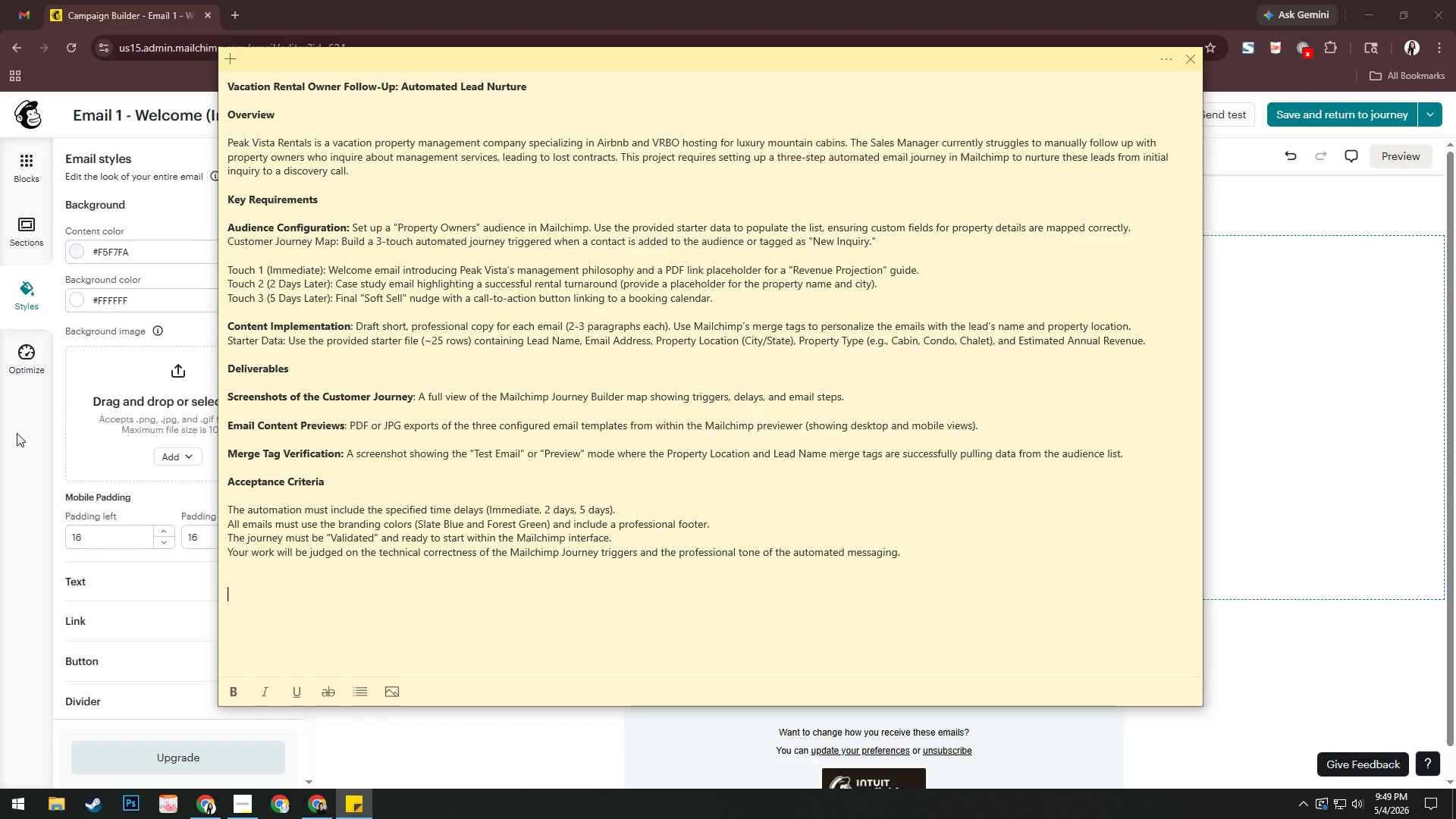 
wait(7.03)
 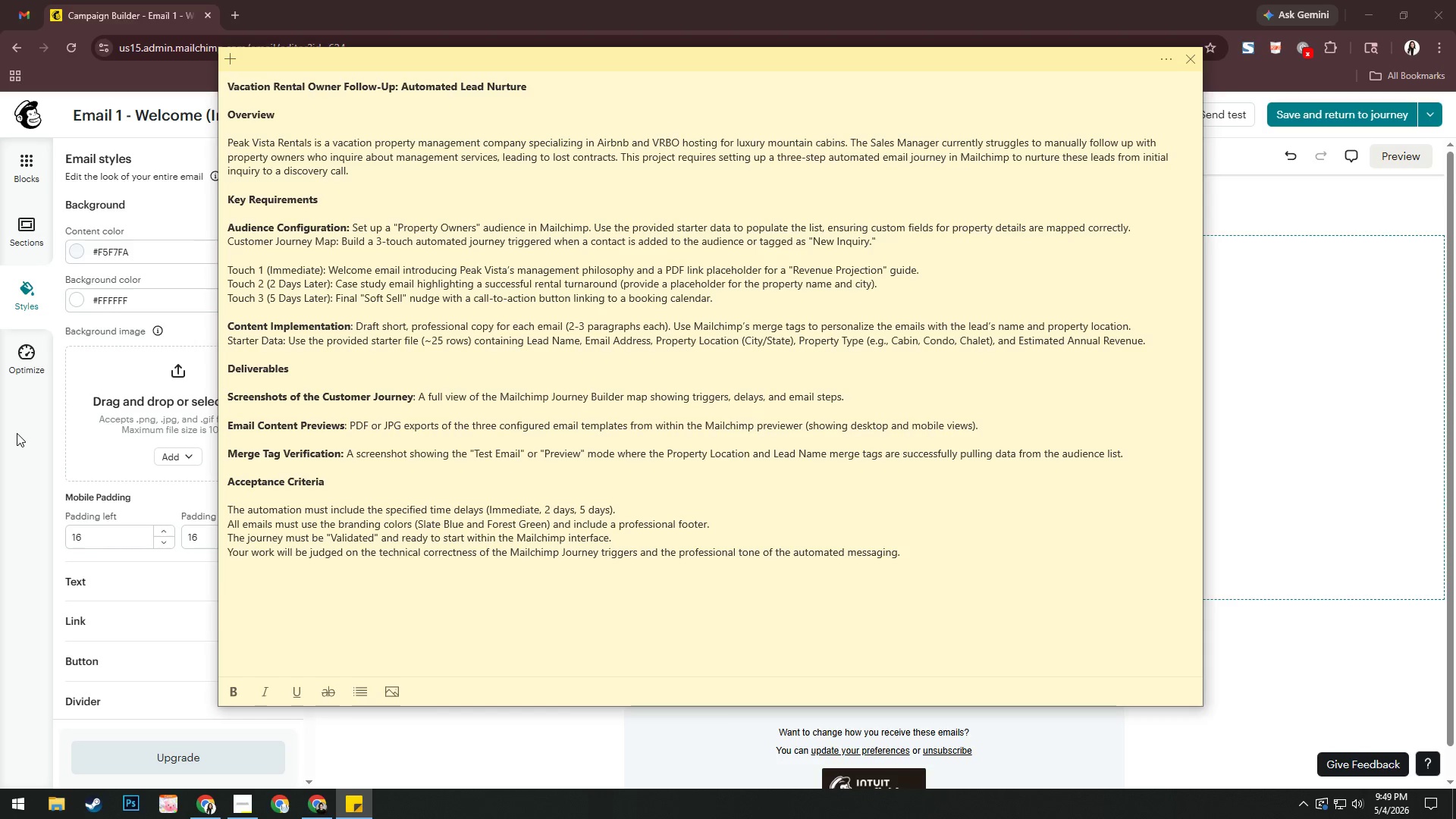 
key(Alt+AltLeft)
 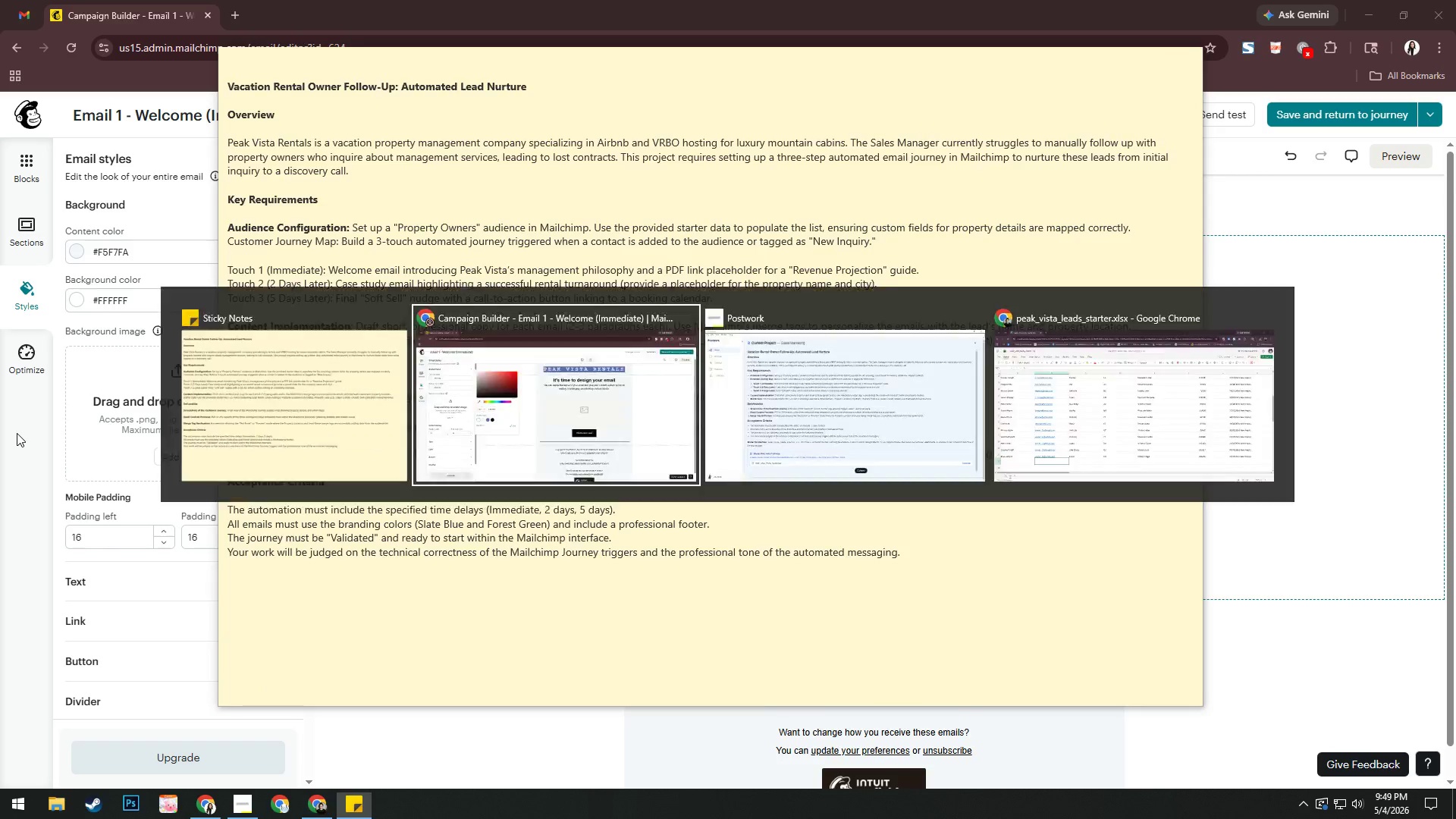 
key(Alt+Tab)
 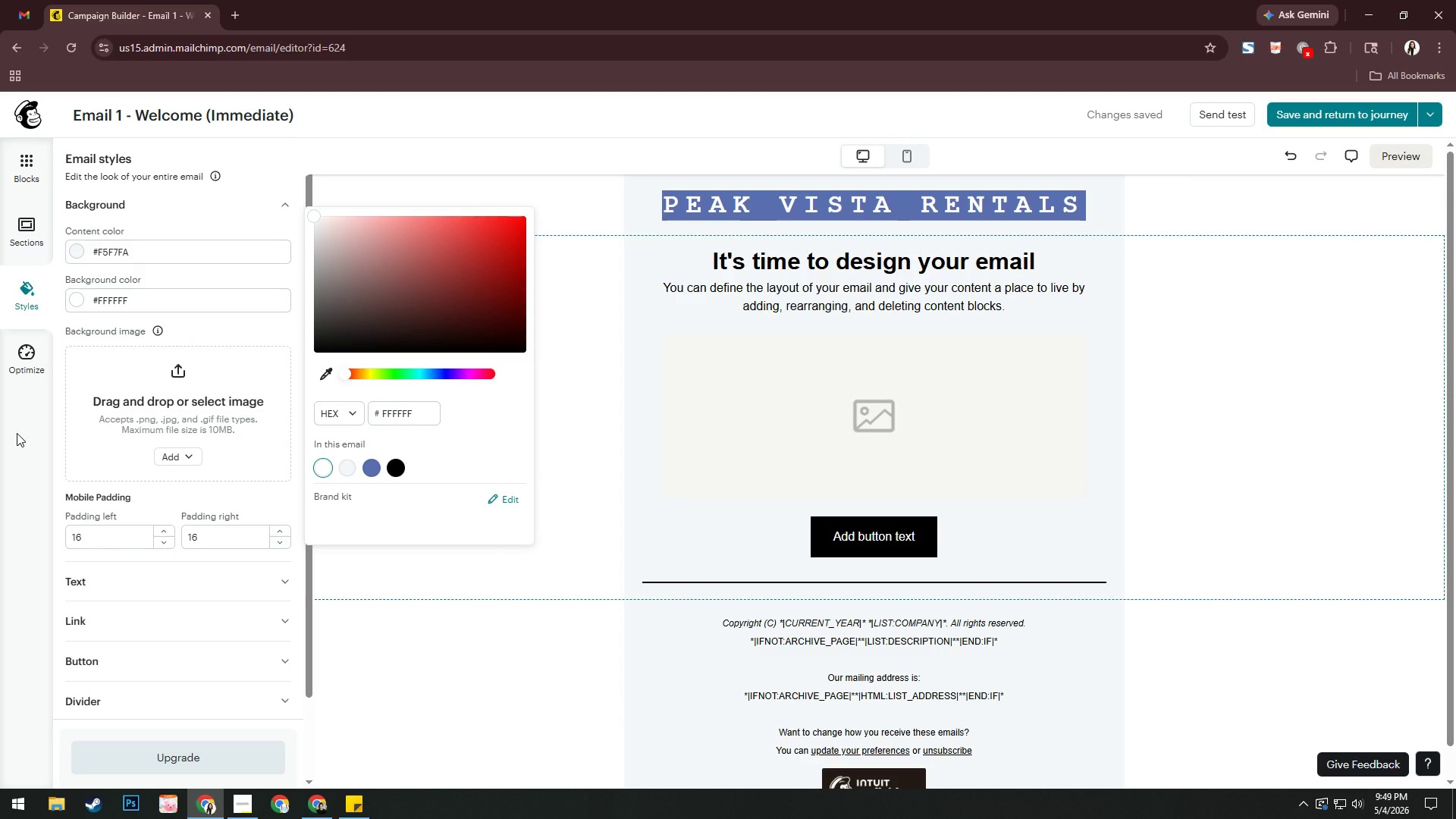 
left_click([414, 411])
 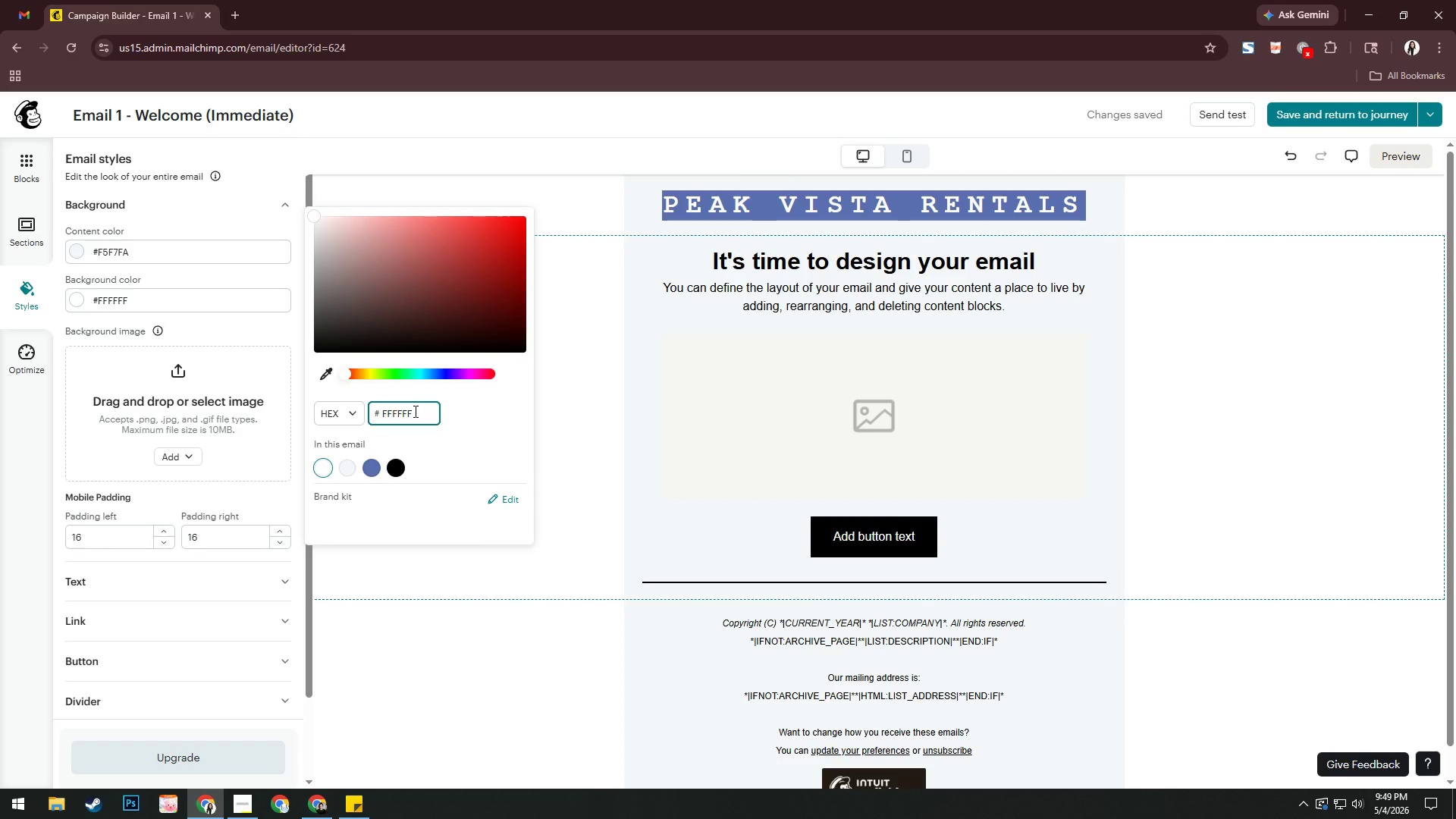 
key(Backspace)
 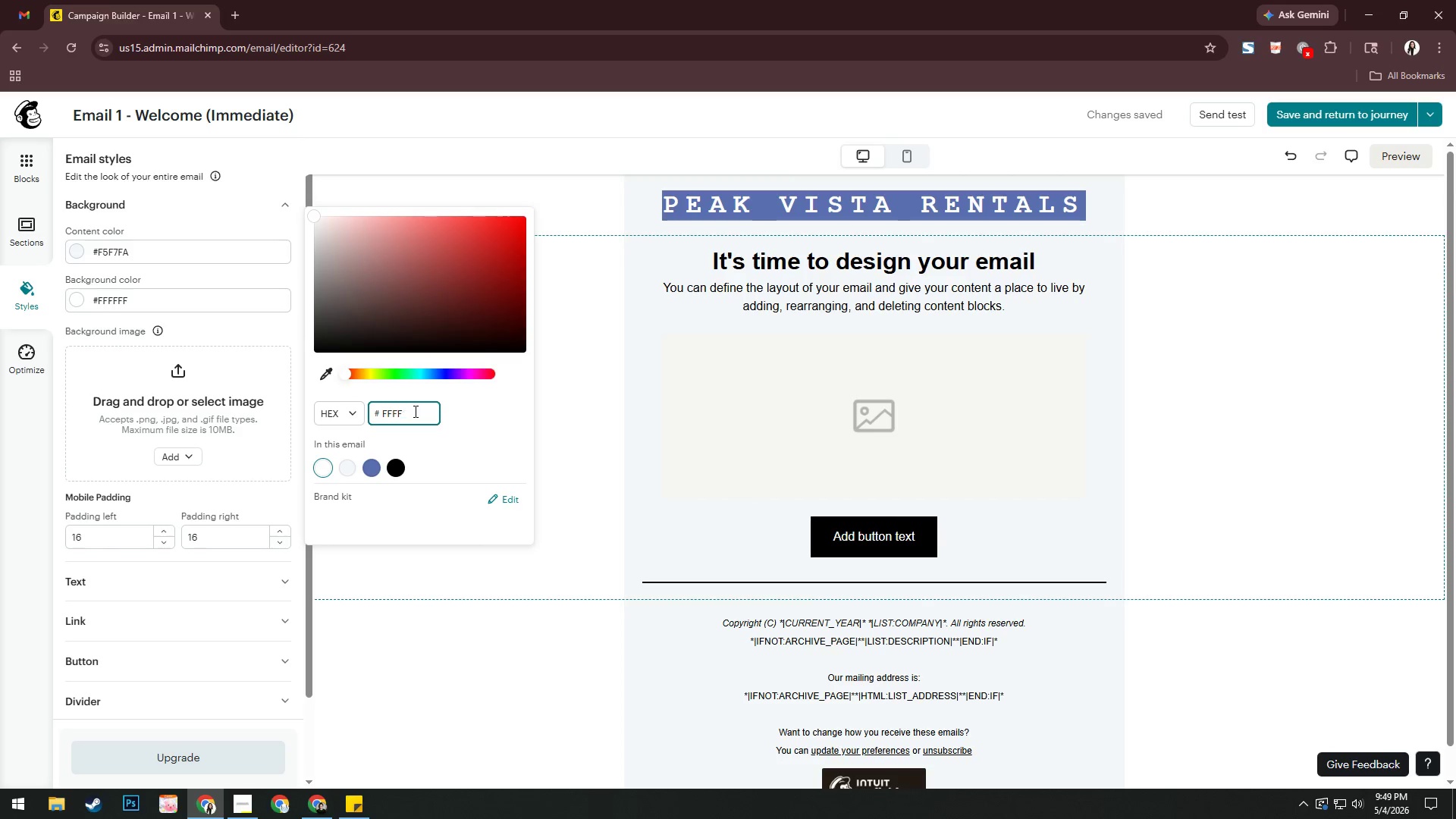 
key(Backspace)
 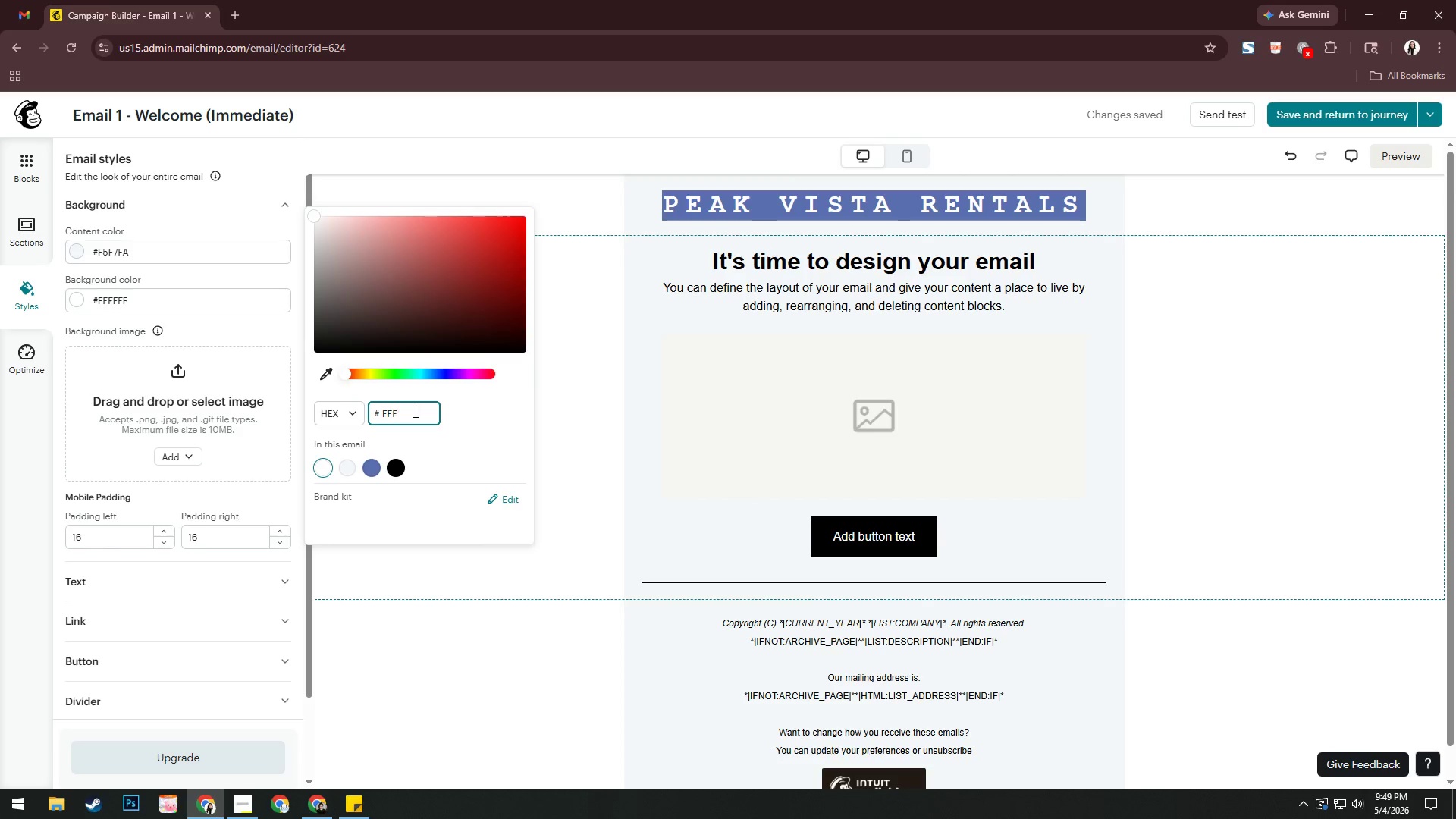 
key(Backspace)
 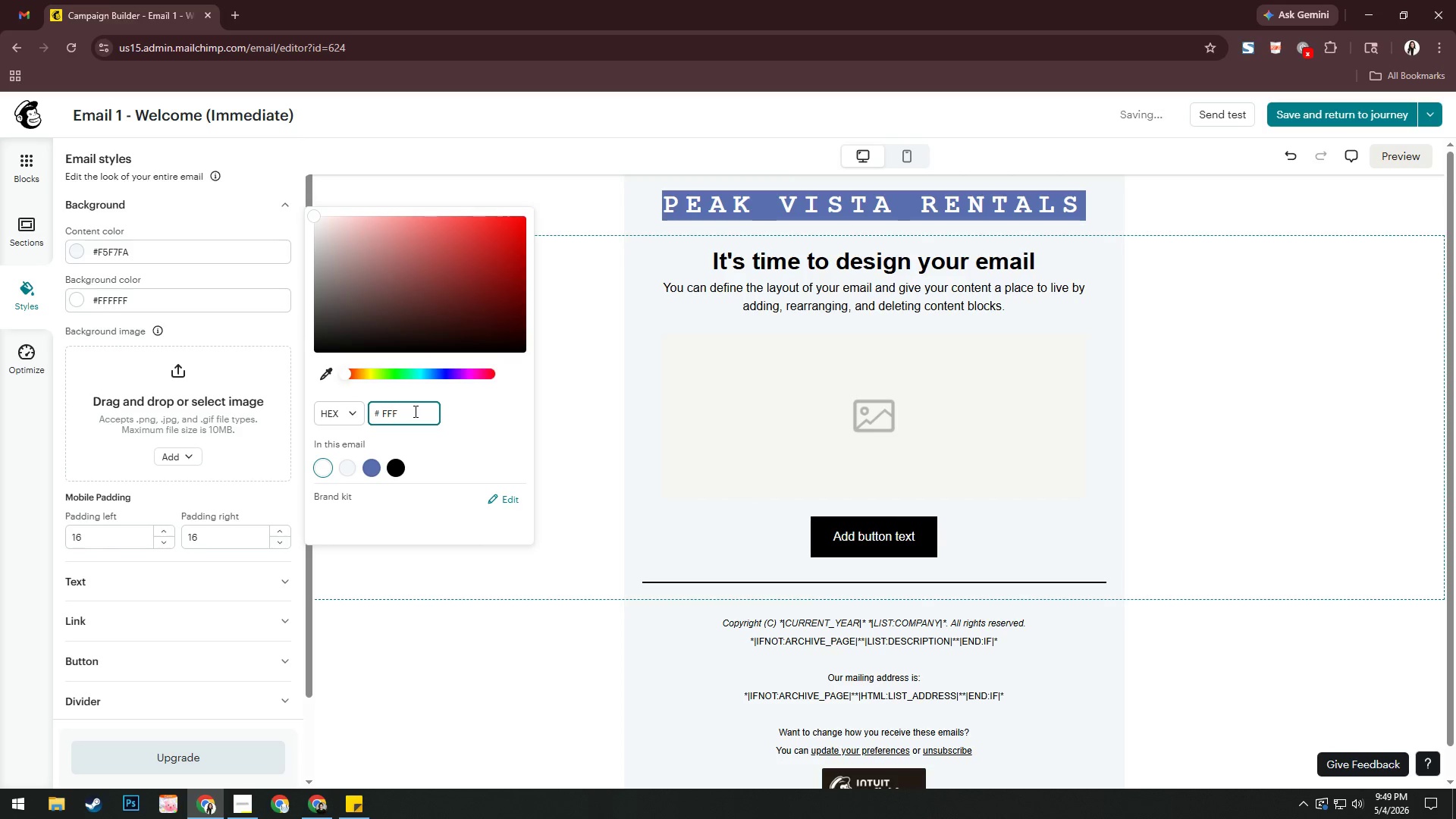 
key(Backspace)
 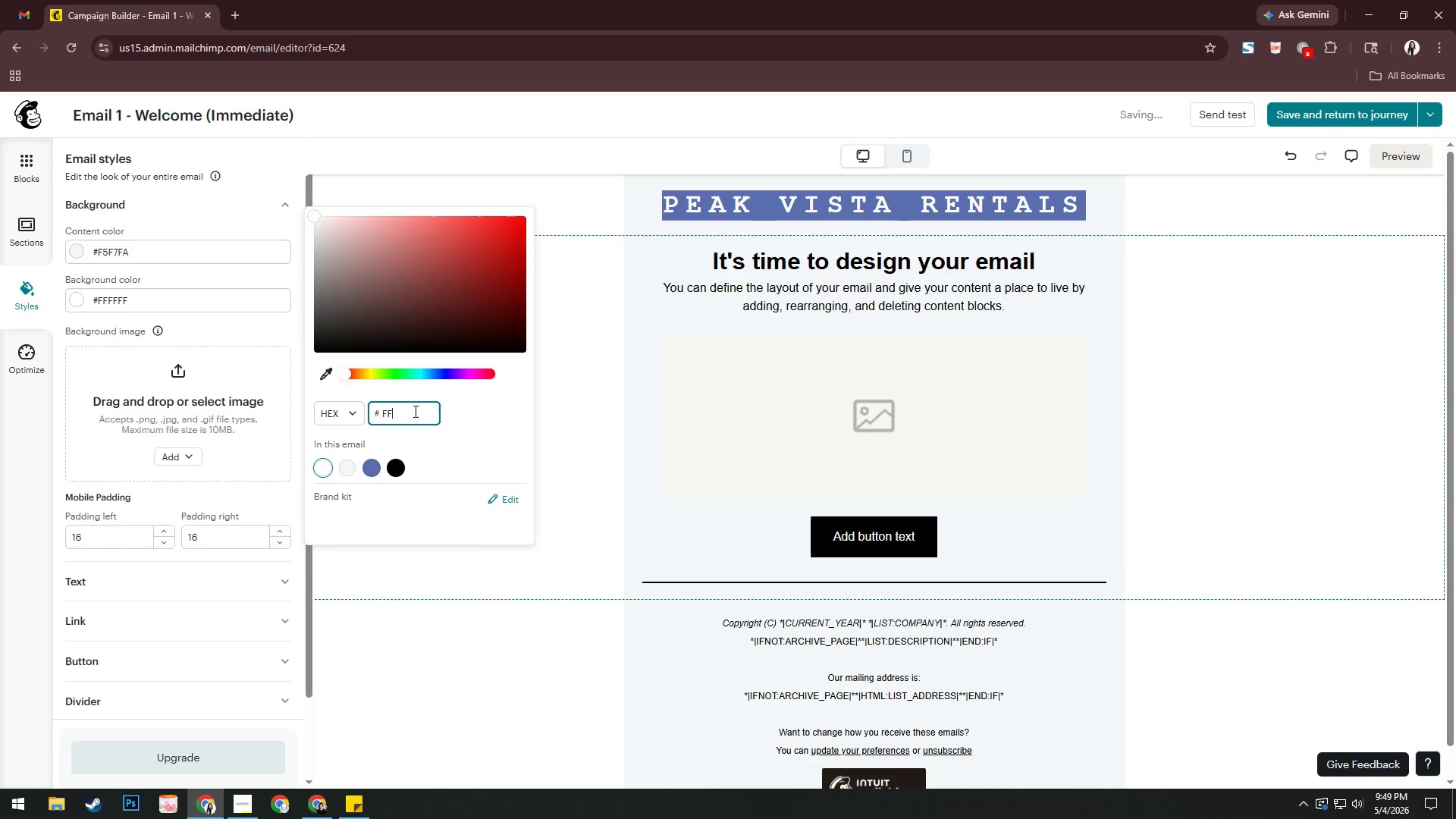 
key(Backspace)
 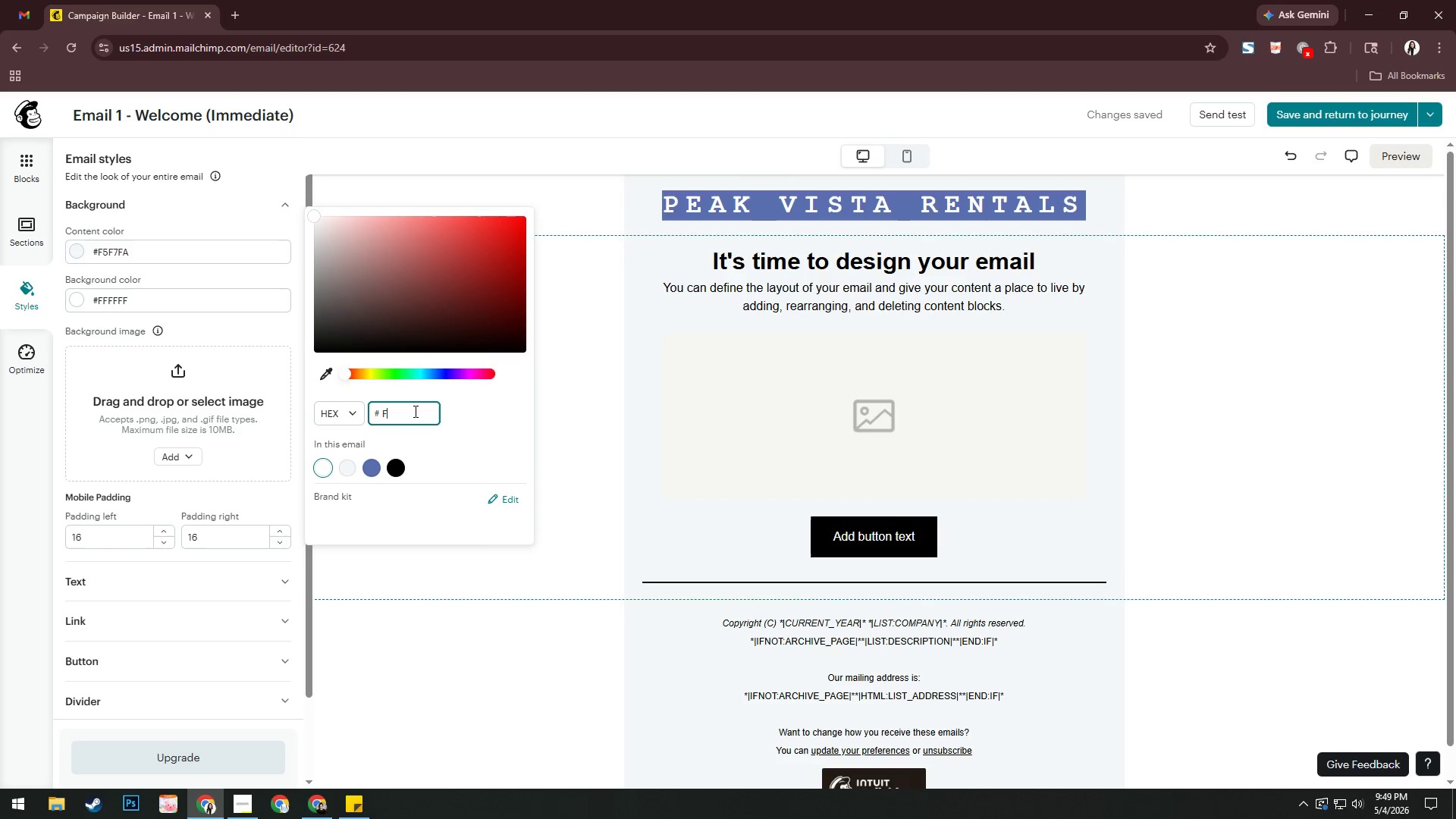 
key(Backspace)
 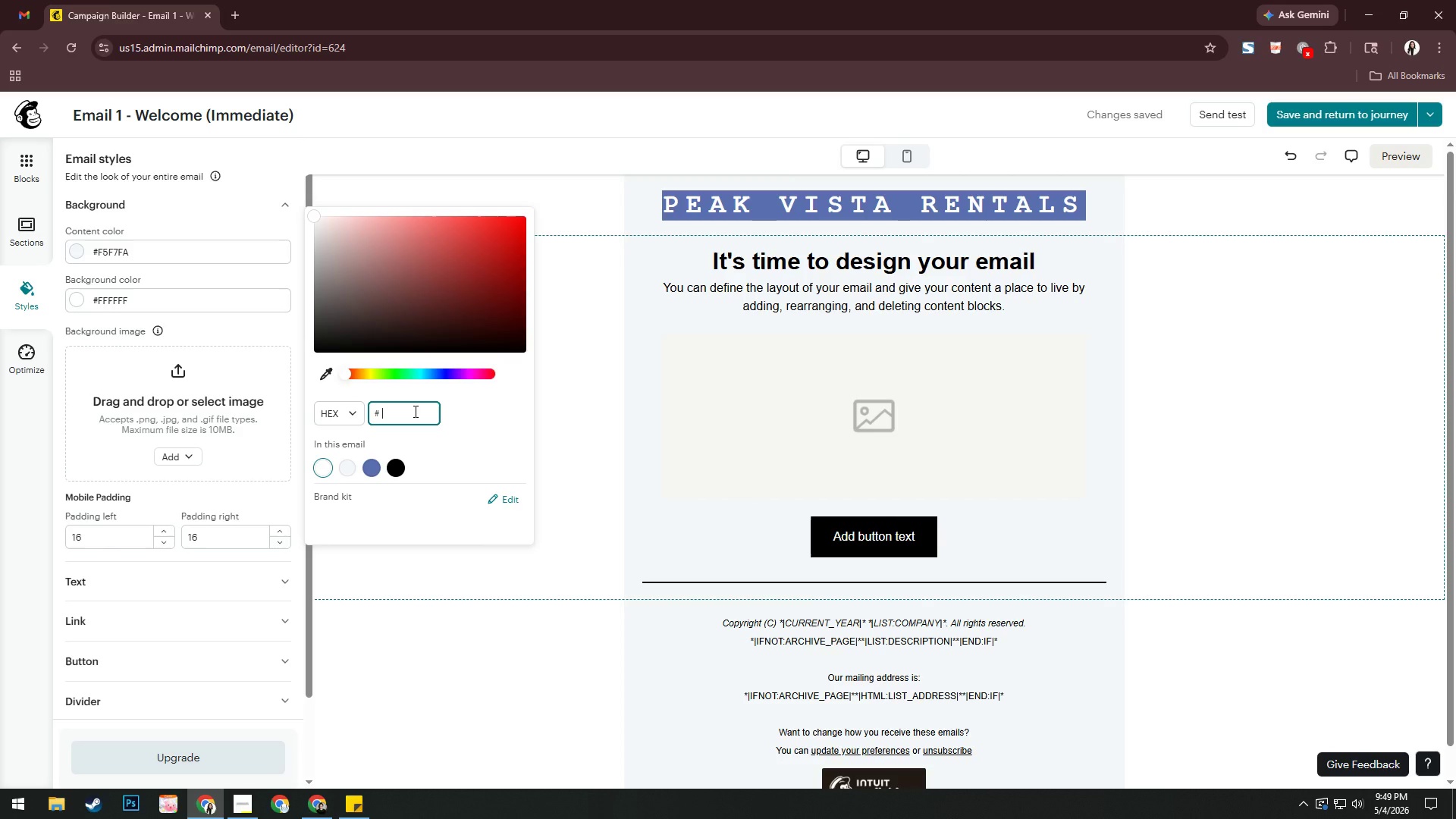 
type(2fs)
 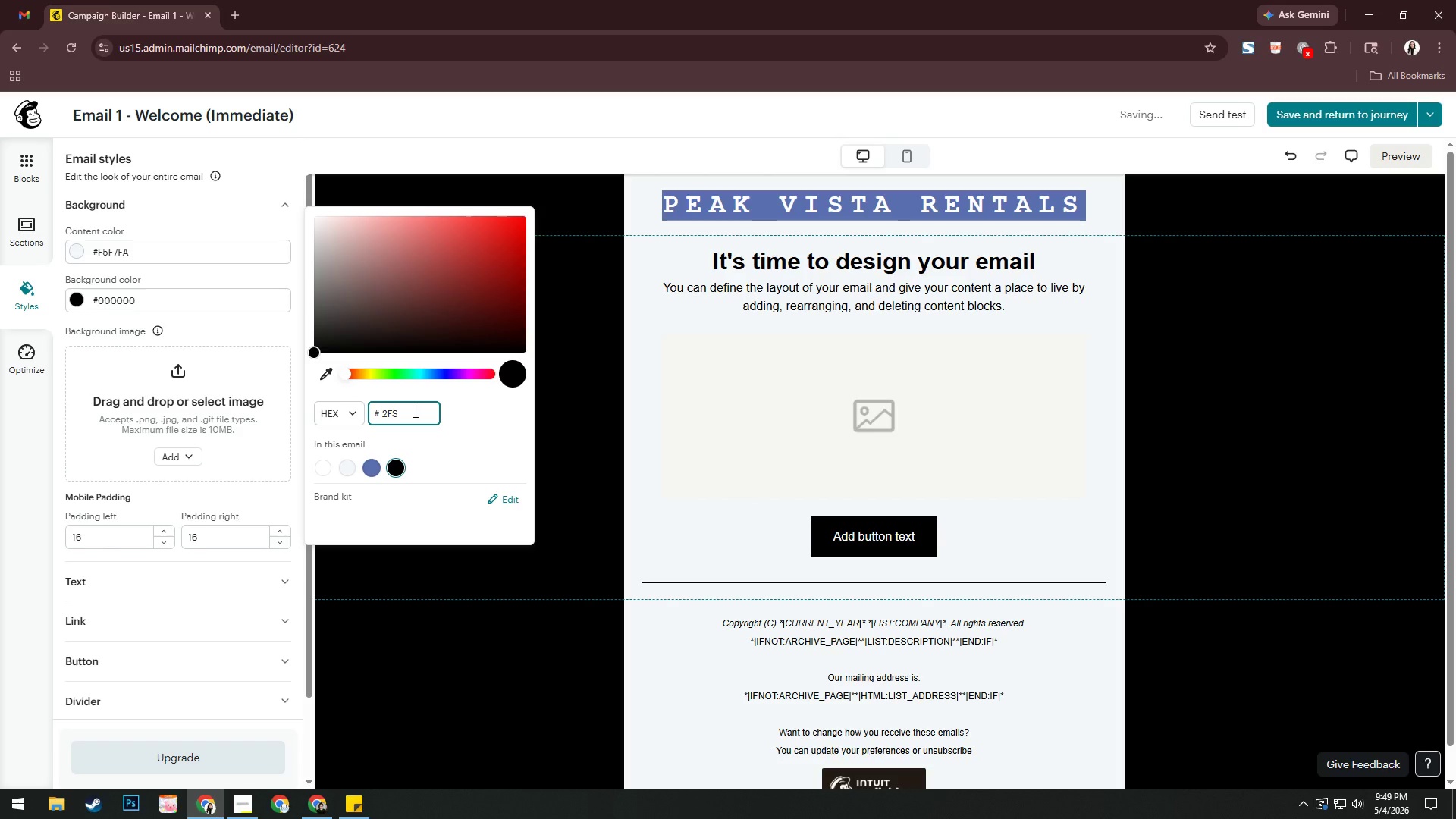 
key(D)
 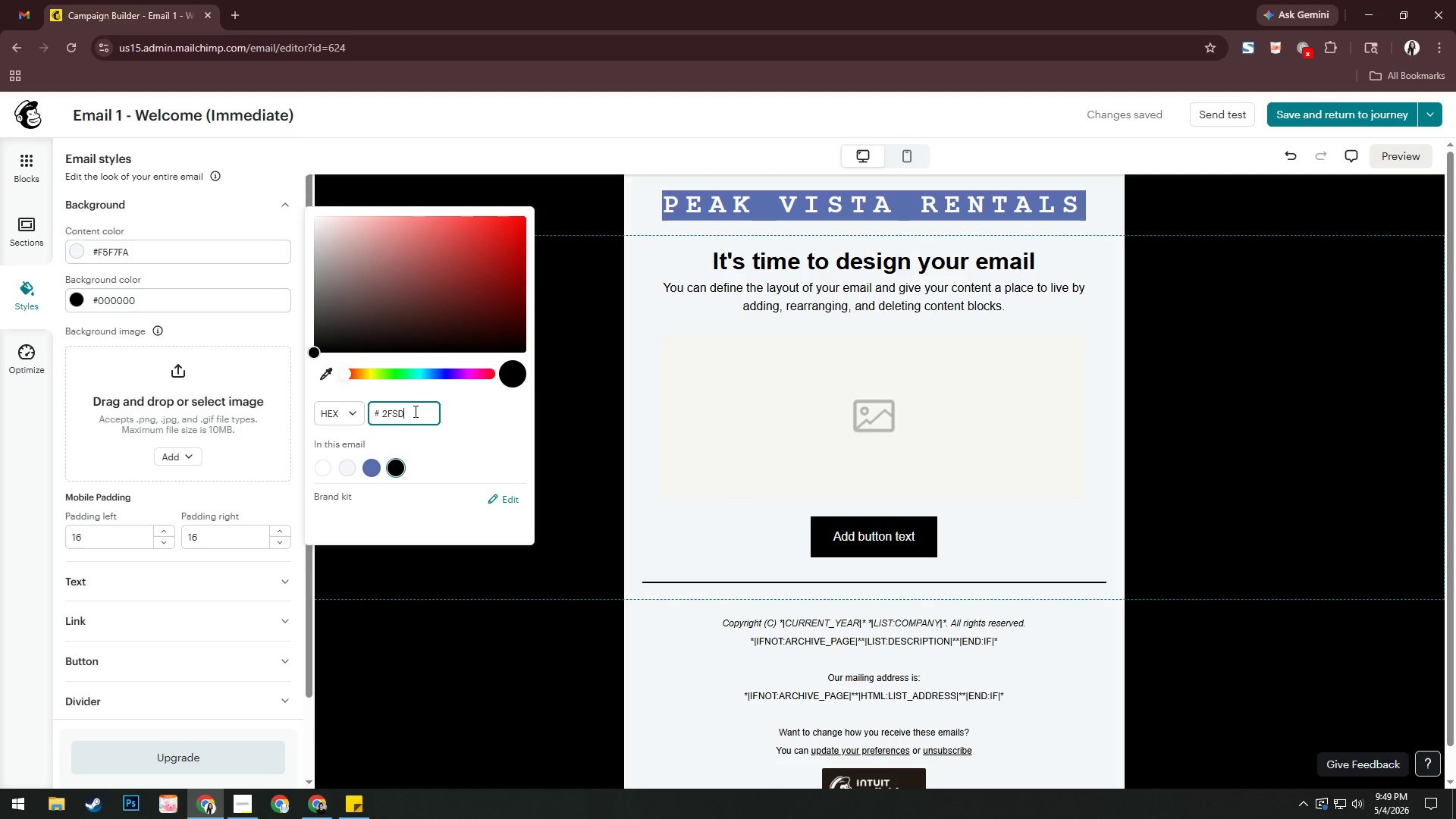 
type(50)
 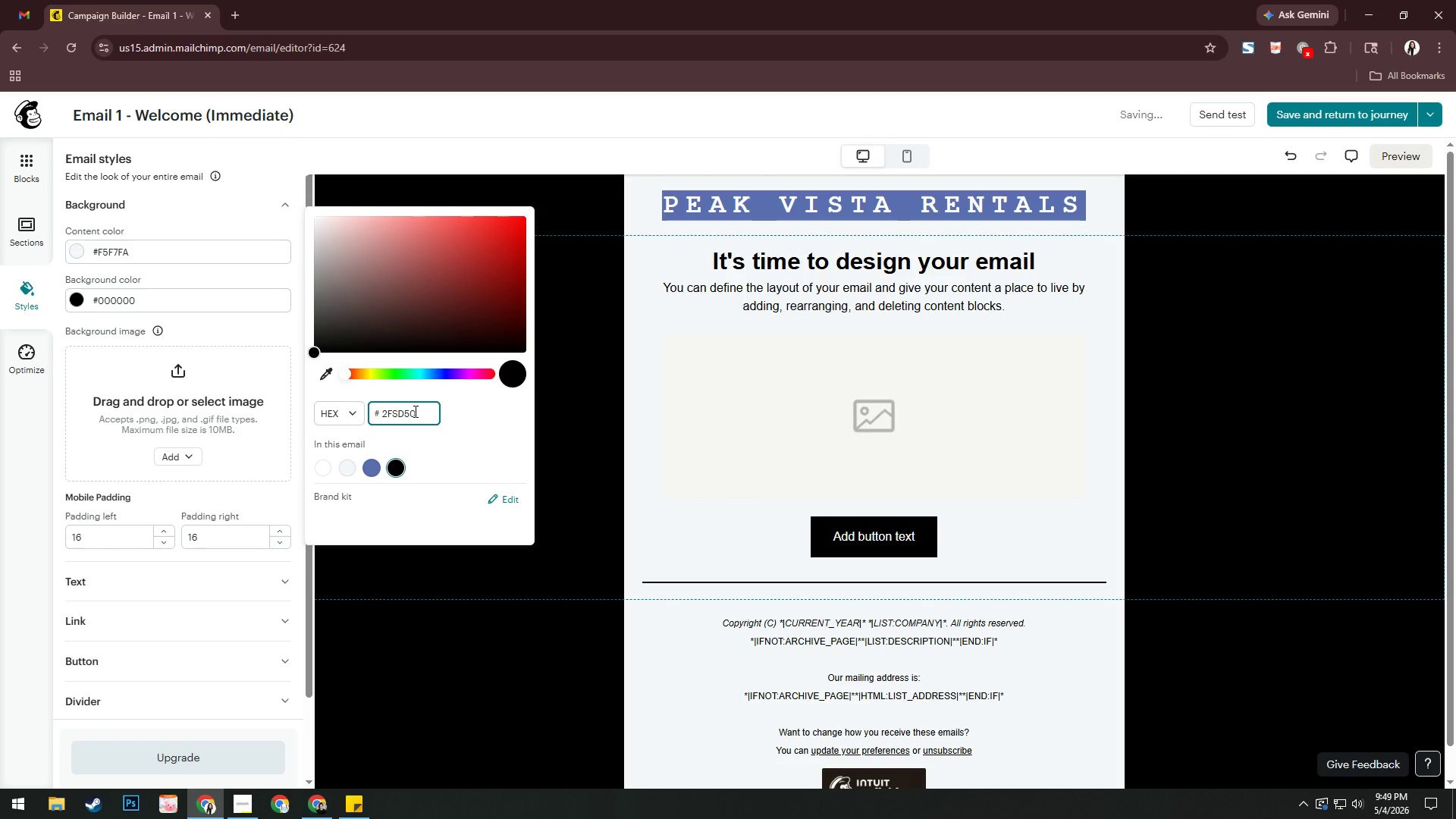 
left_click([457, 444])
 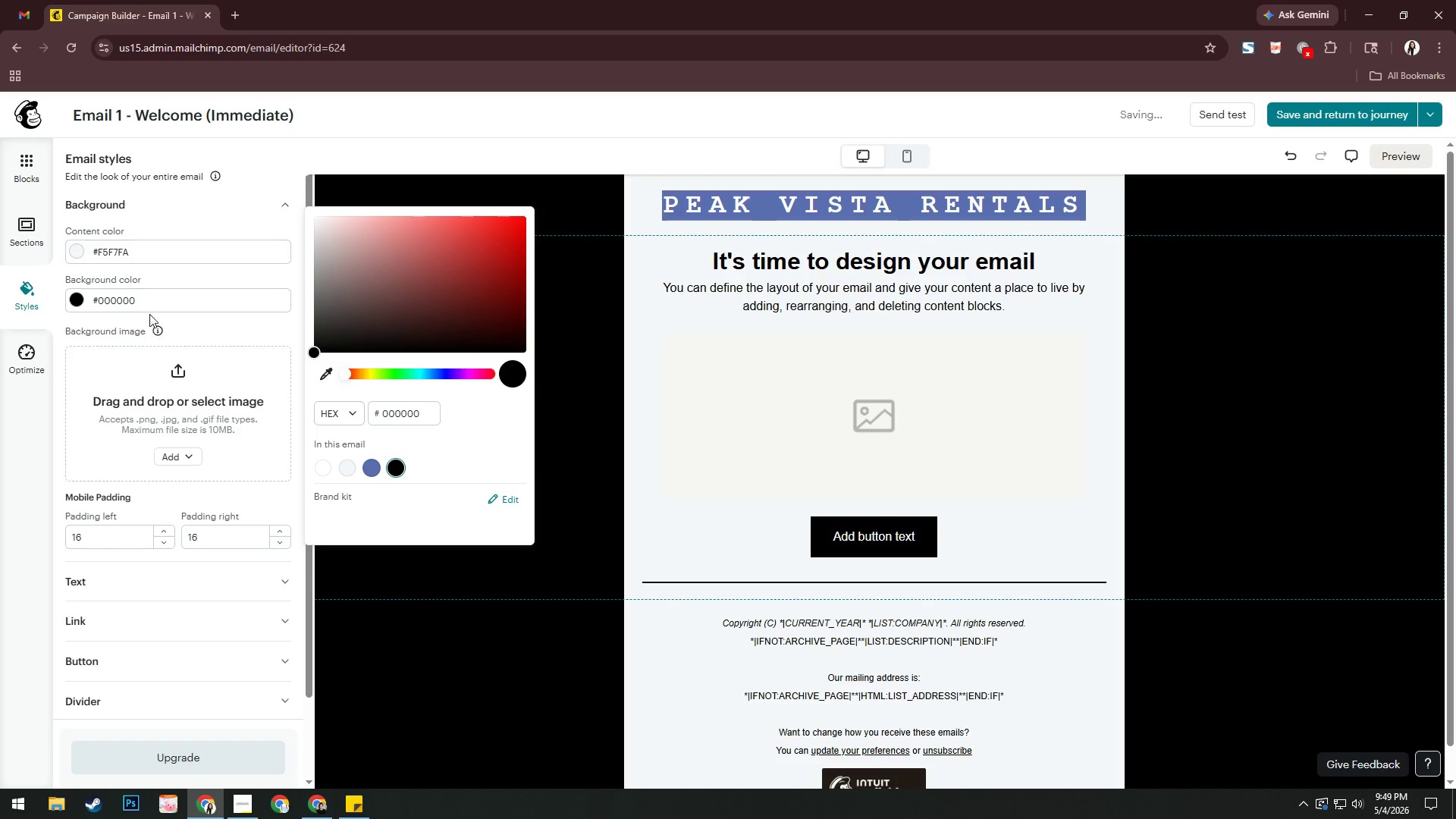 
left_click([153, 300])
 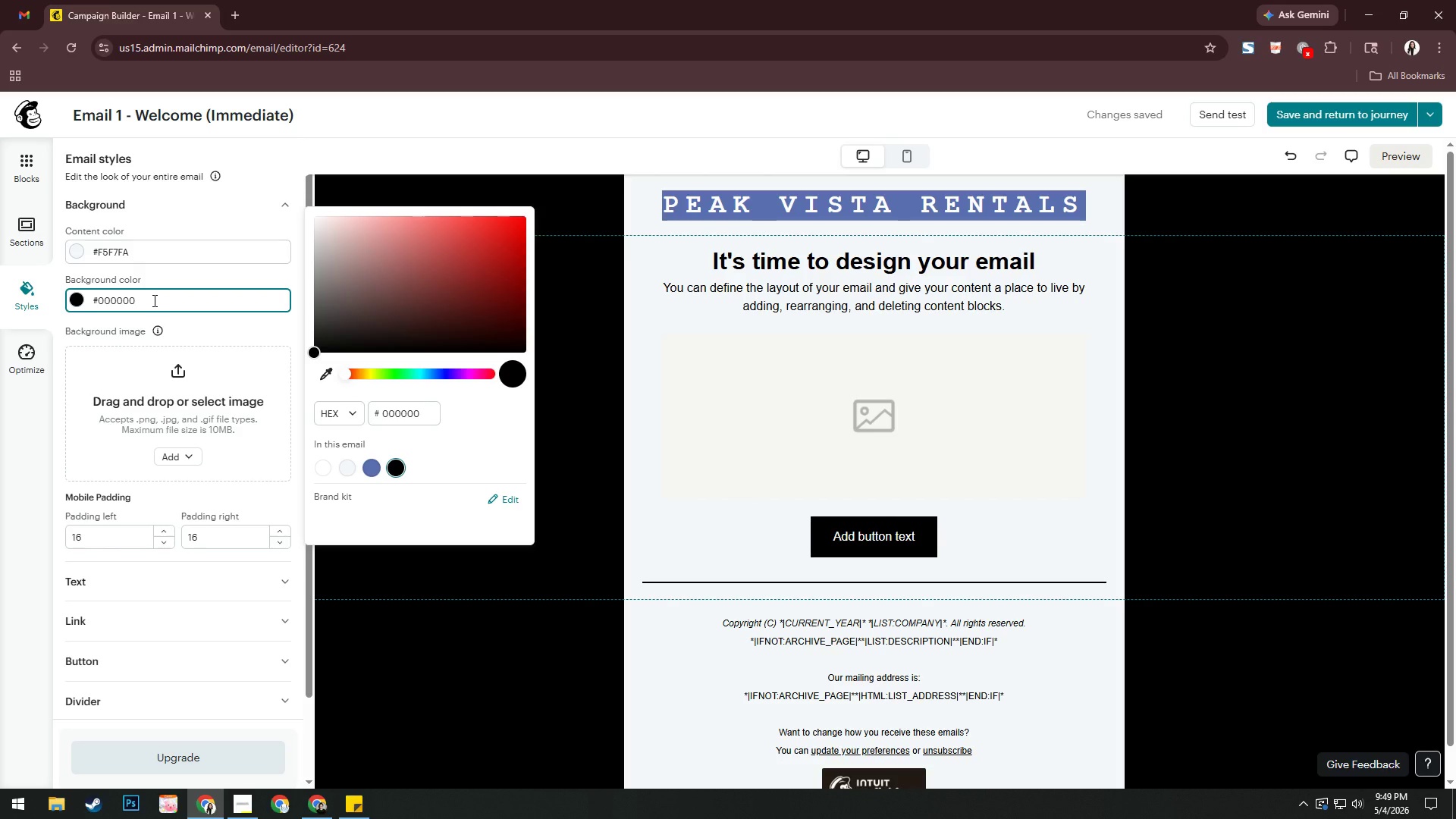 
hold_key(key=Backspace, duration=0.81)
 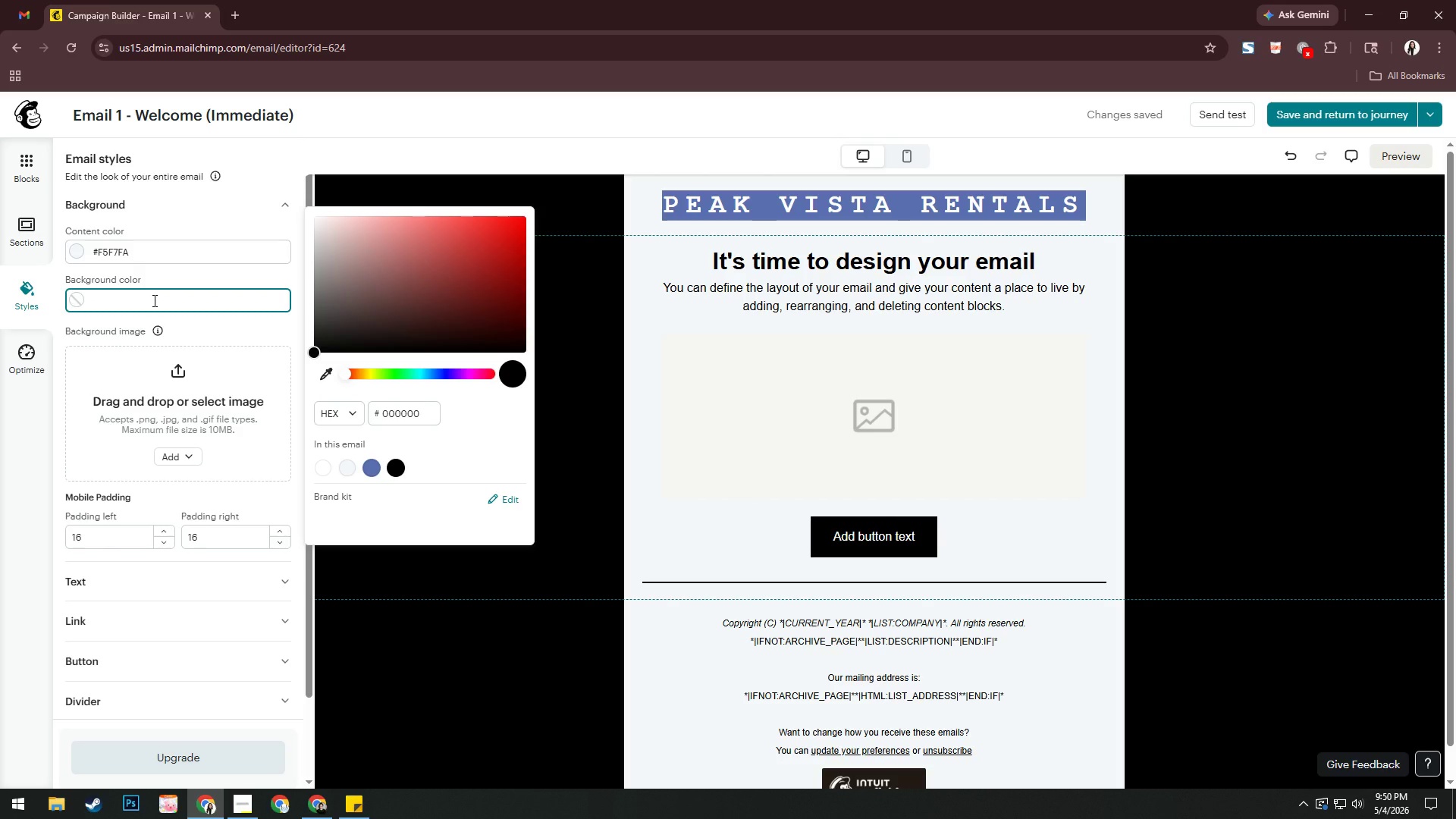 
type(2fsd50)
 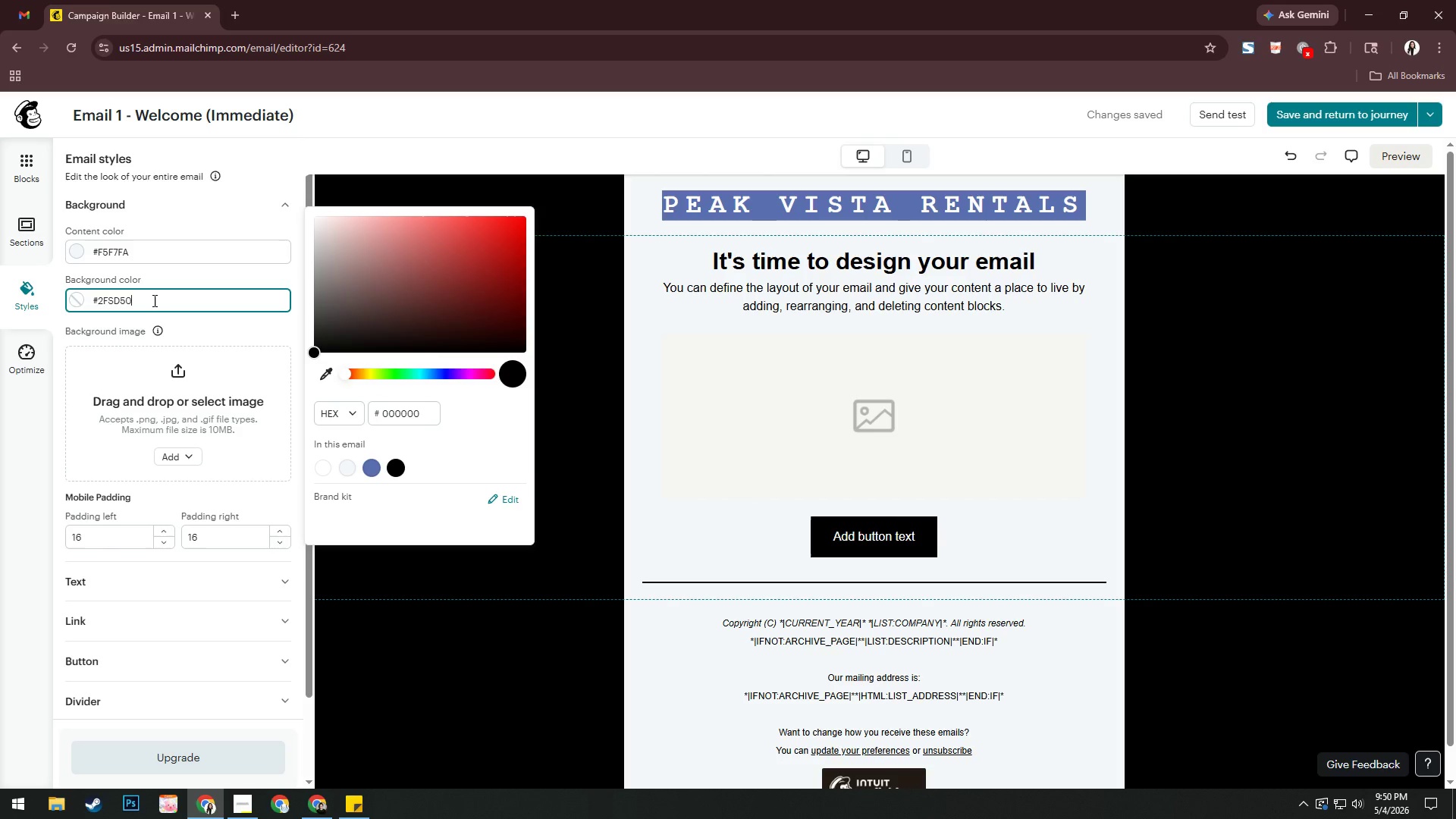 
key(Enter)
 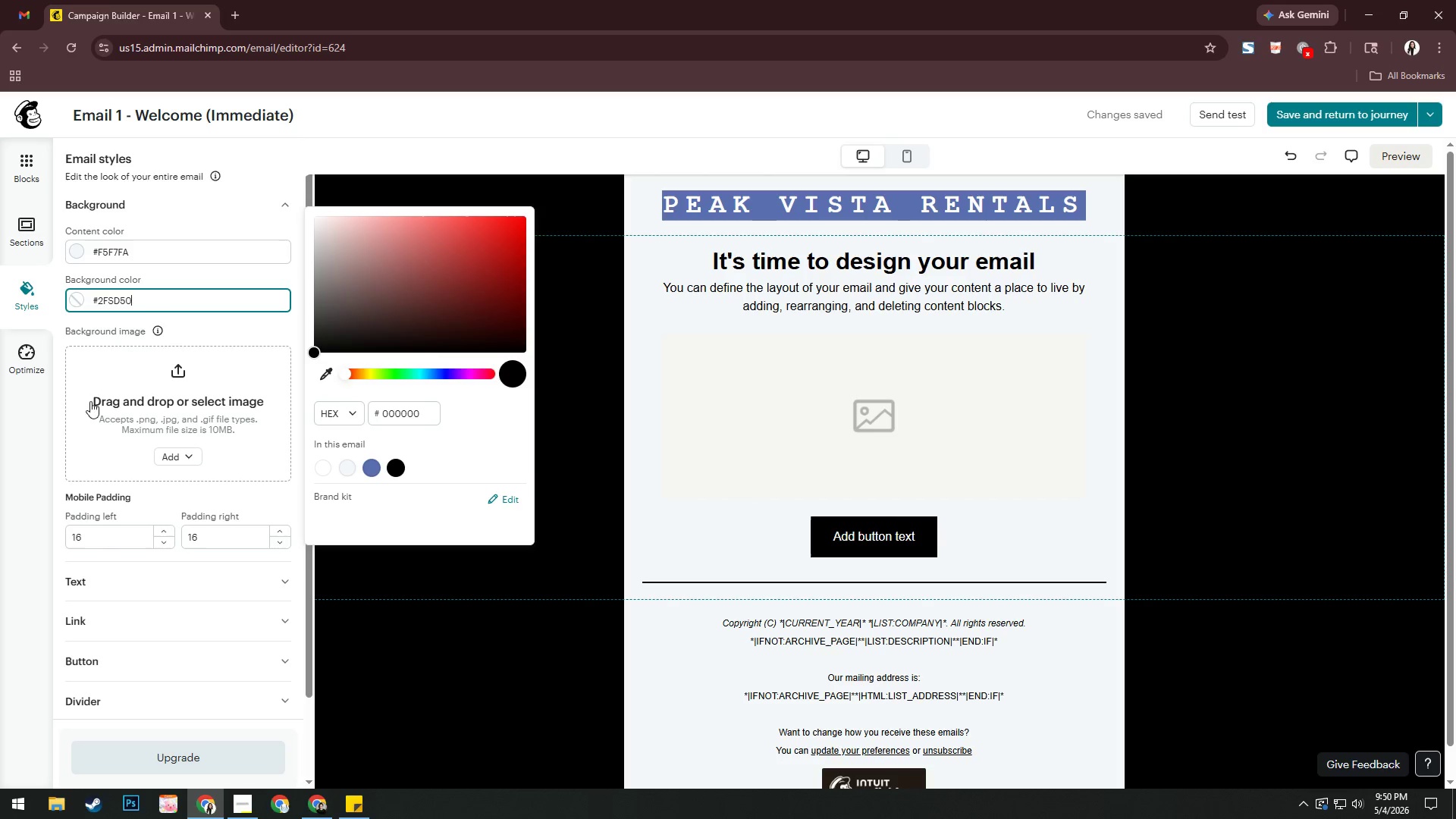 
left_click([31, 469])
 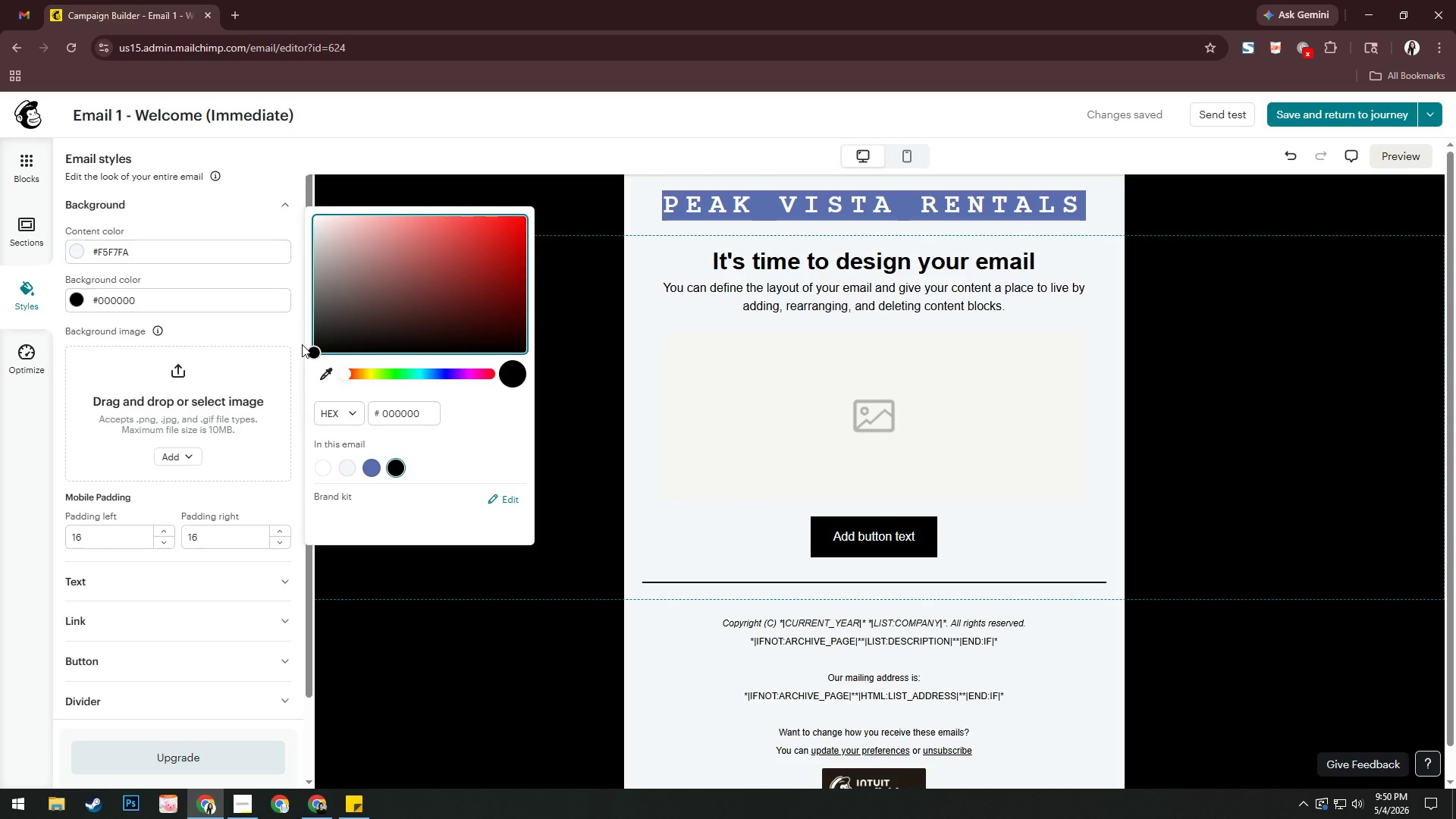 
wait(6.61)
 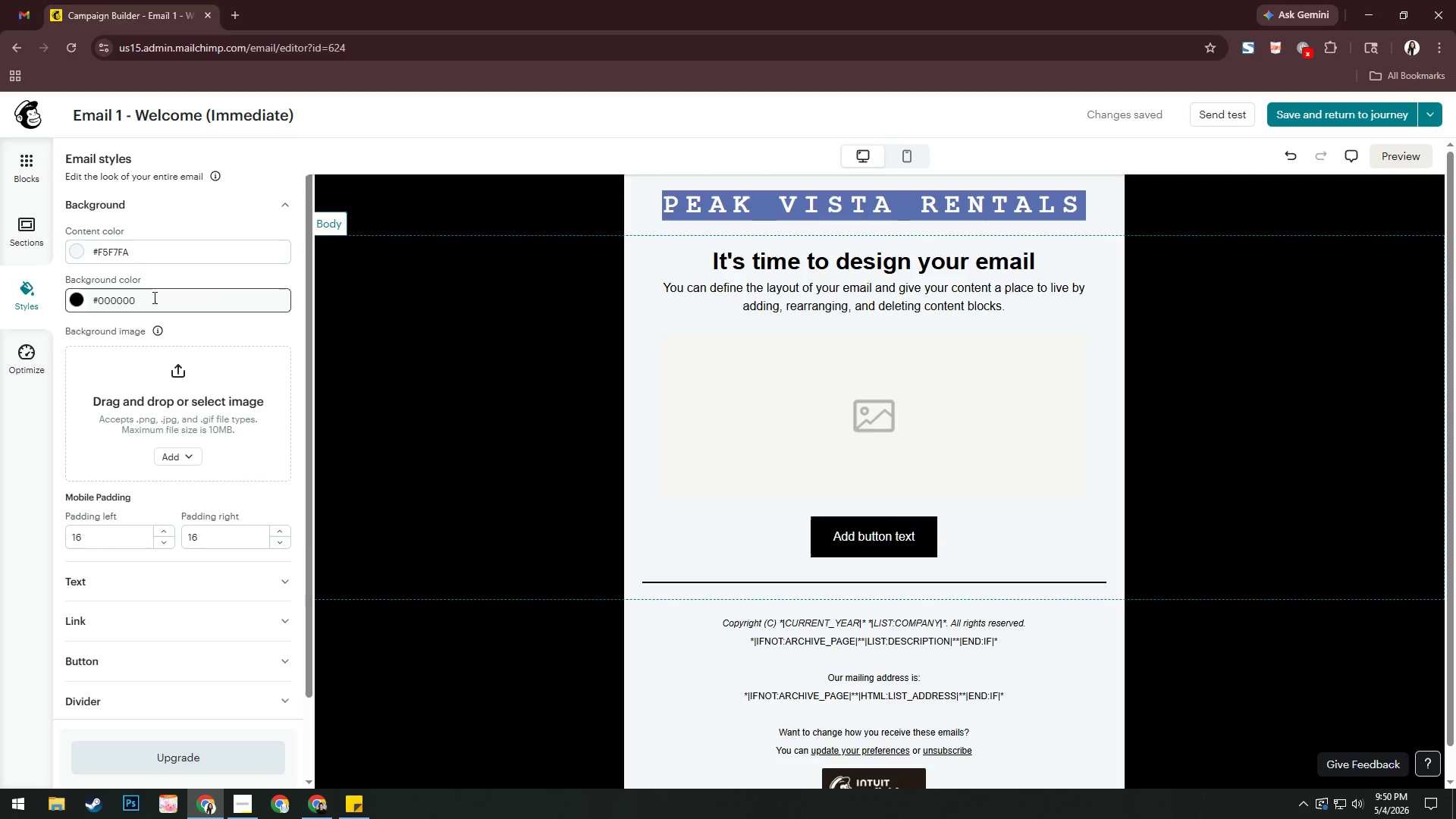 
left_click([171, 303])
 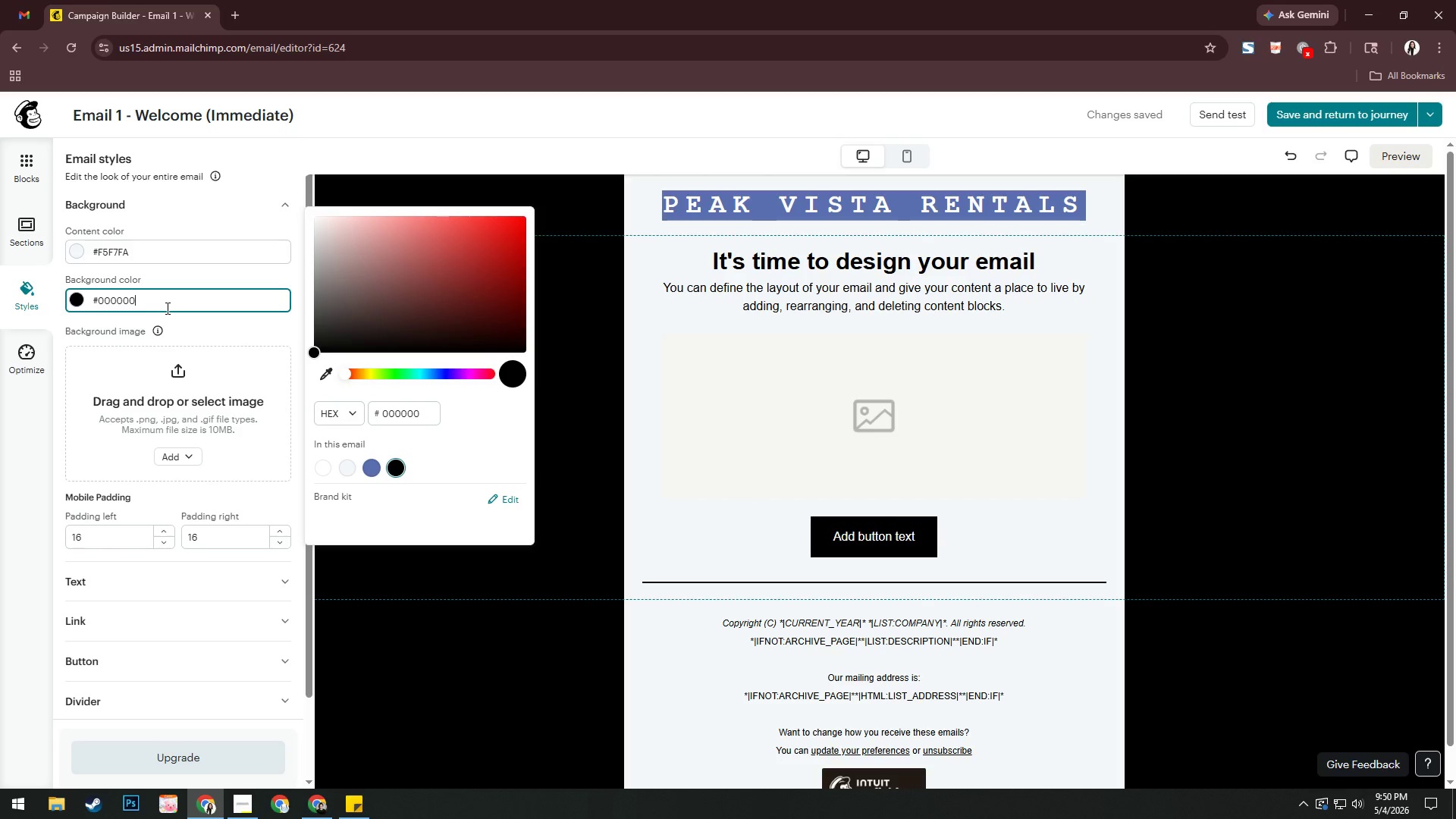 
key(Backspace)
key(Backspace)
key(Backspace)
key(Backspace)
key(Backspace)
key(Backspace)
type(88uhbk)
 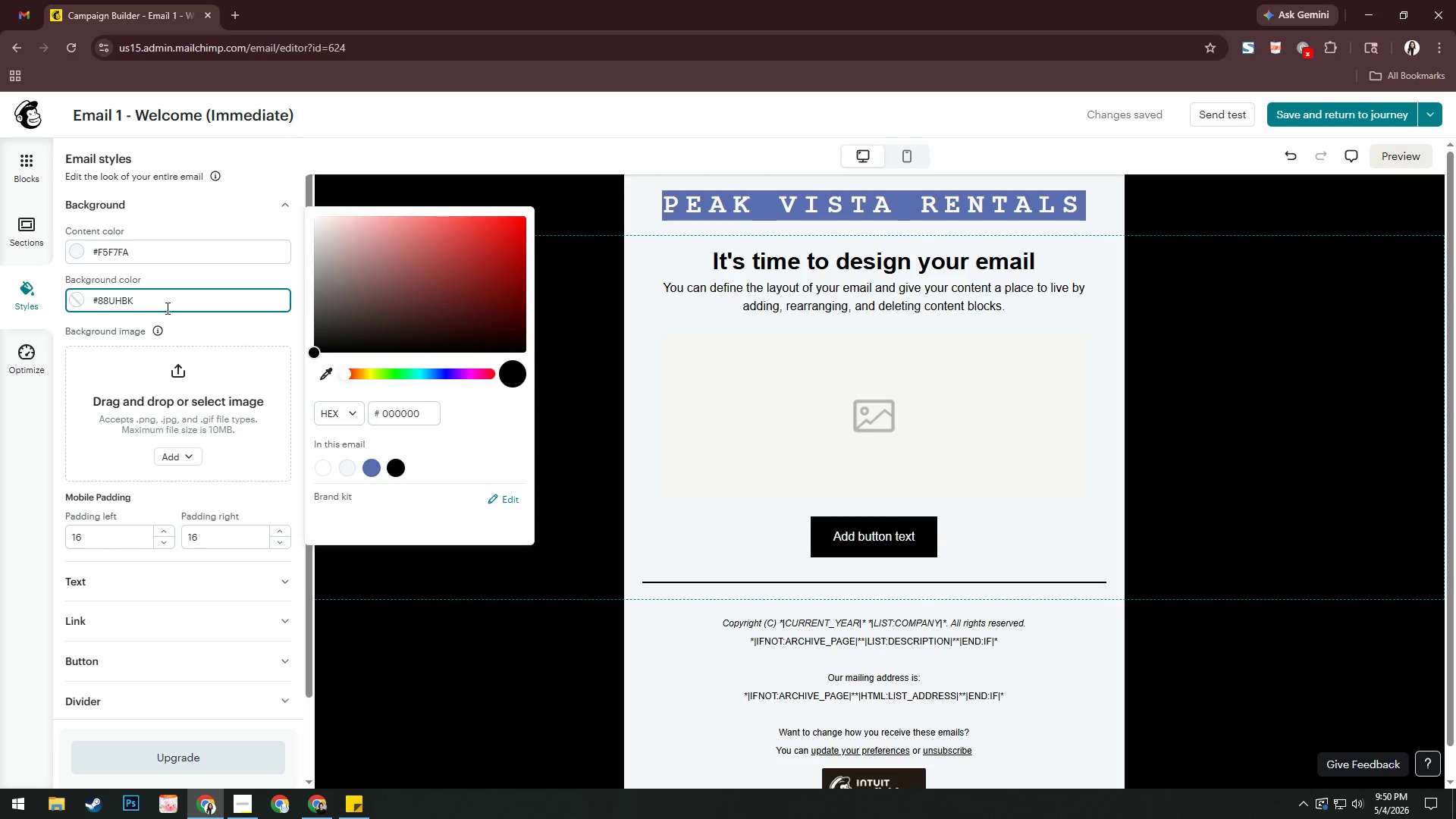 
key(Enter)
 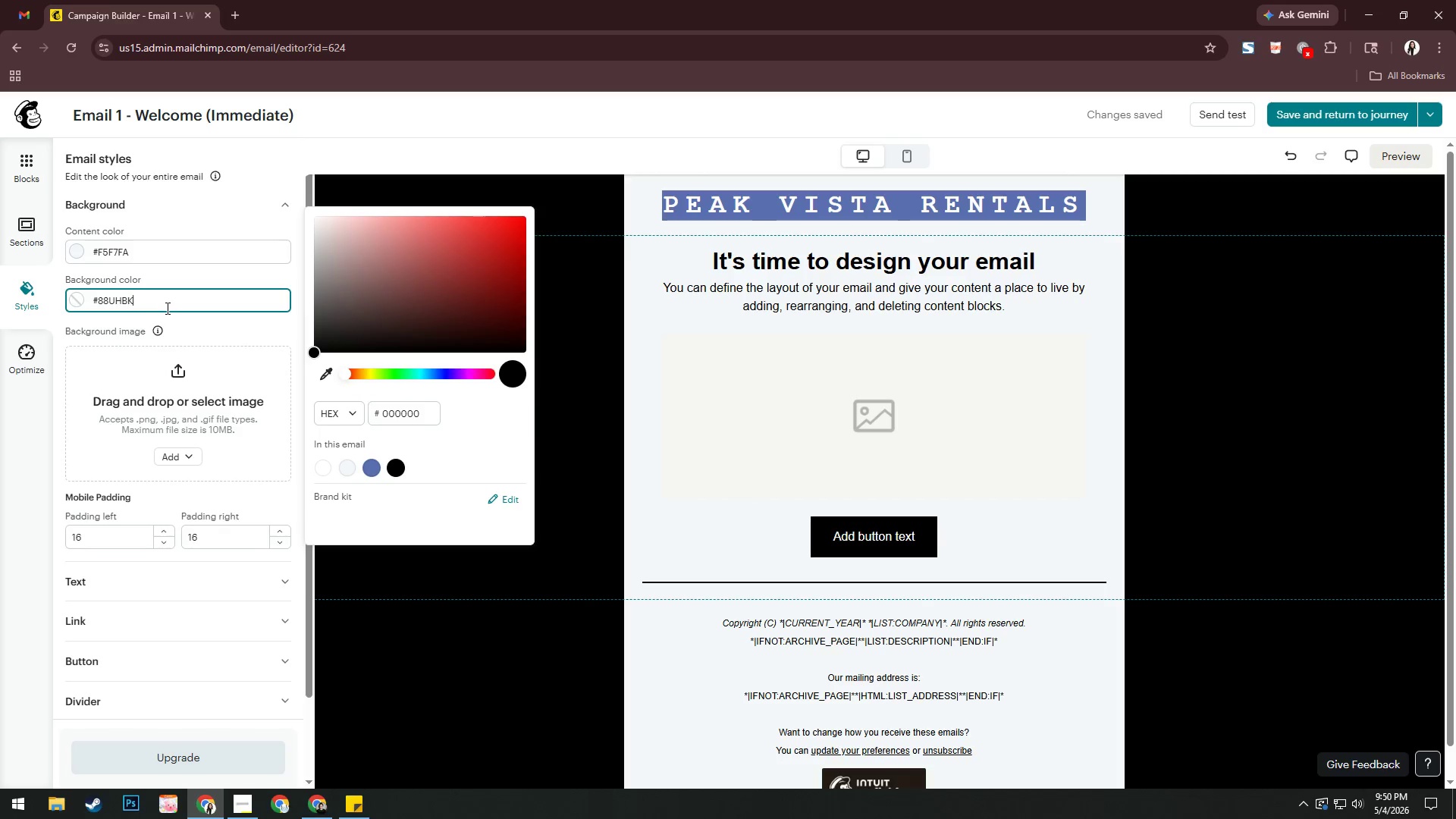 
key(Enter)
 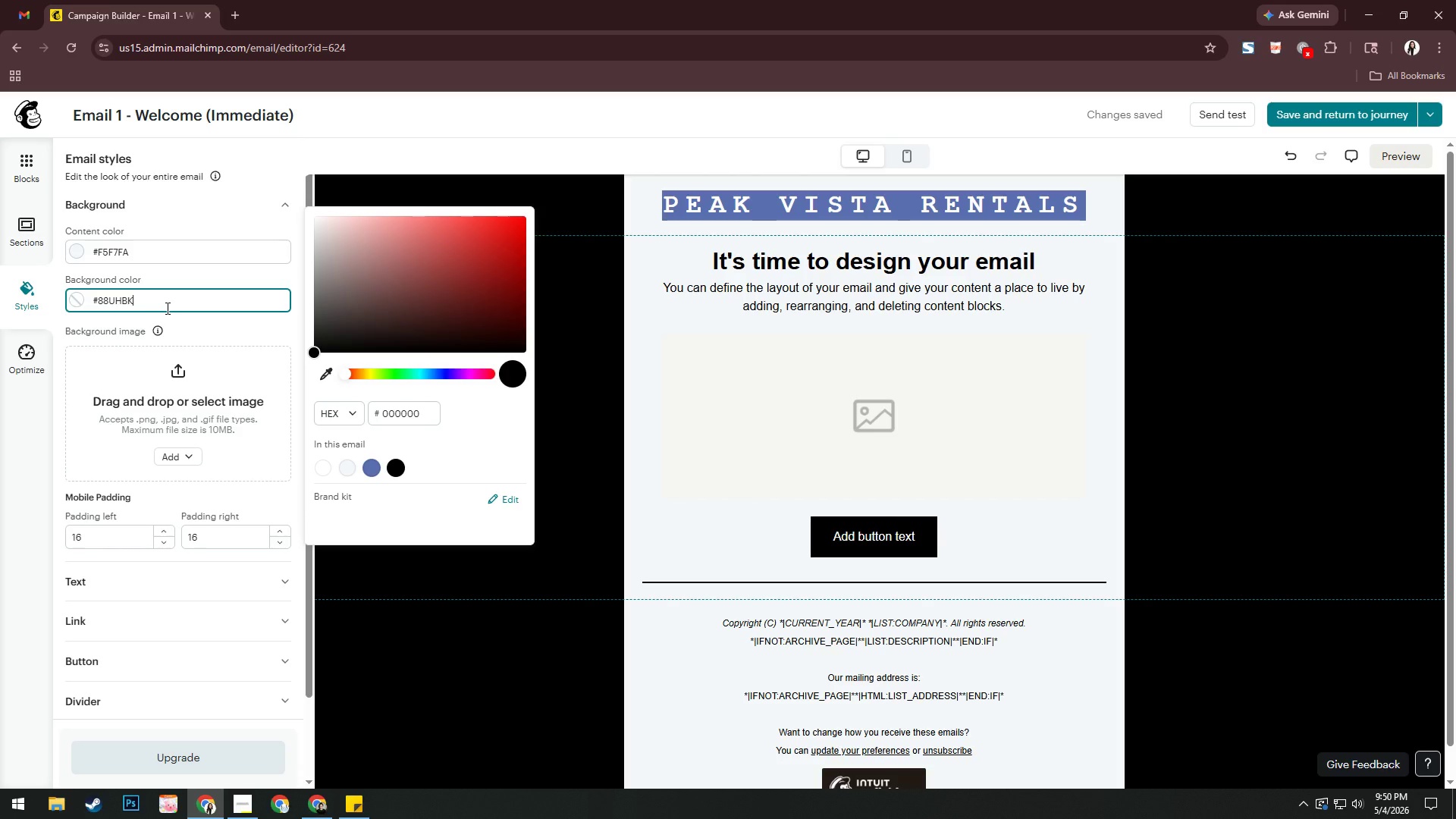 
key(Enter)
 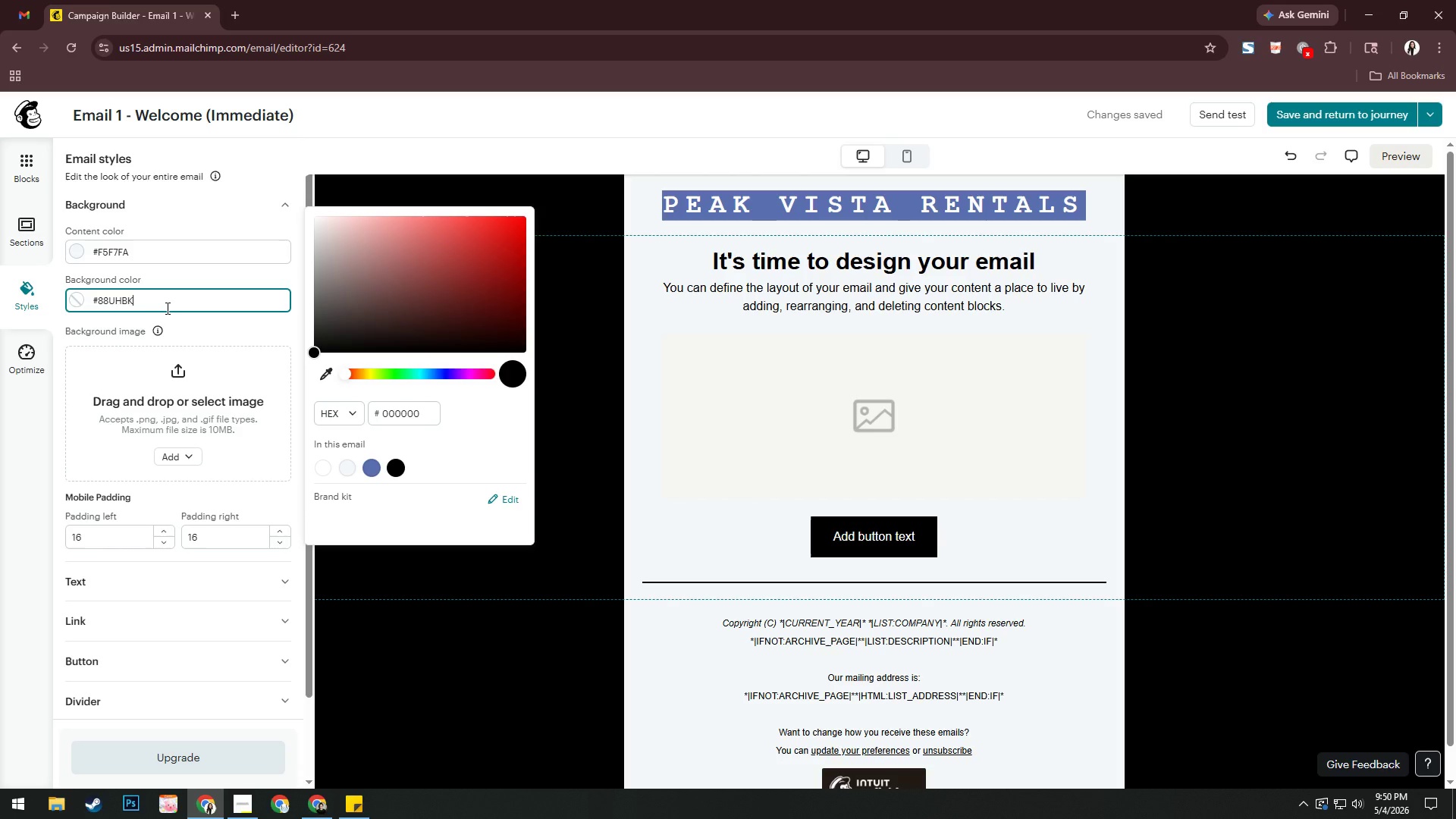 
key(Enter)
 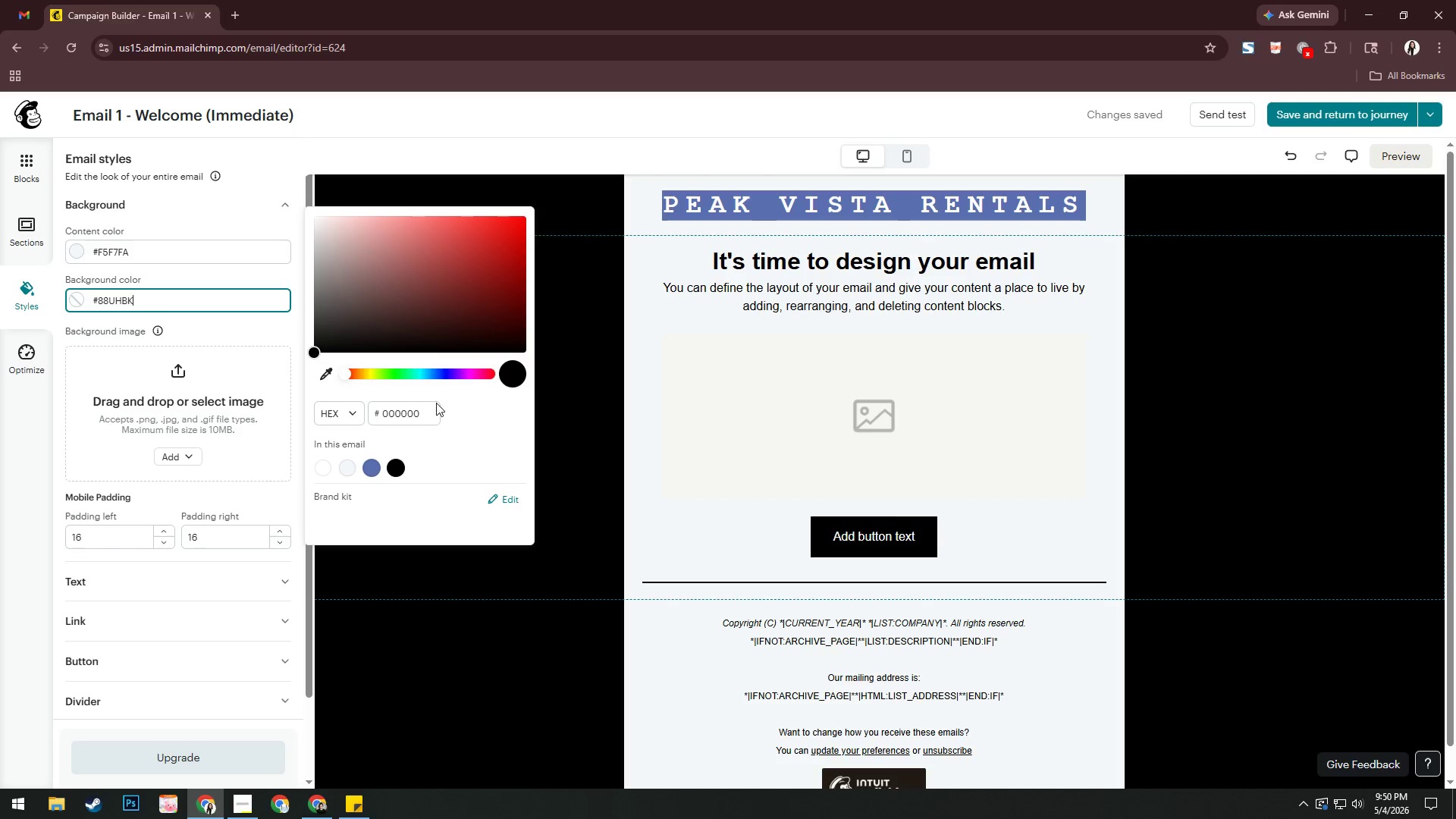 
left_click([422, 410])
 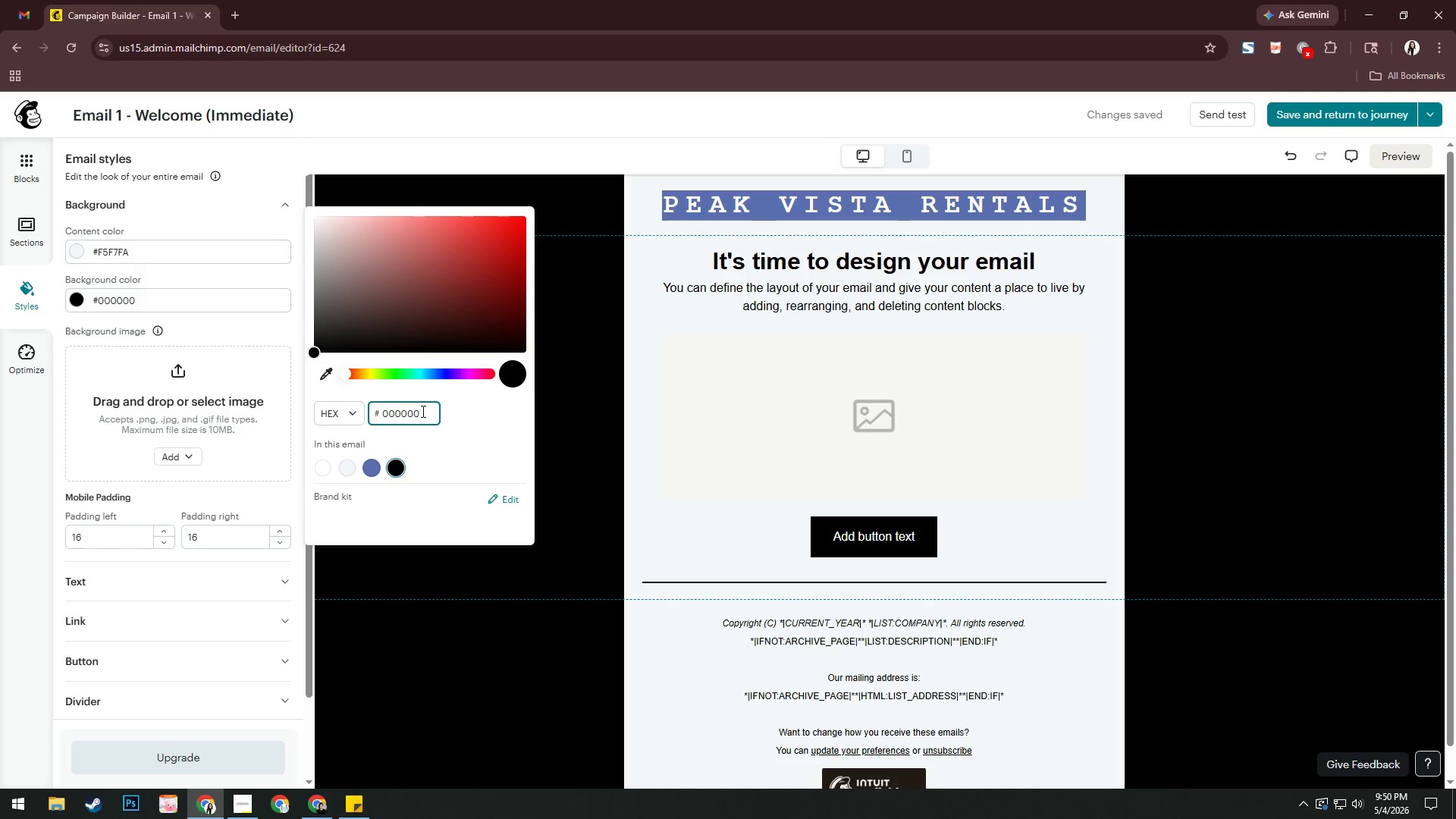 
key(Backspace)
 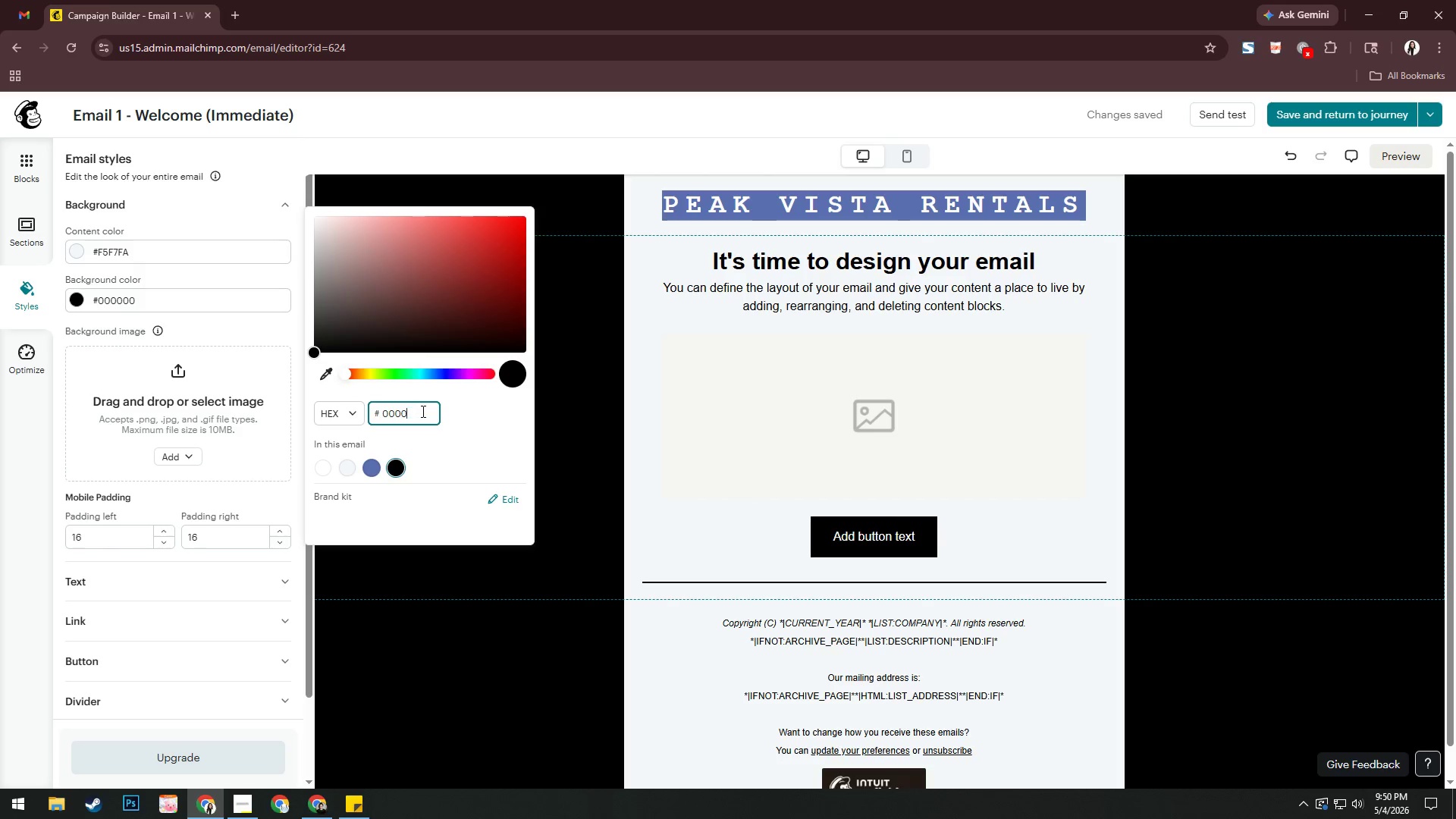 
key(Backspace)
 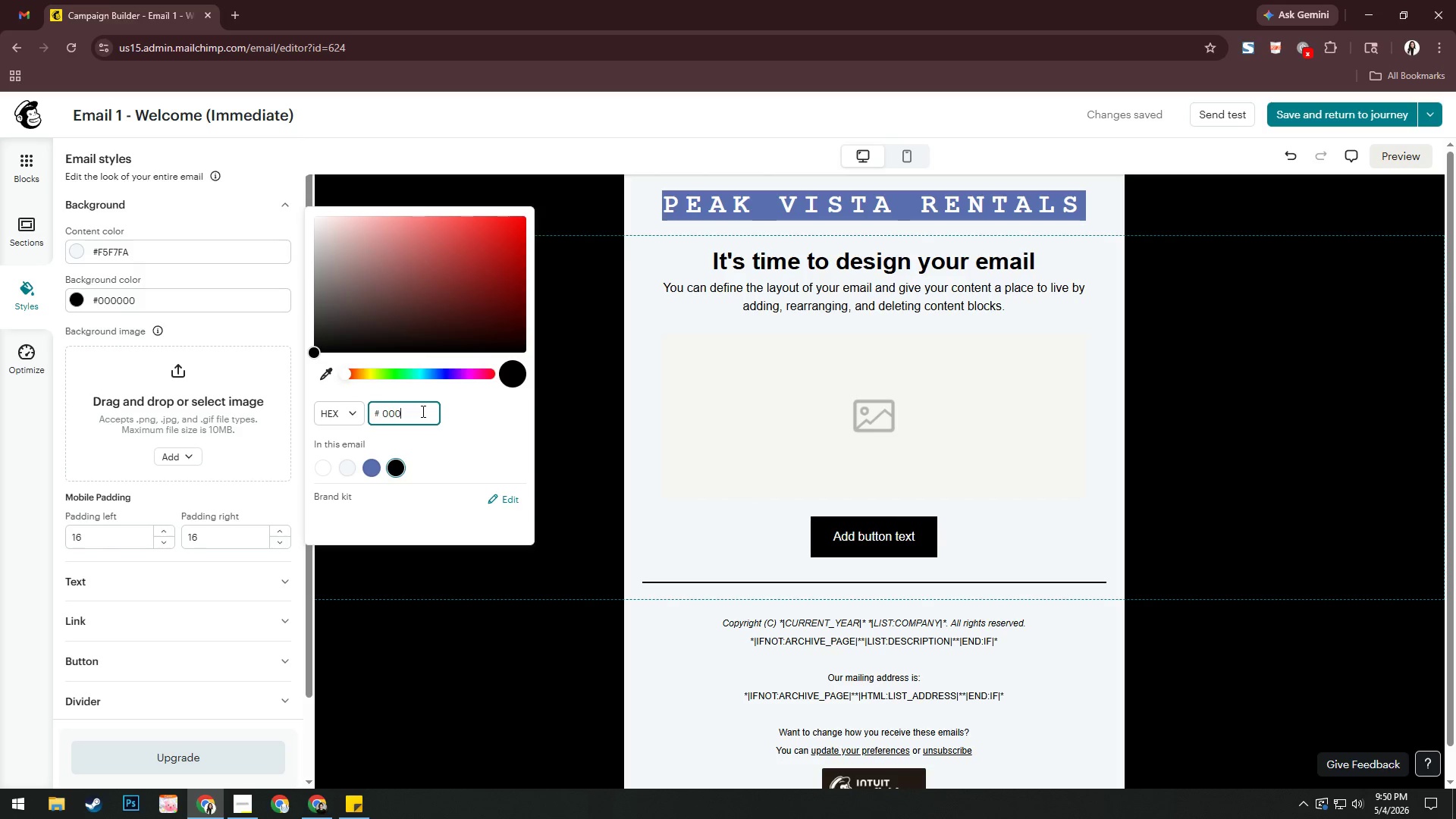 
key(Backspace)
 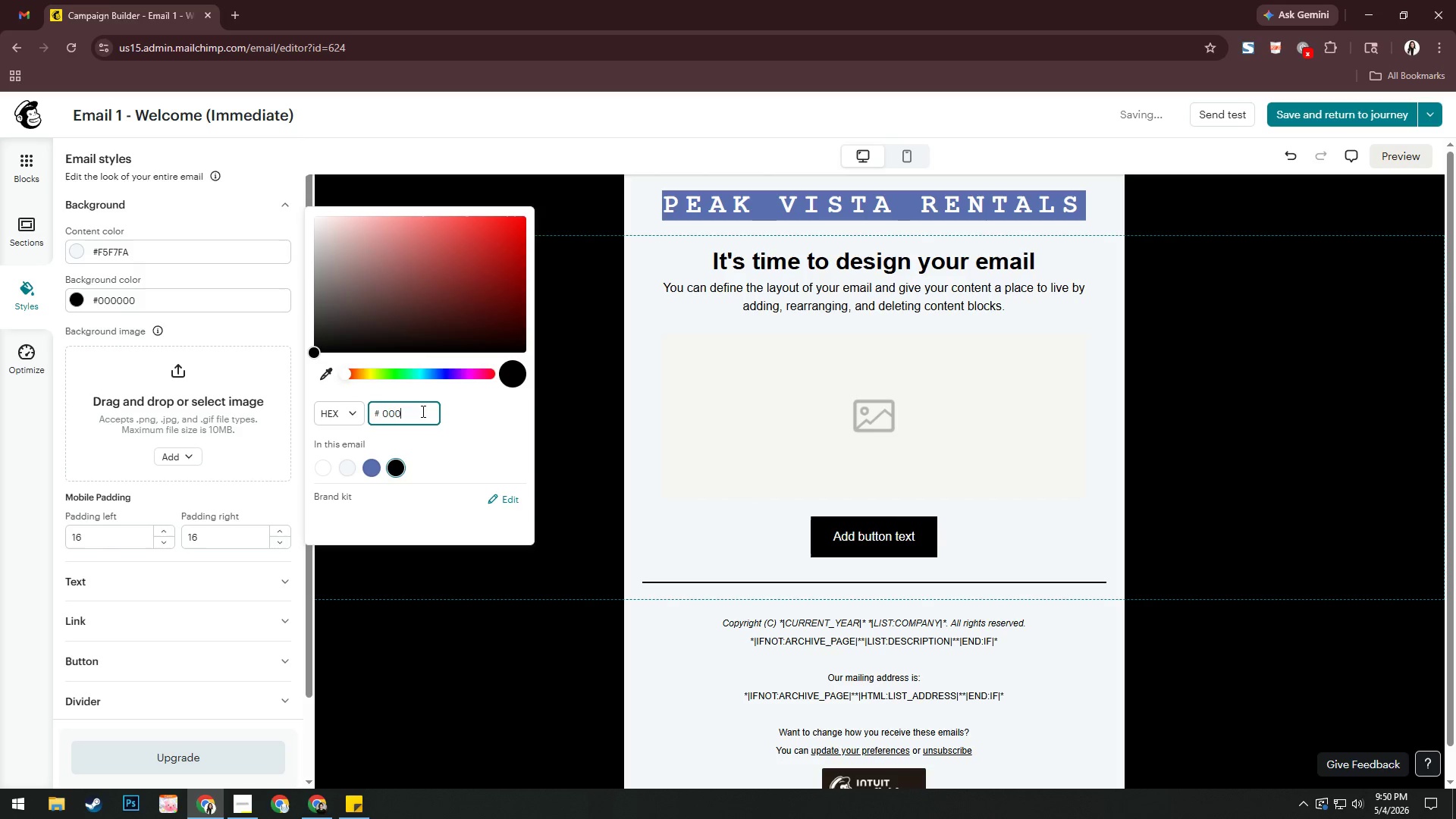 
key(Backspace)
 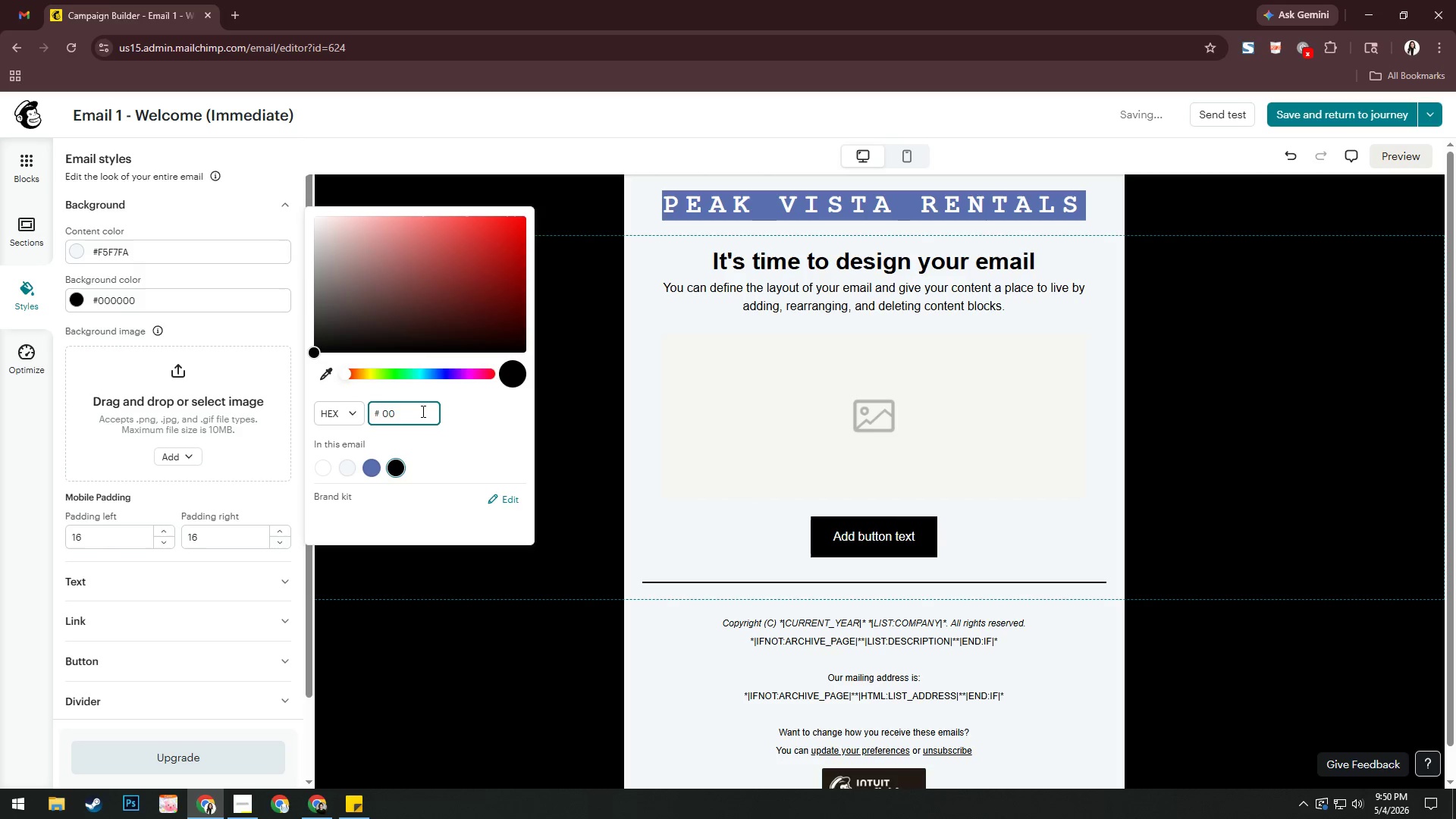 
key(Backspace)
 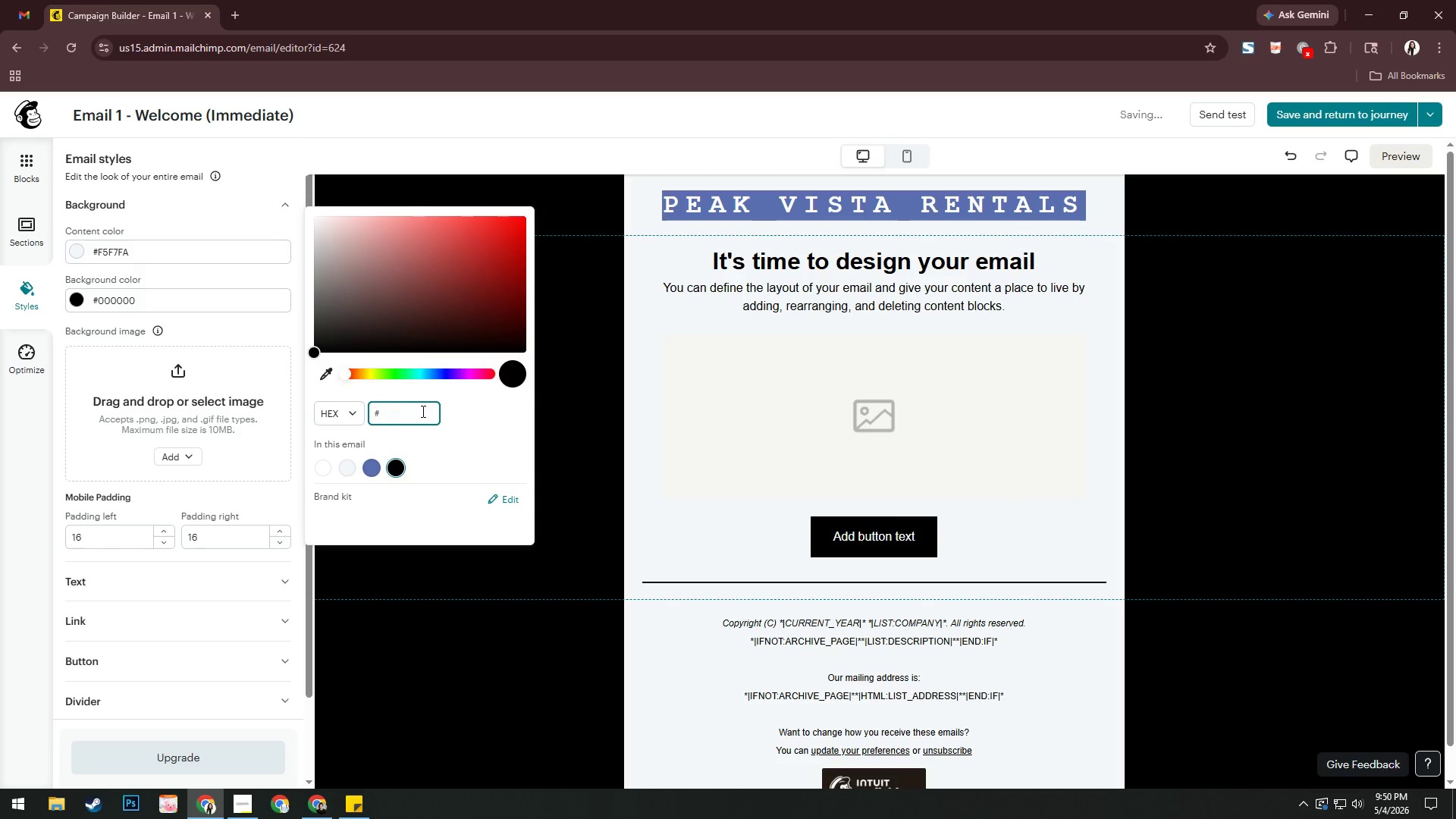 
key(Backspace)
 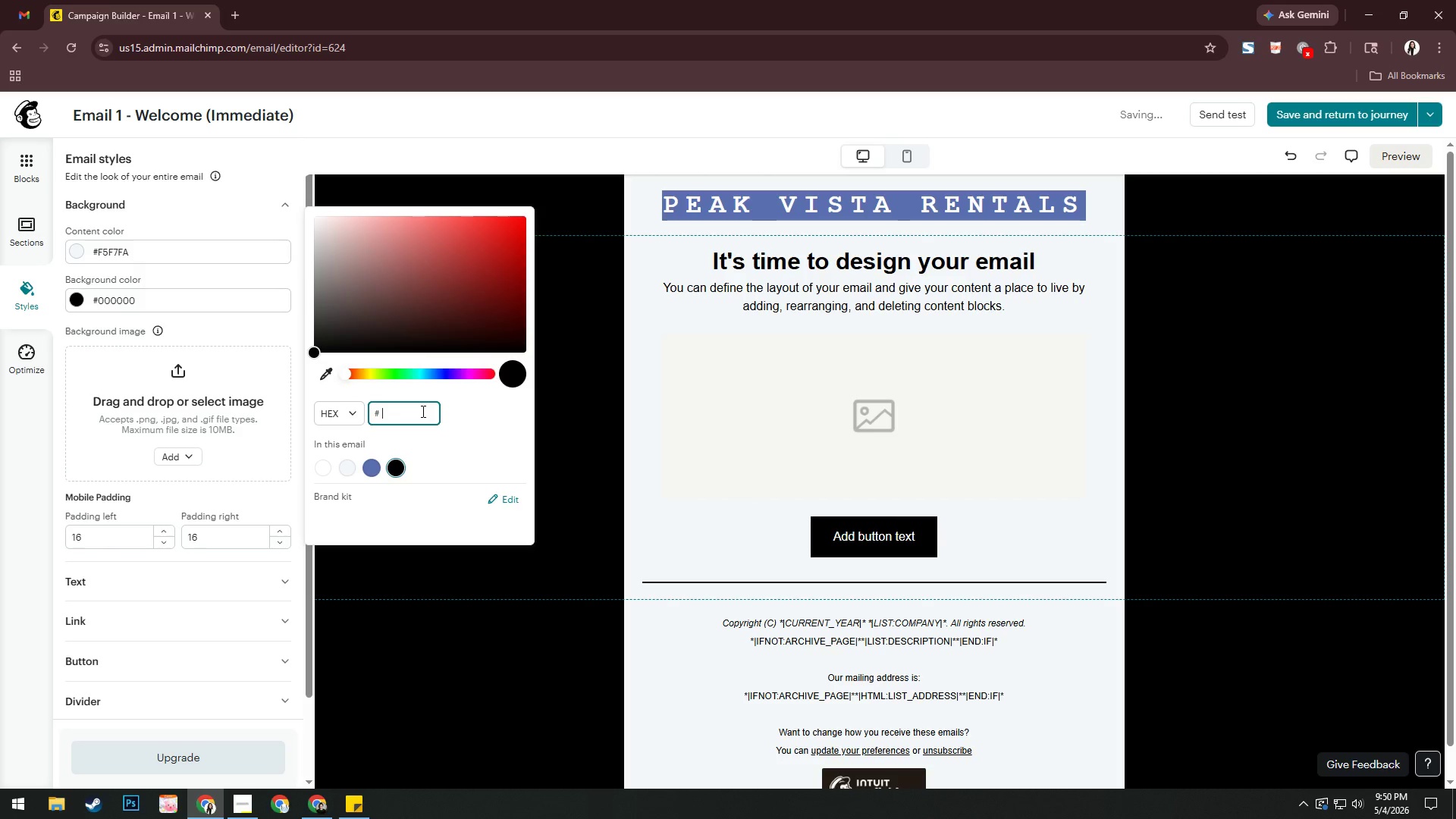 
key(Numpad2)
 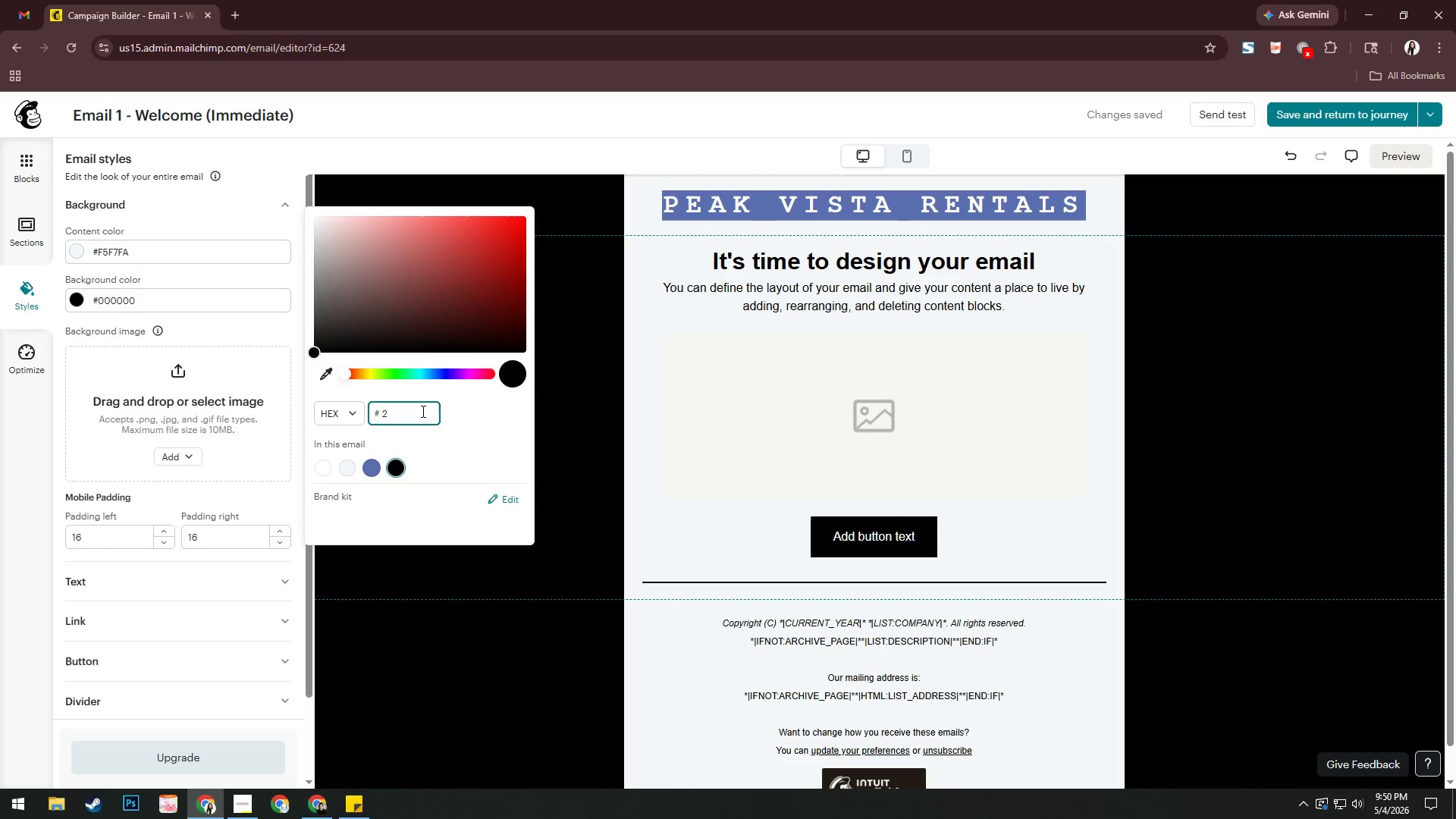 
key(F)
 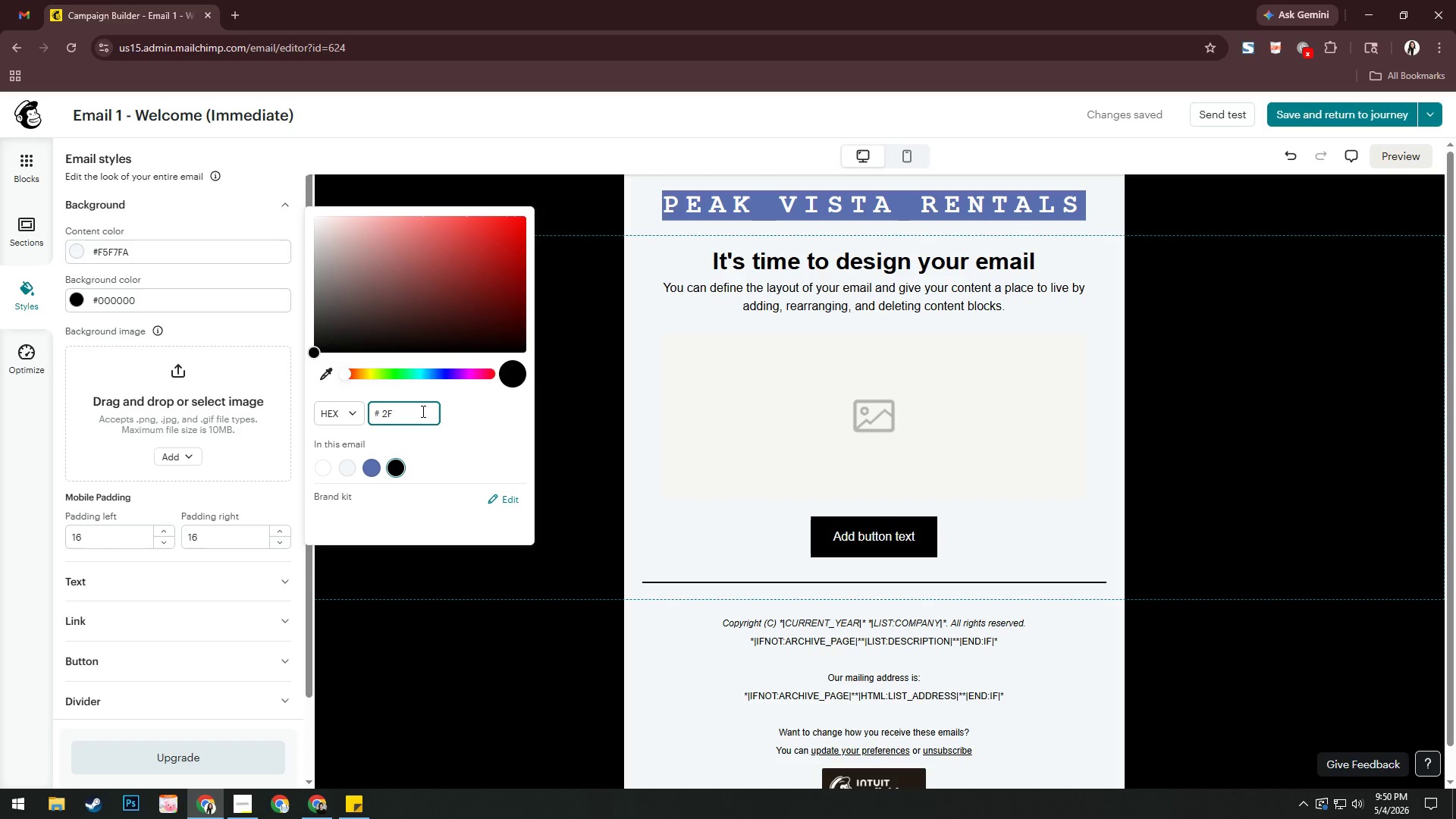 
wait(7.97)
 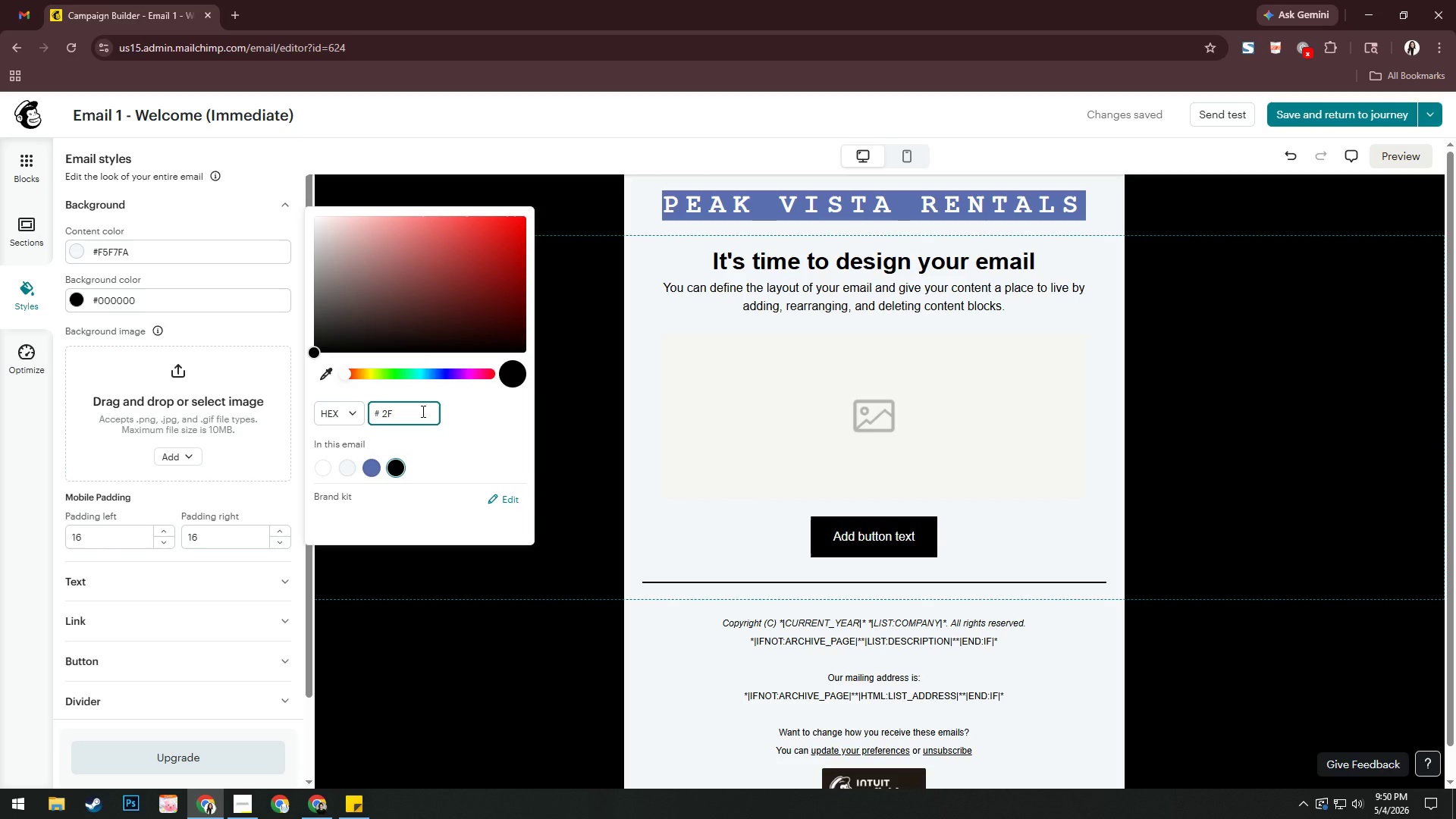 
type(5d)
 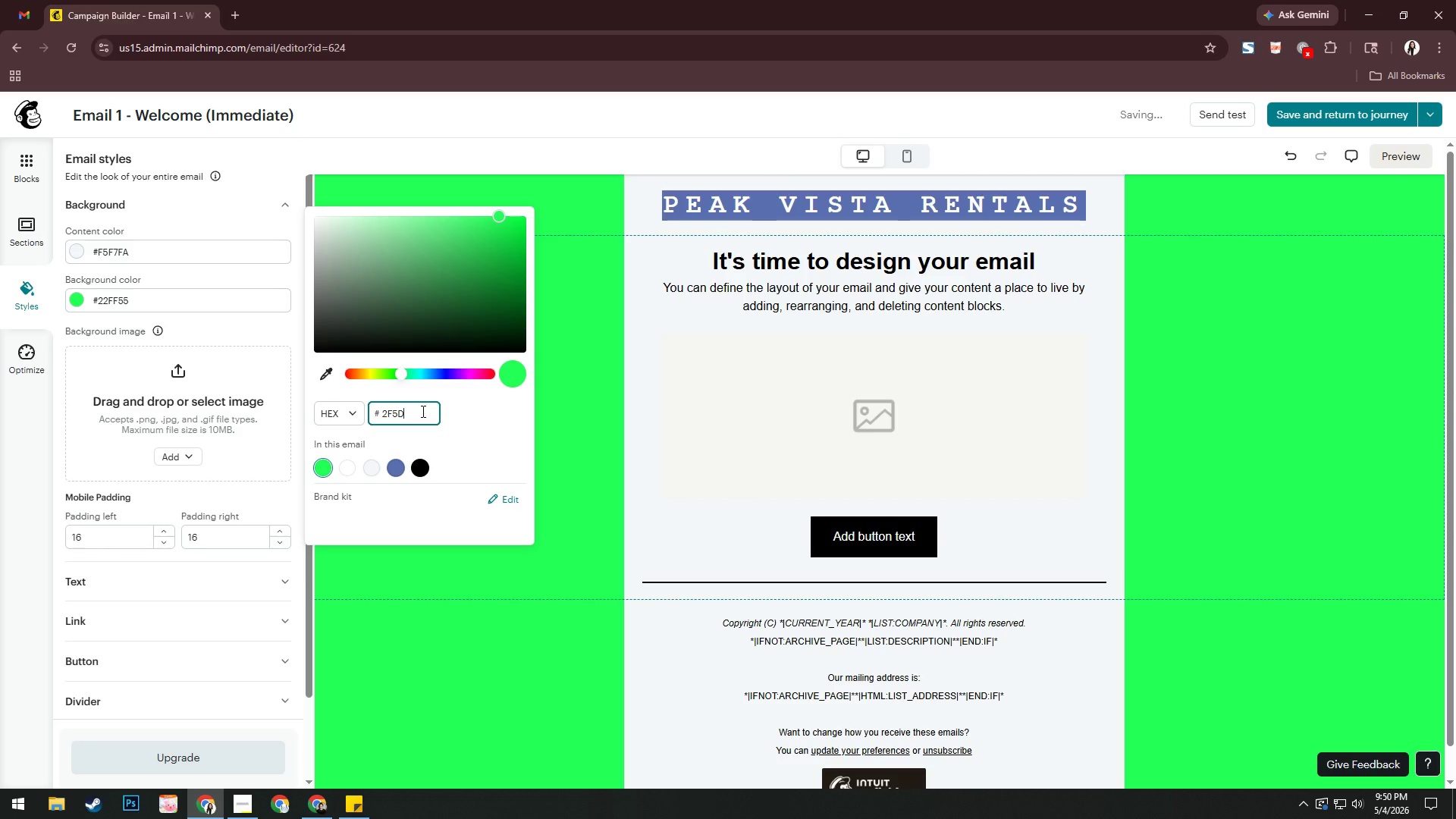 
type(50)
 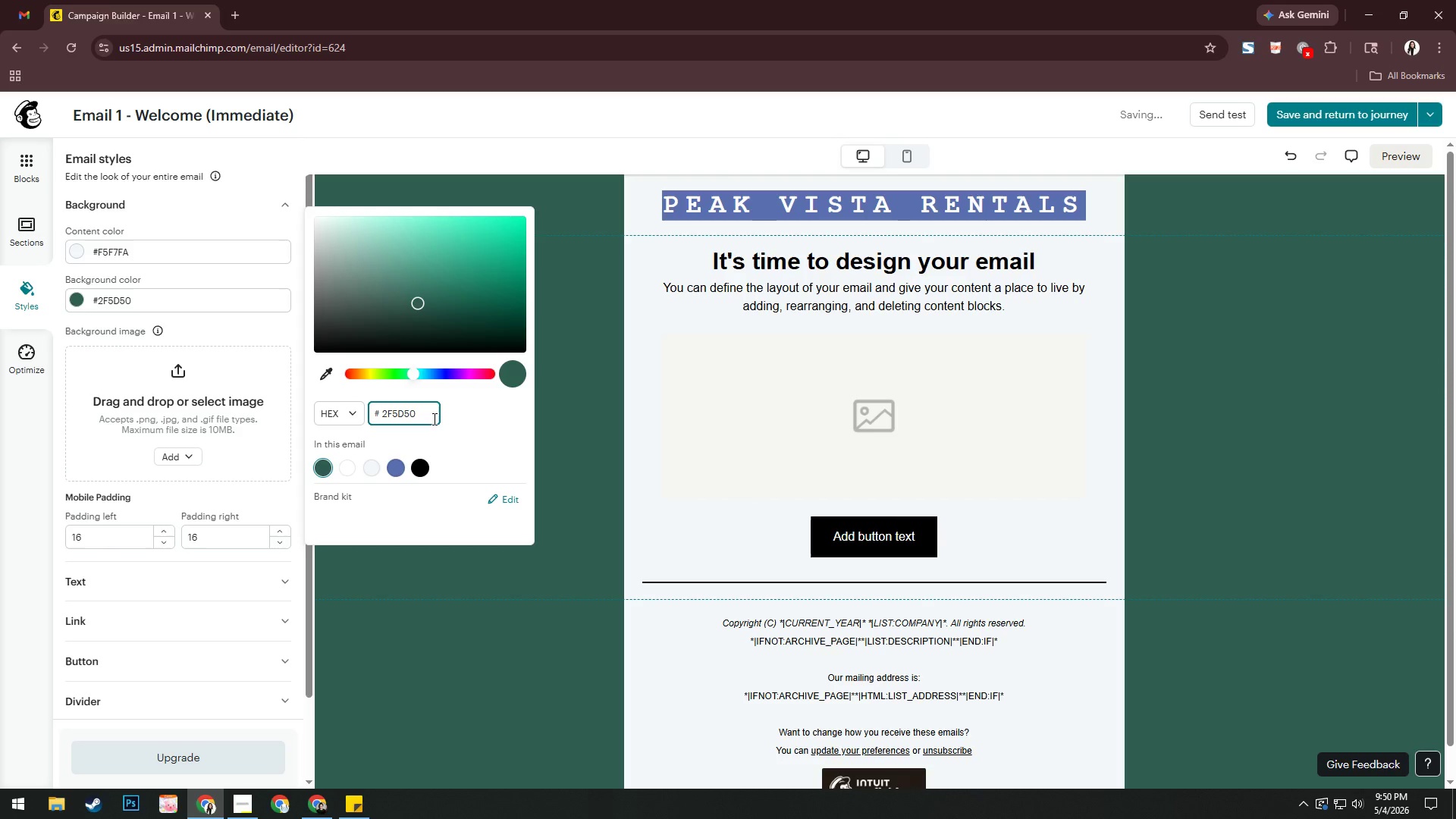 
left_click([491, 404])
 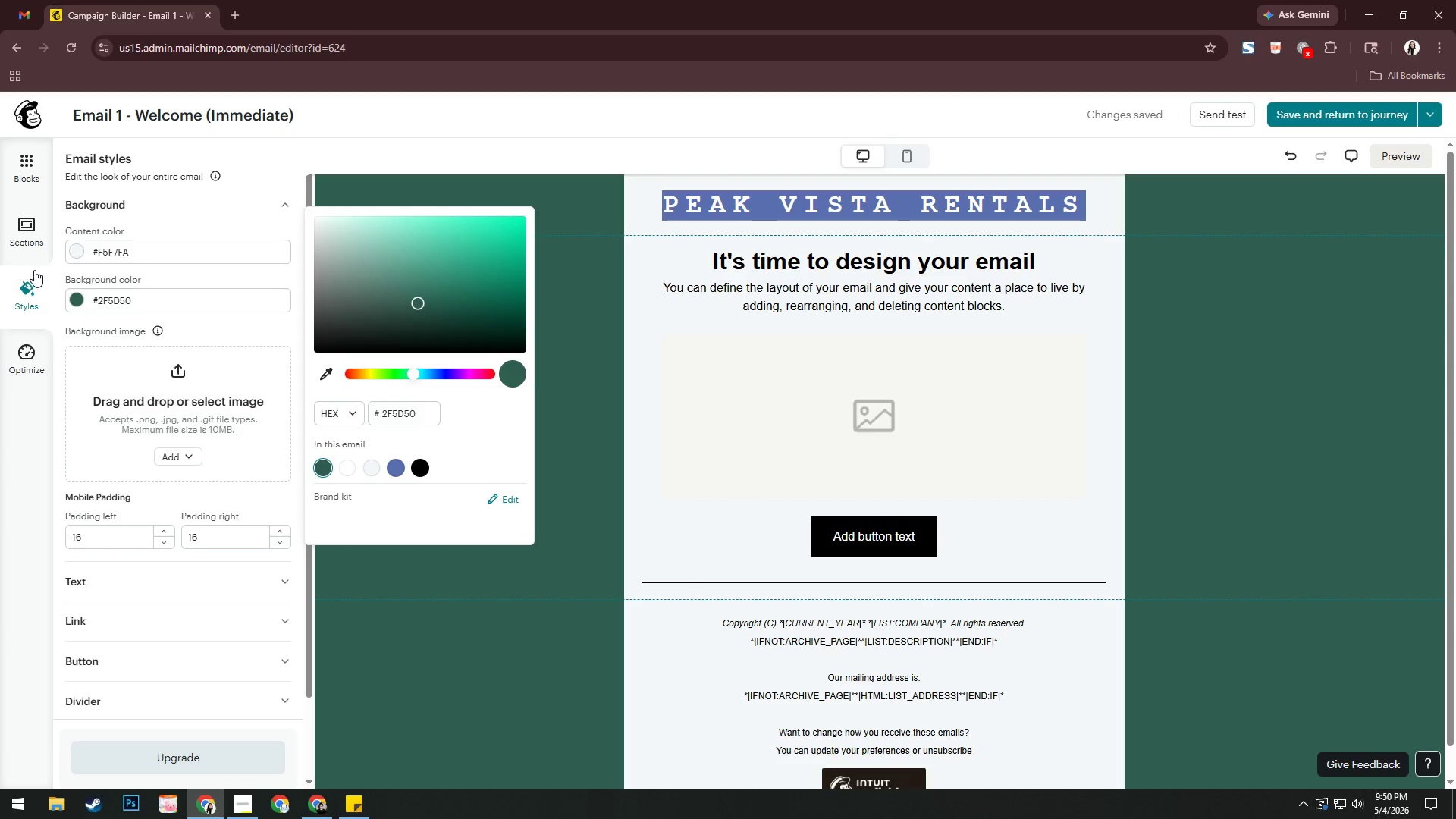 
left_click([39, 180])
 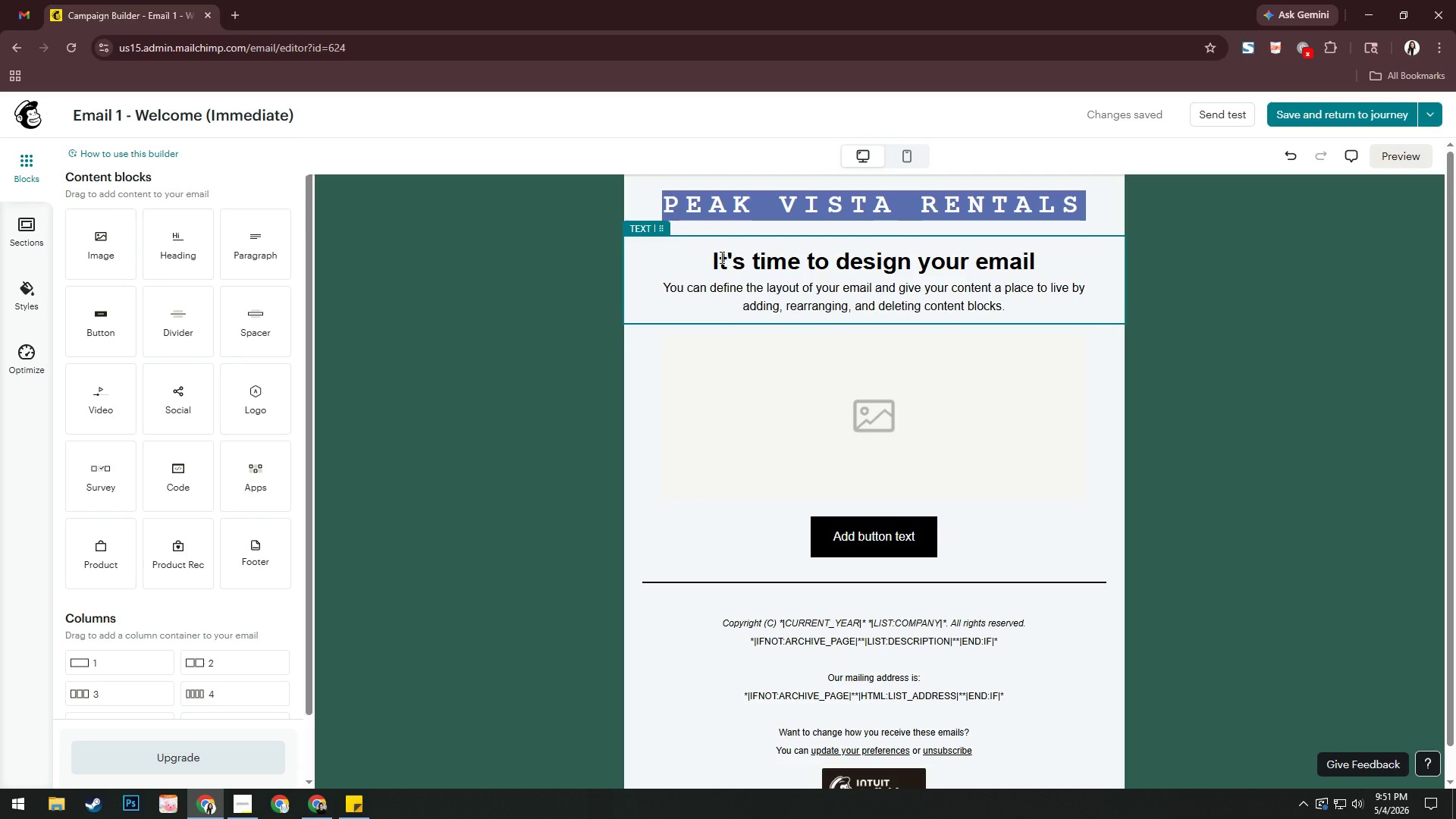 
wait(22.11)
 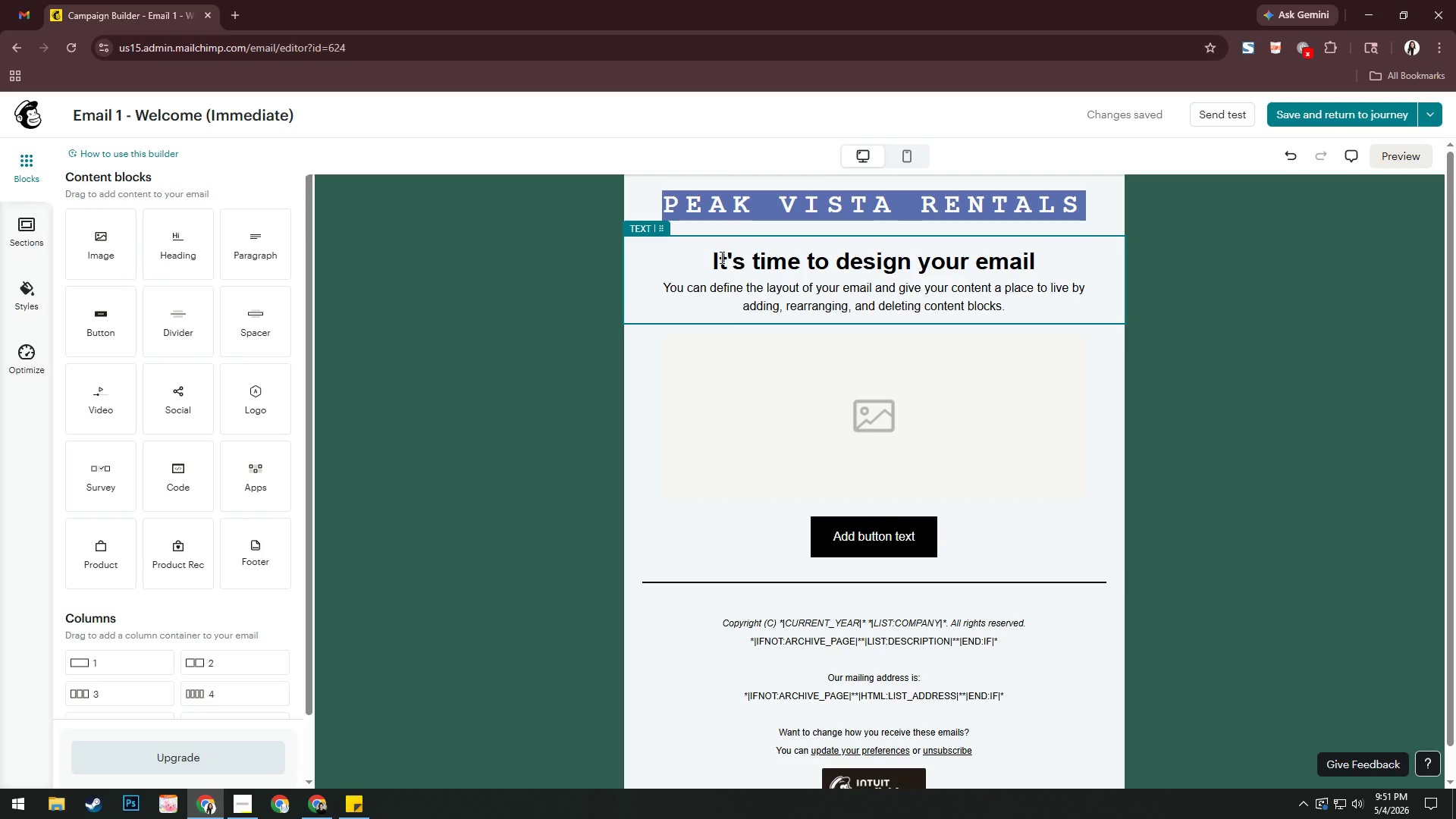 
left_click([232, 17])
 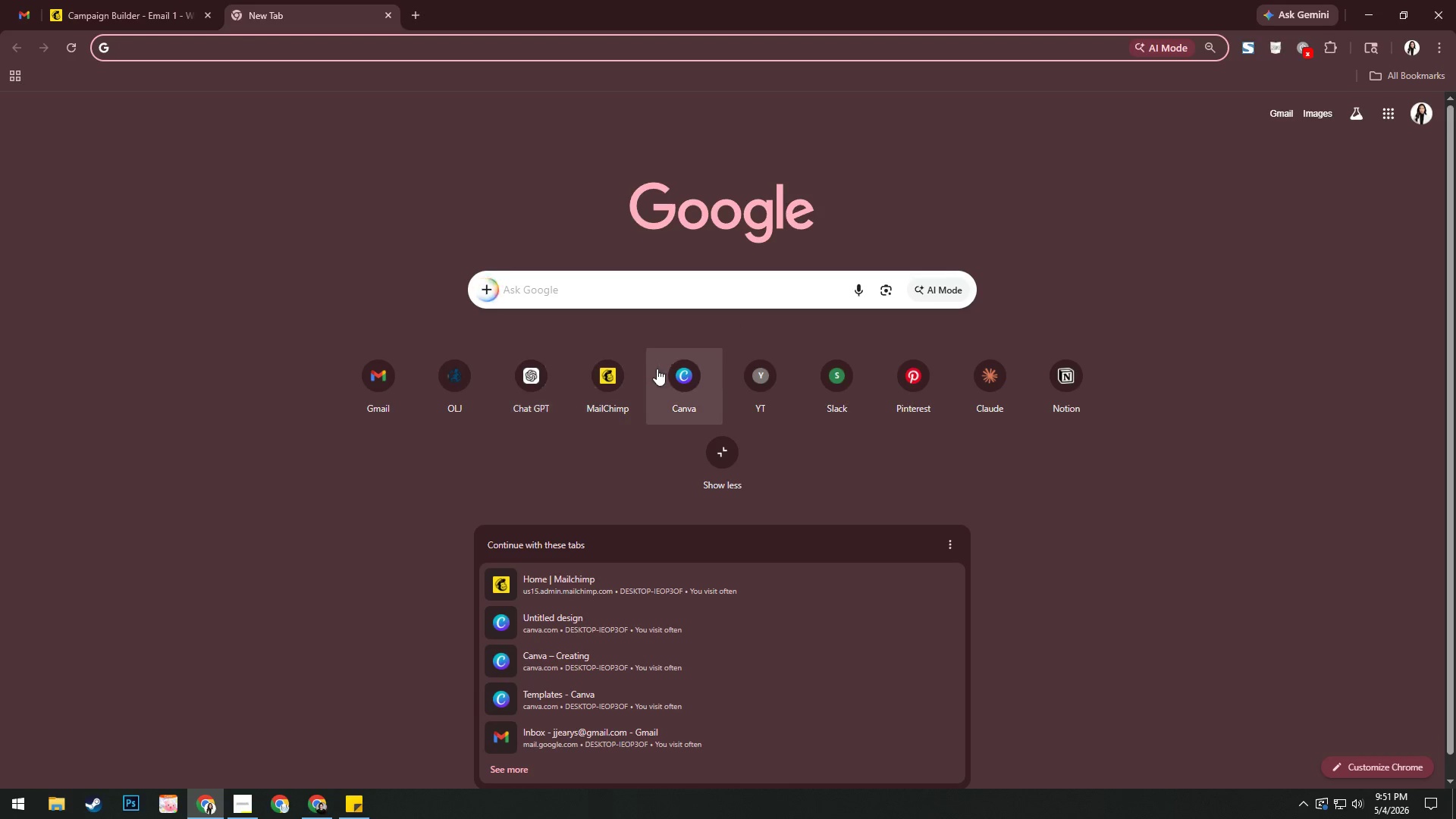 
left_click([683, 370])
 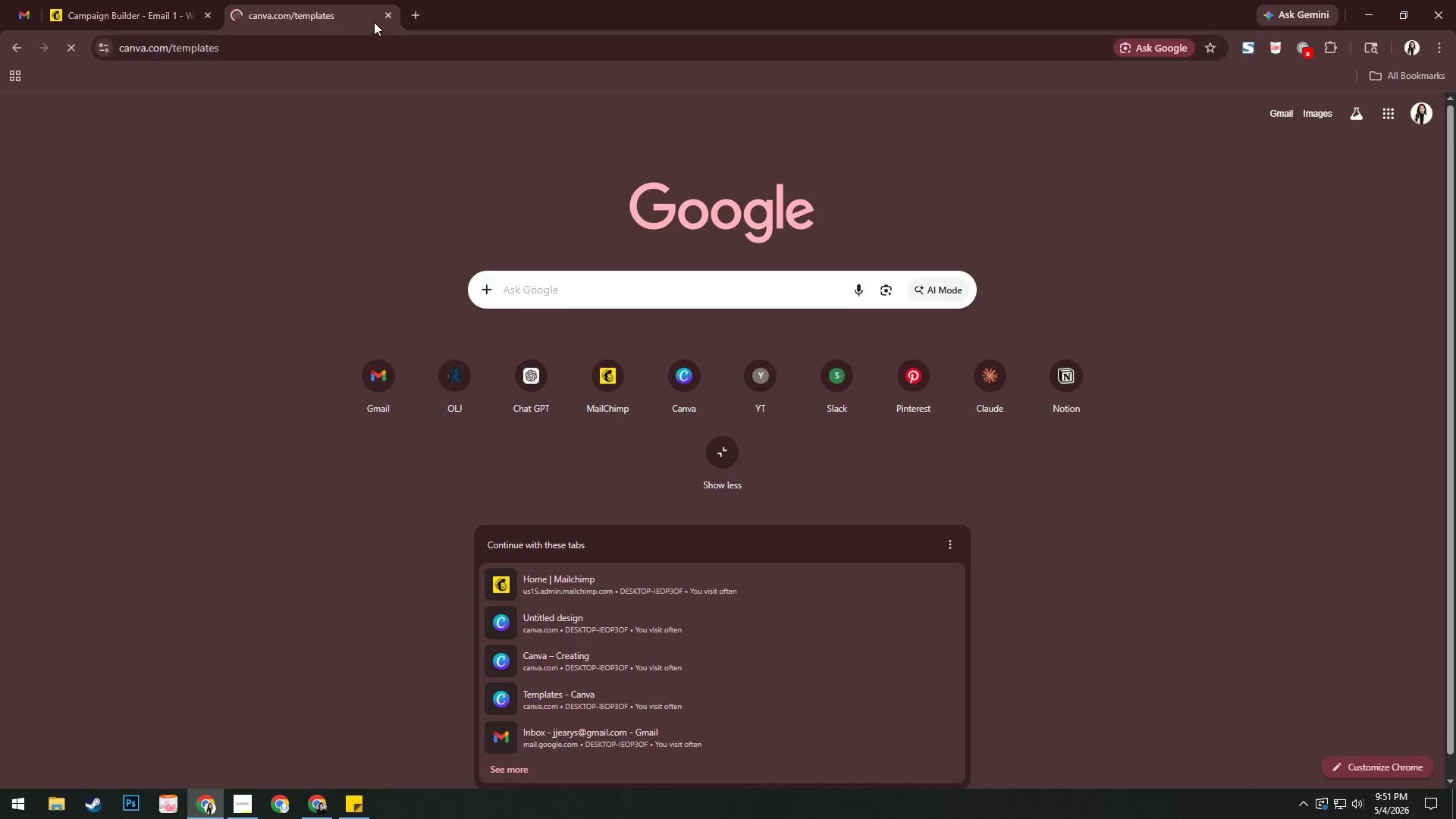 
left_click([386, 14])
 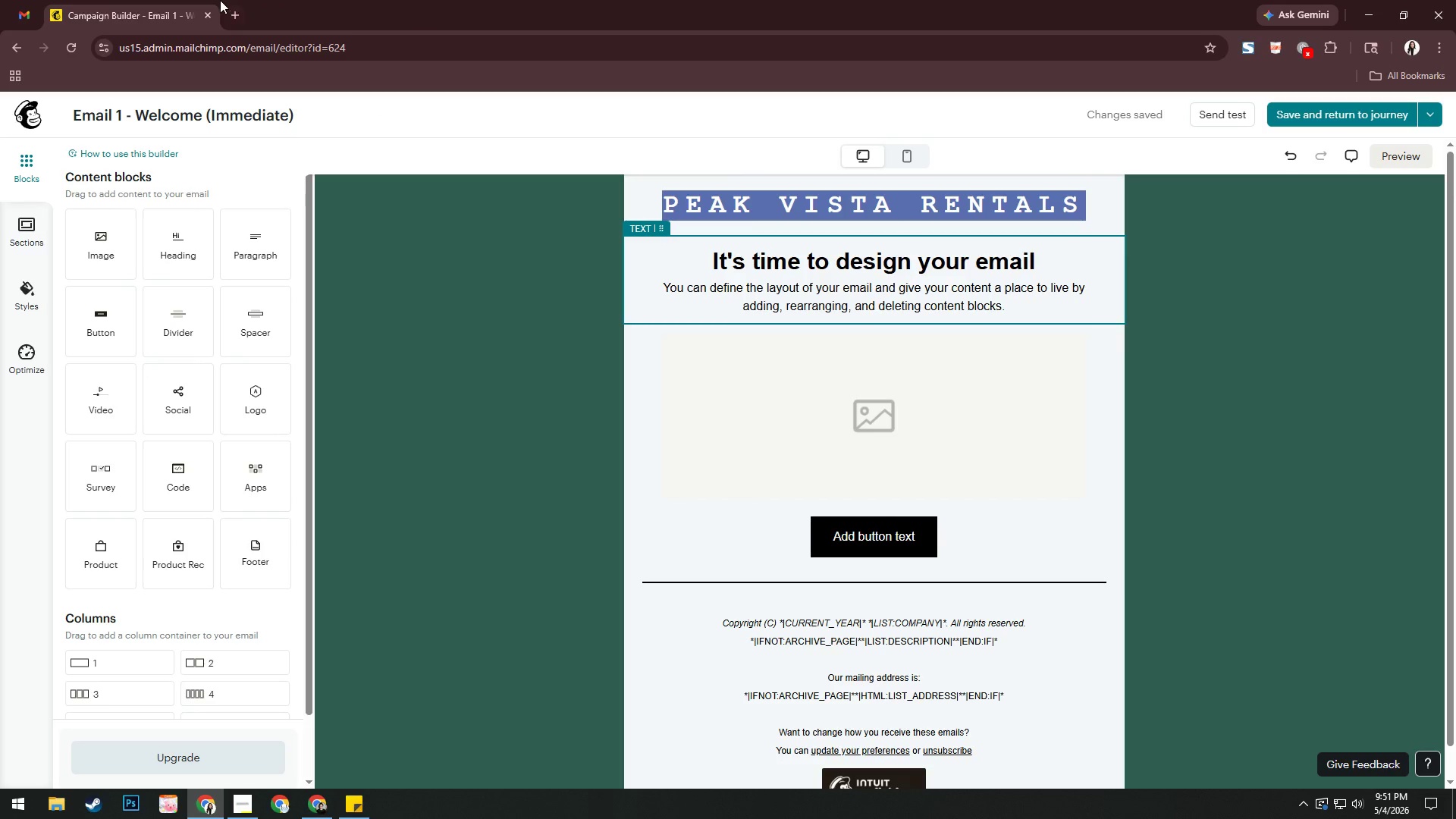 
left_click([234, 5])
 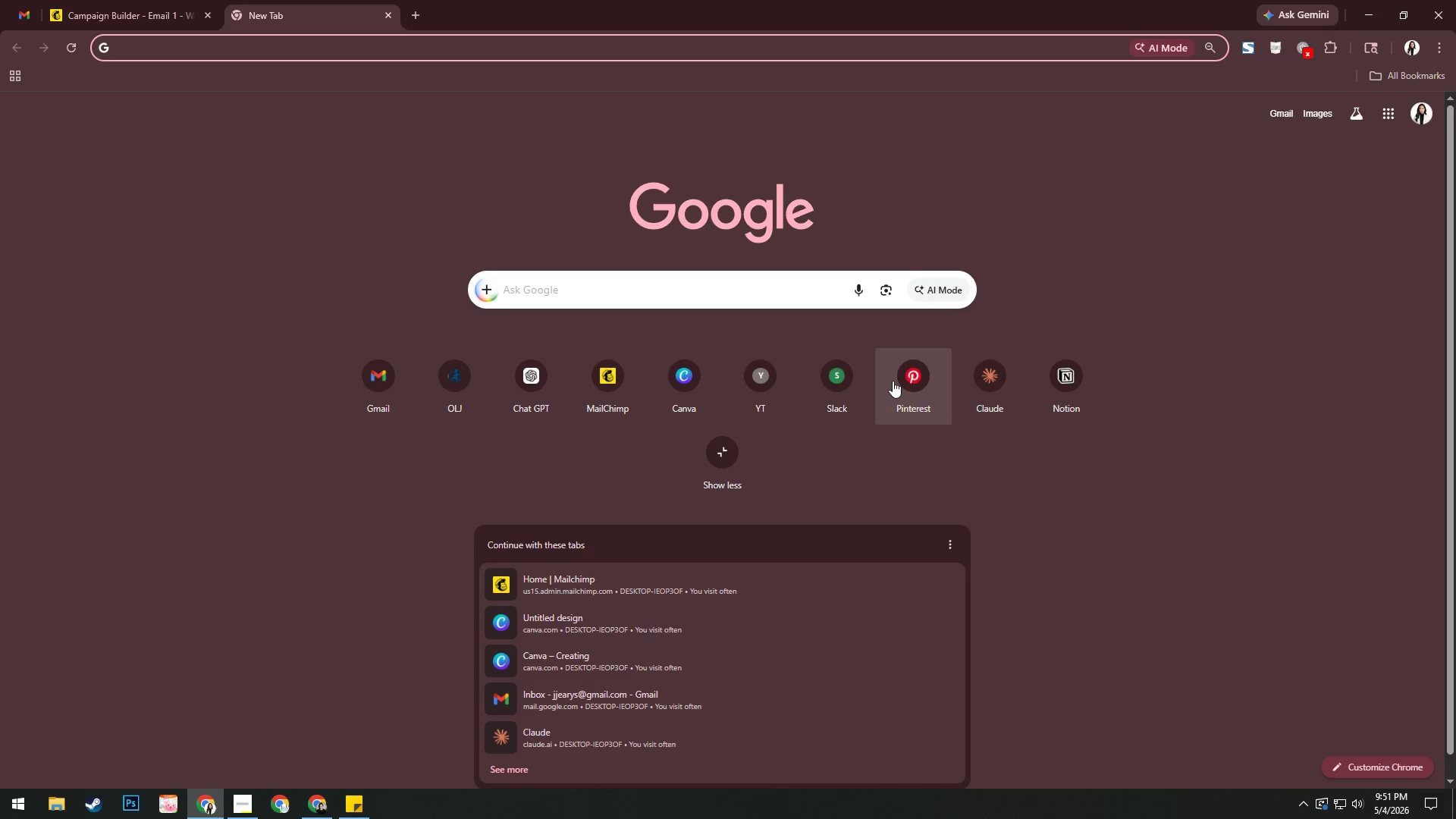 
left_click([908, 378])
 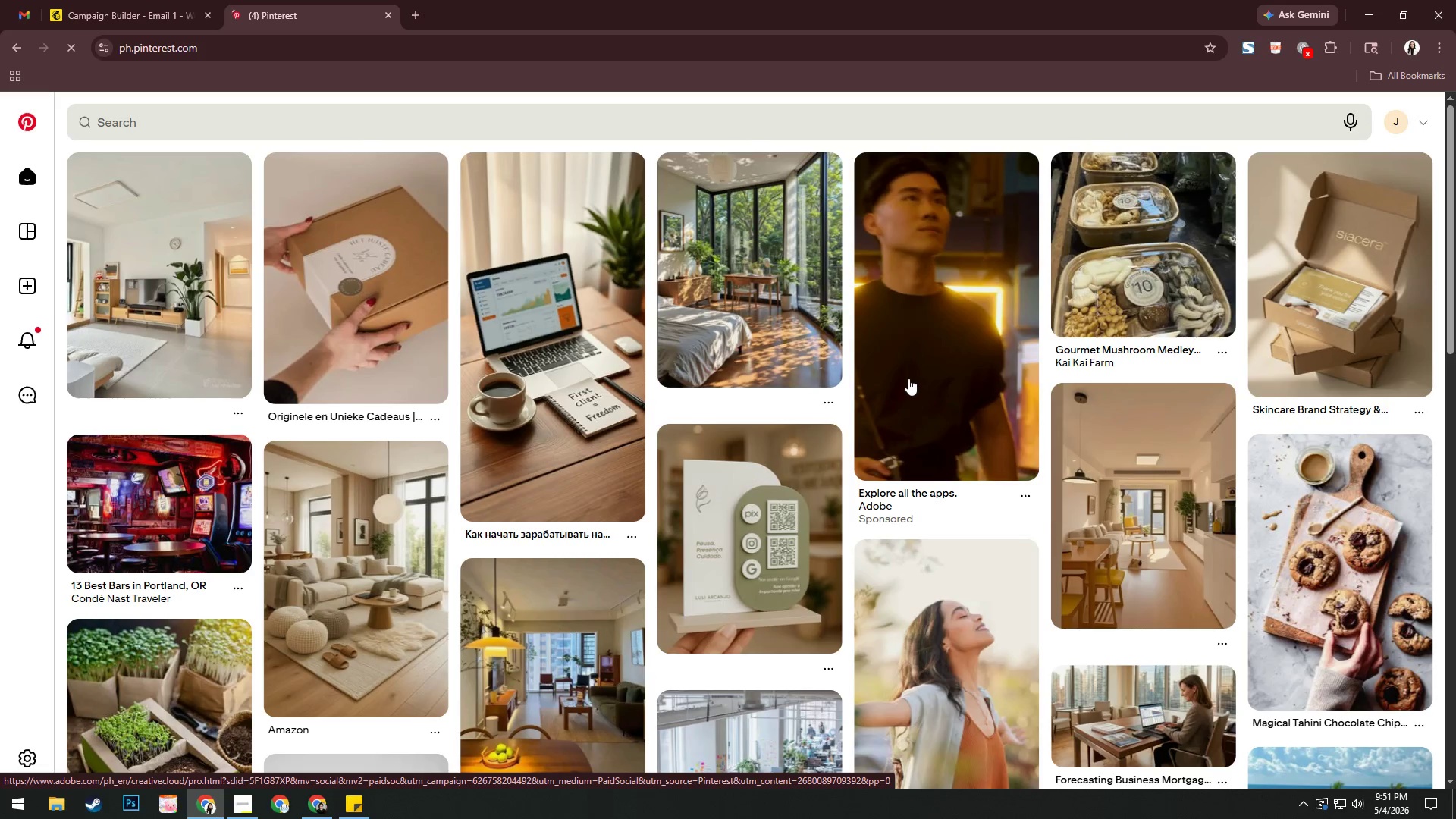 
wait(5.61)
 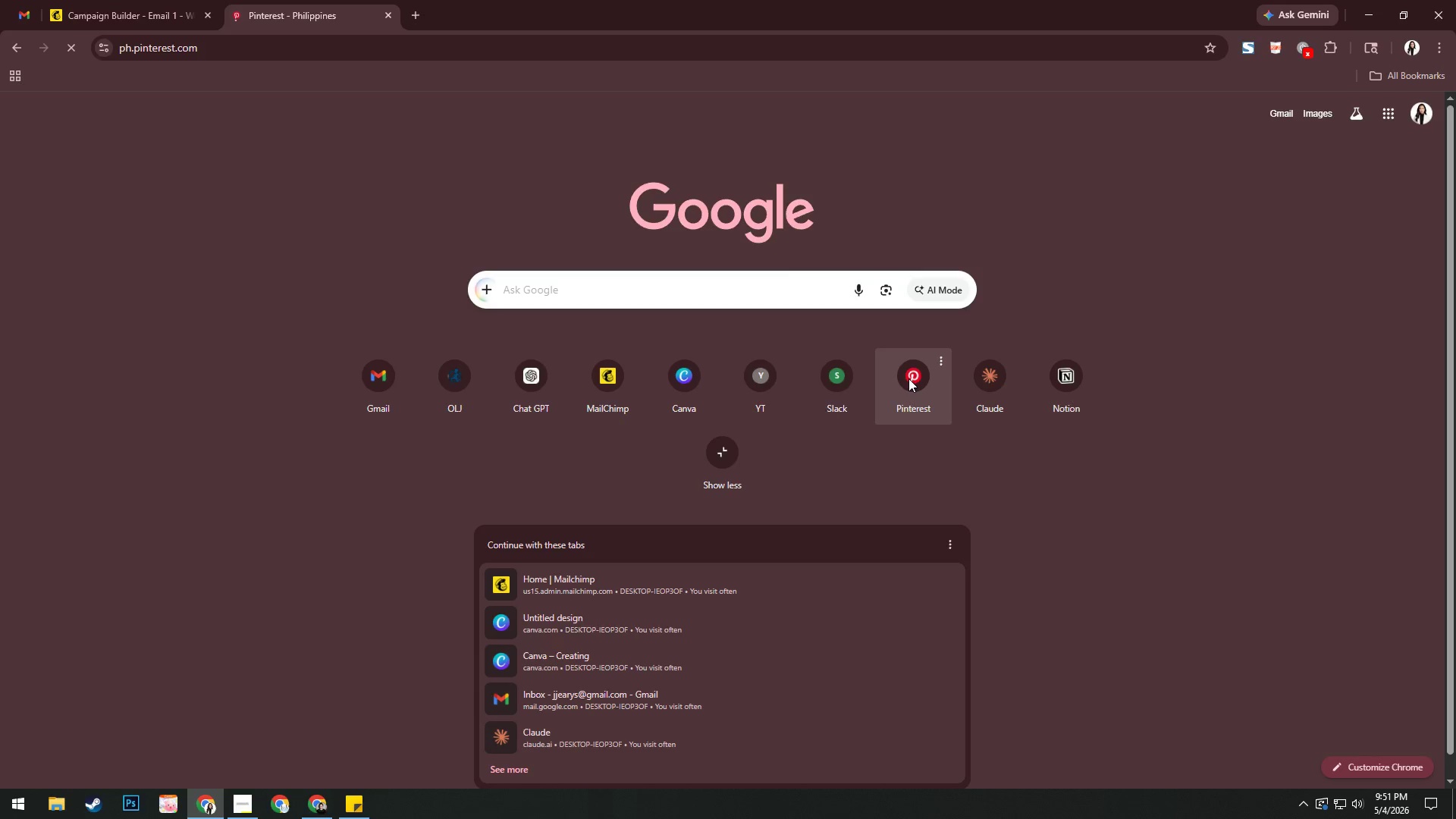 
left_click([420, 111])
 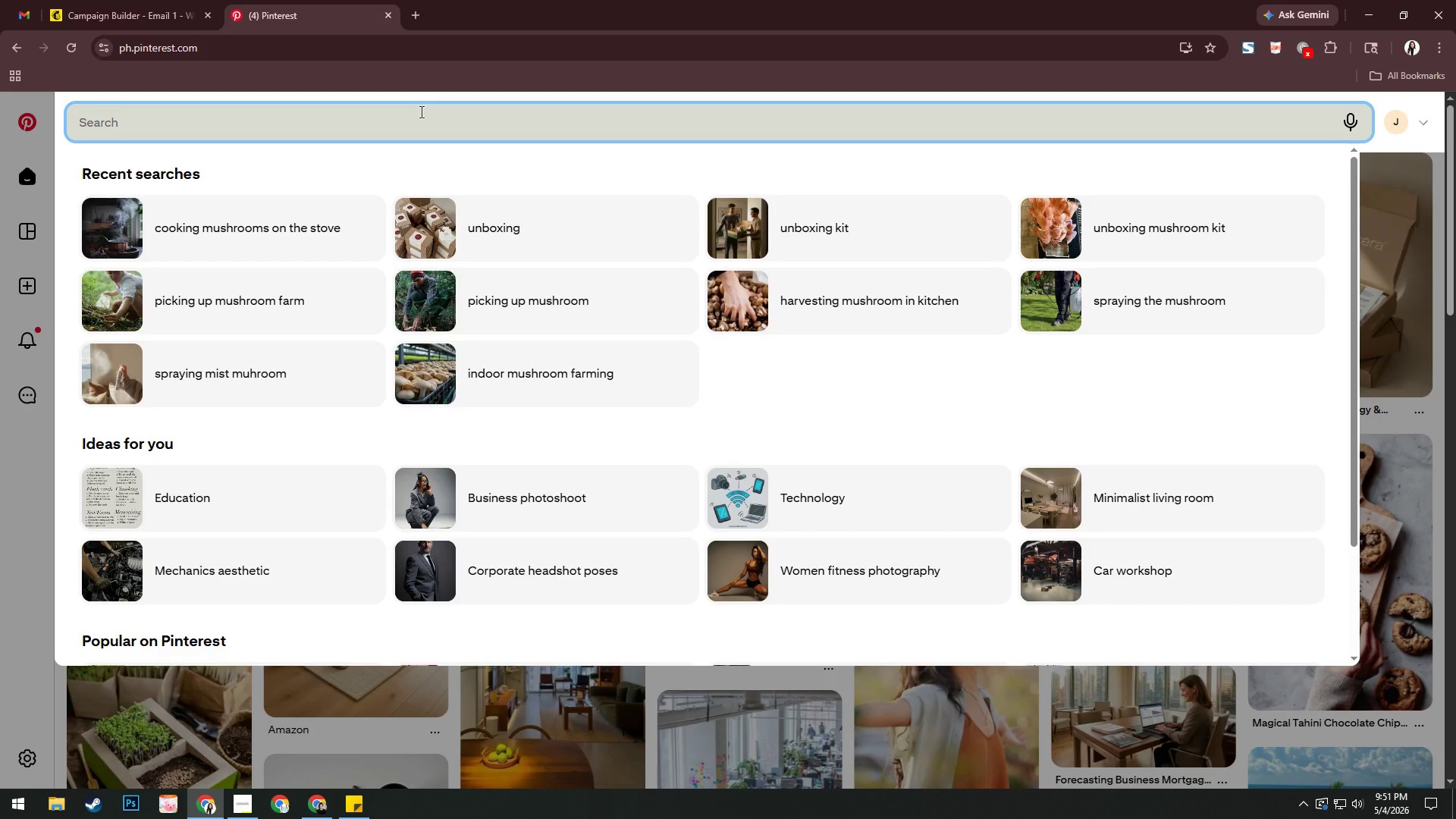 
type(luxury mountain cabin exterios)
key(Backspace)
type(r)
 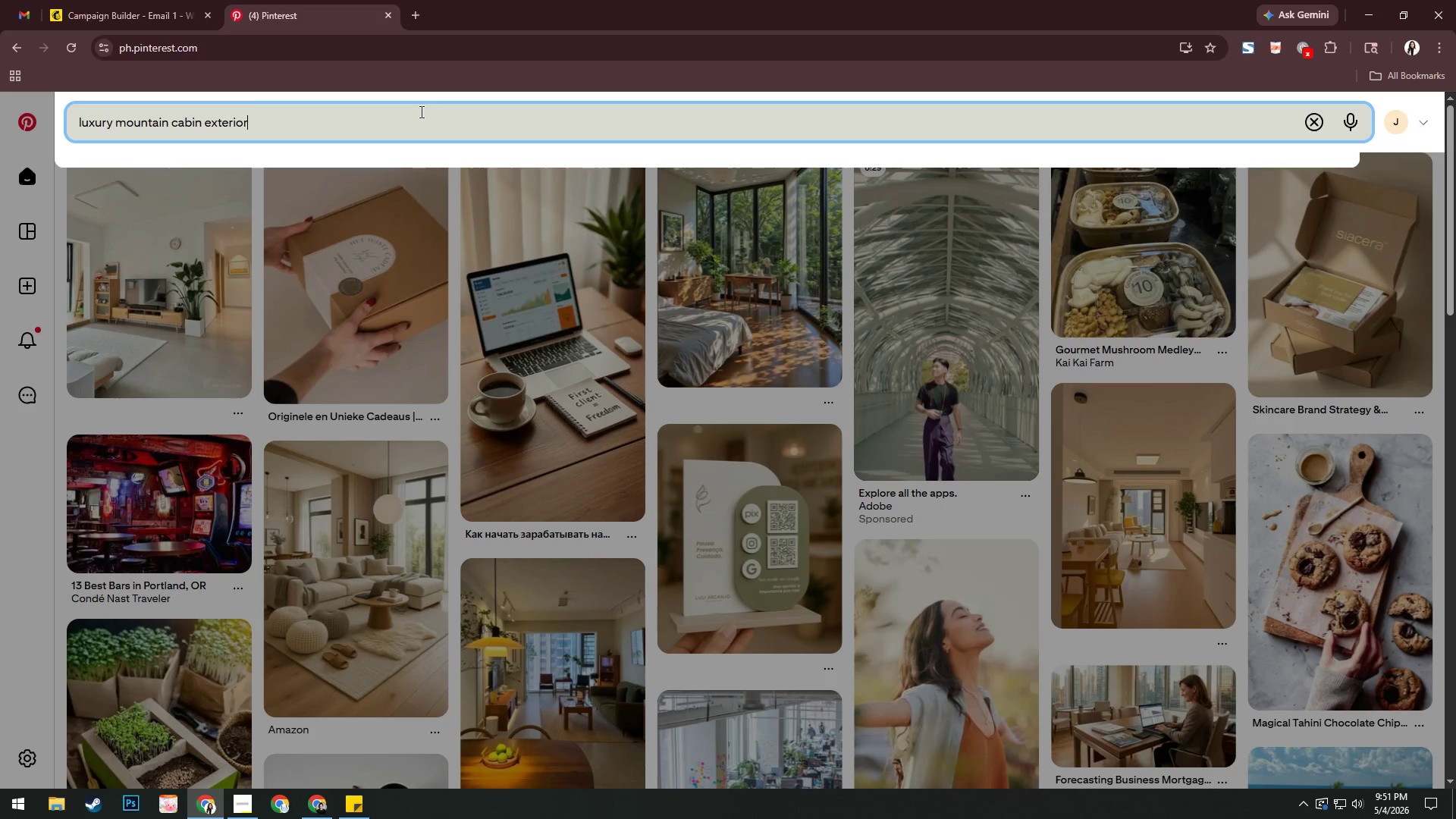 
key(Enter)
 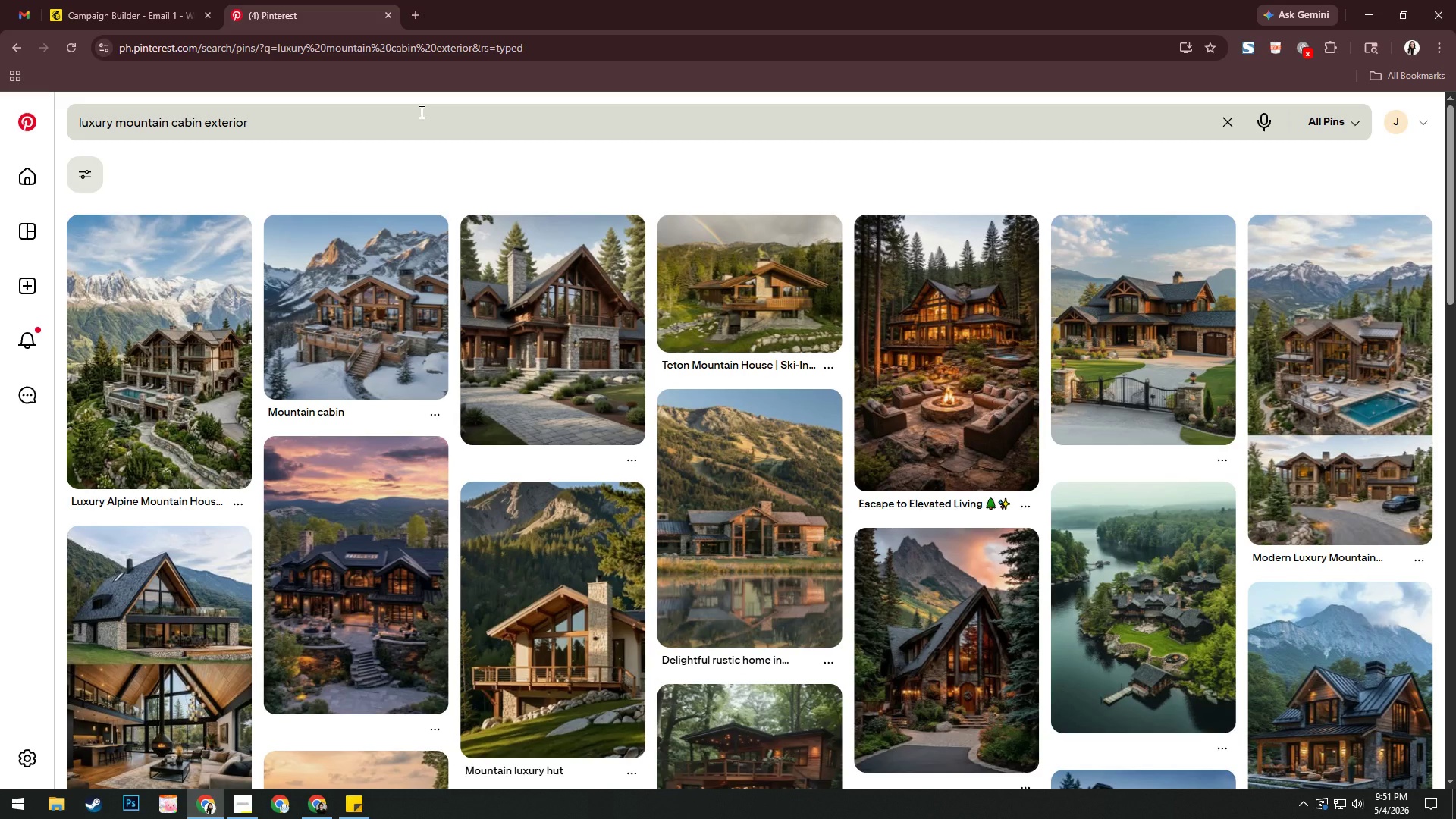 
wait(8.7)
 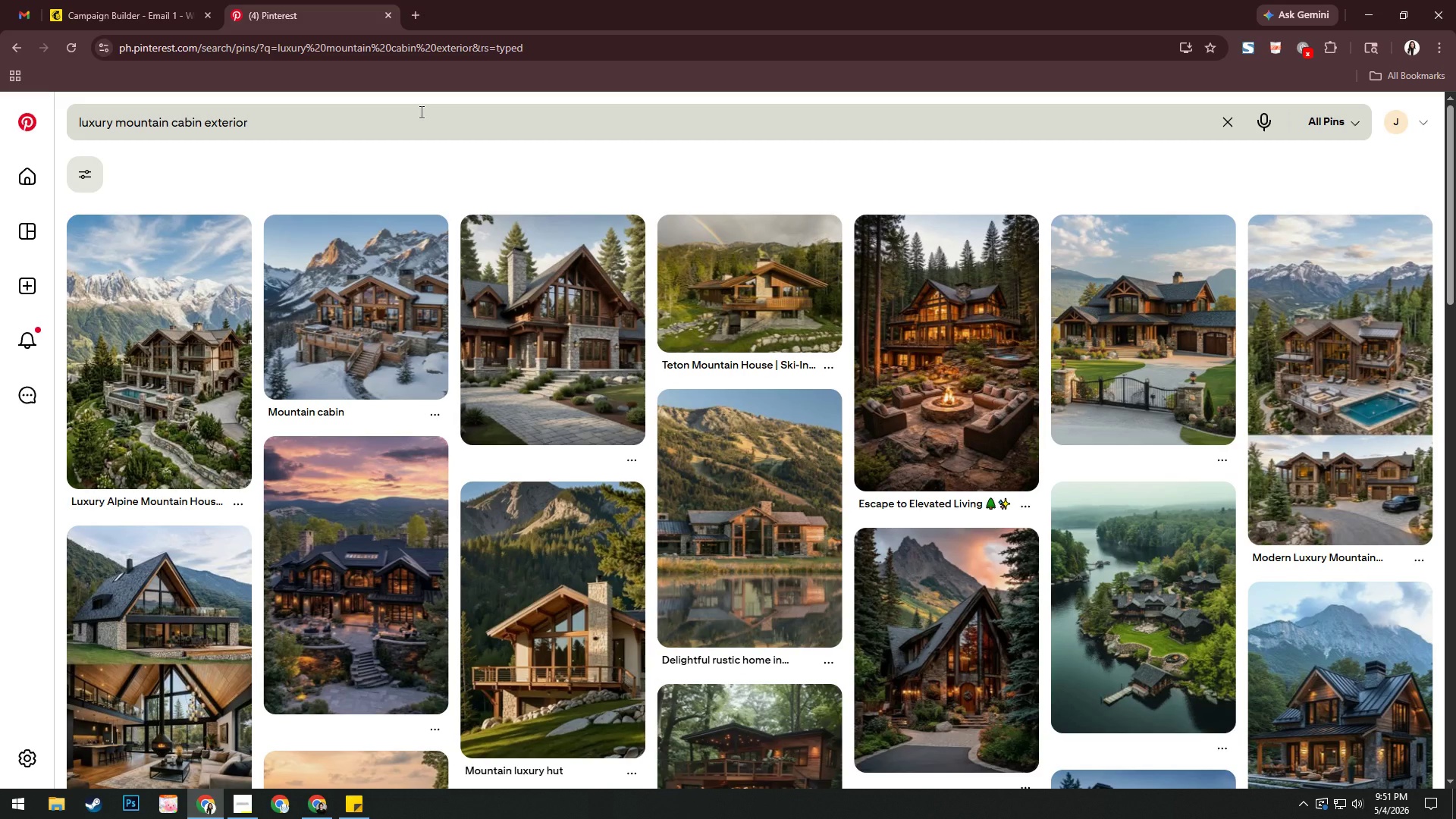 
left_click([598, 585])
 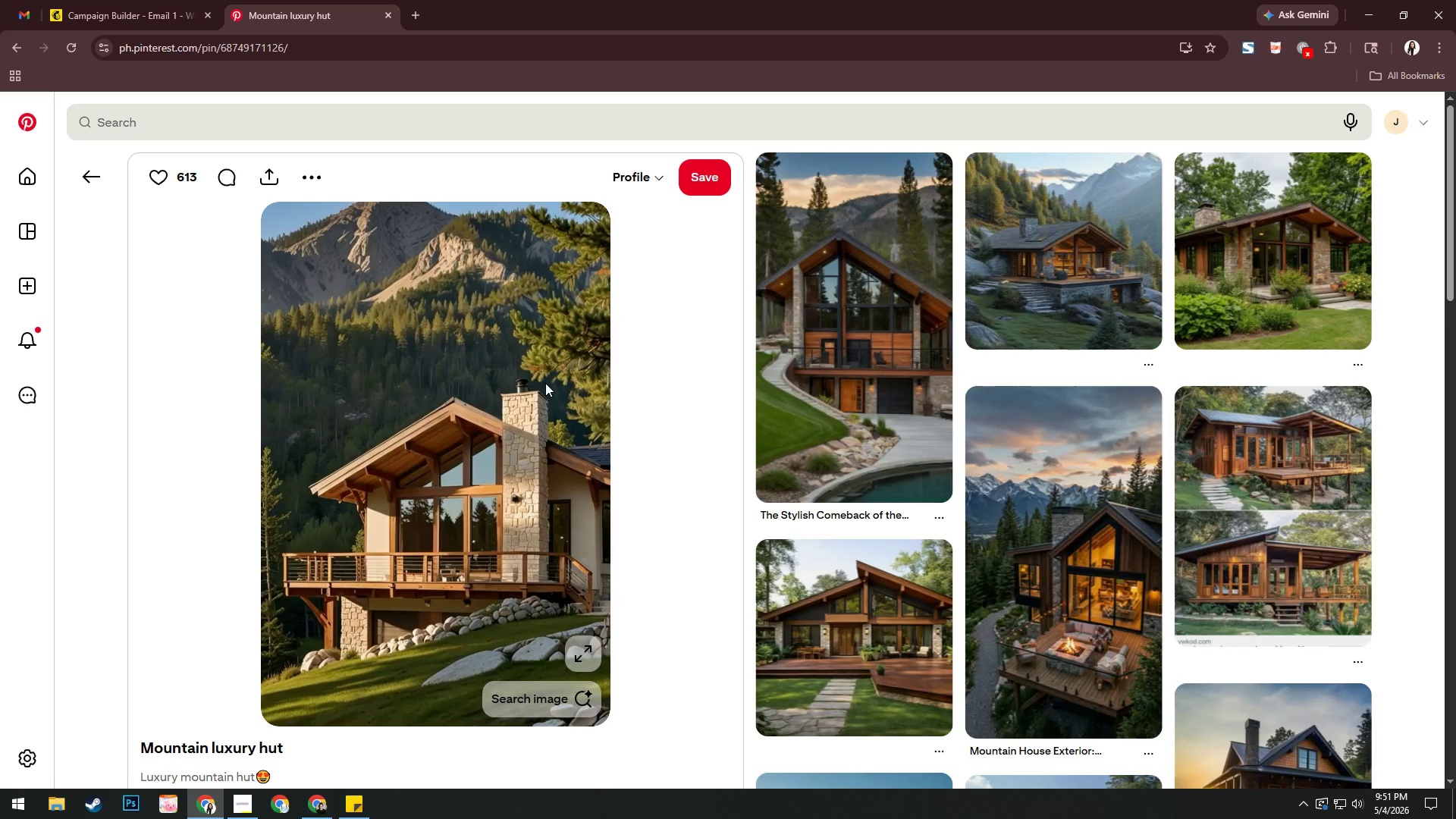 
wait(6.11)
 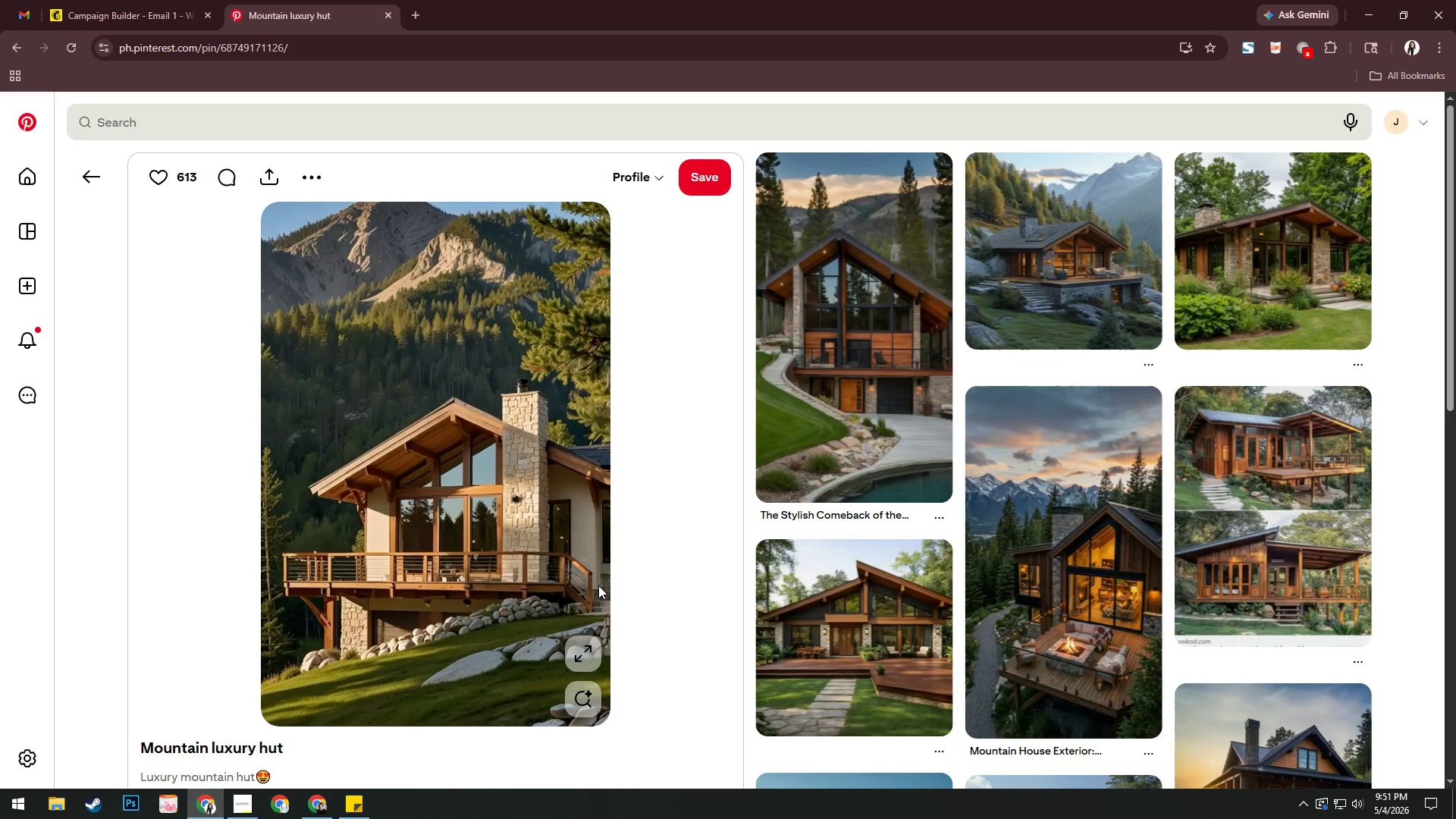 
left_click([101, 181])
 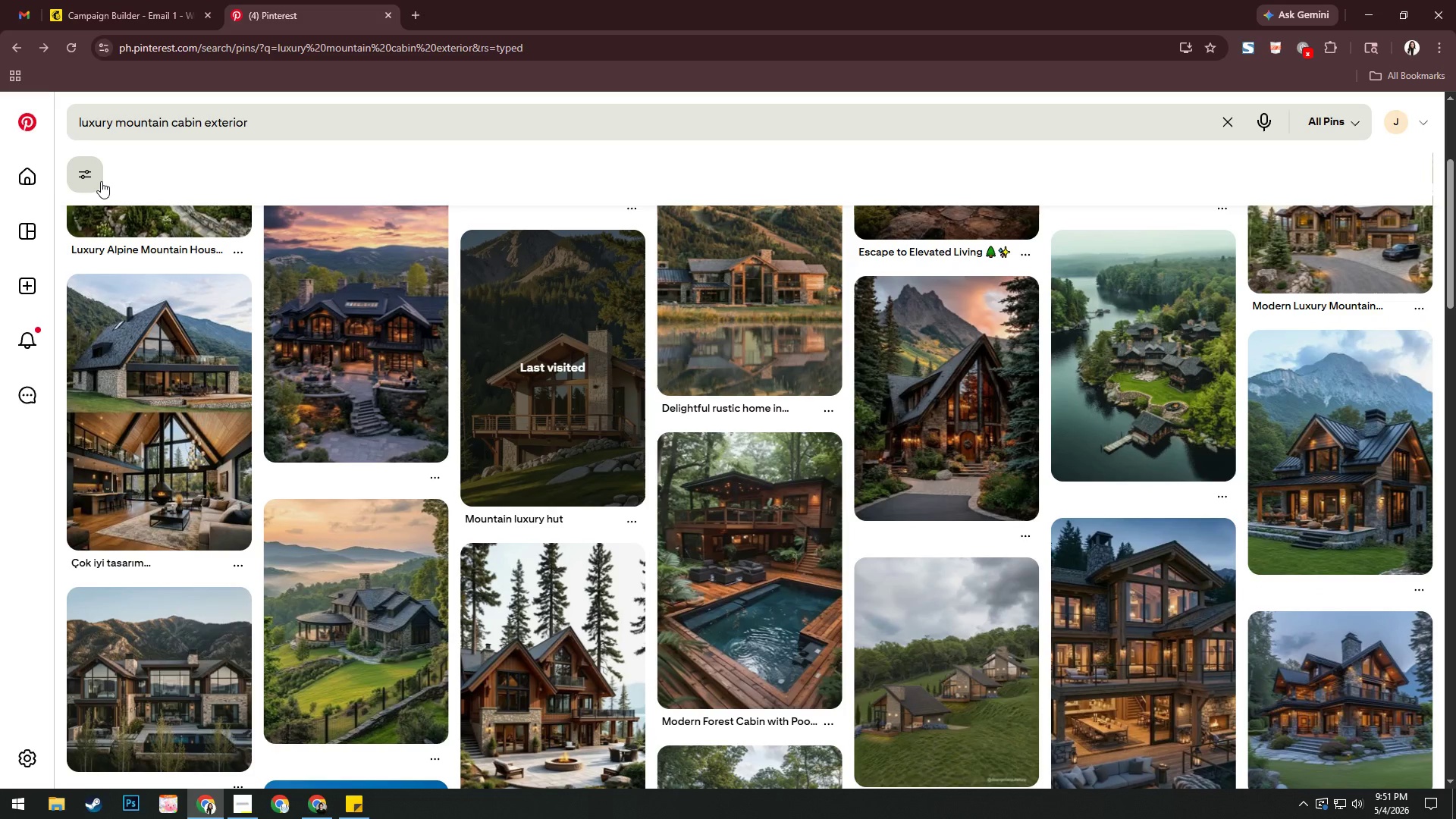 
wait(7.17)
 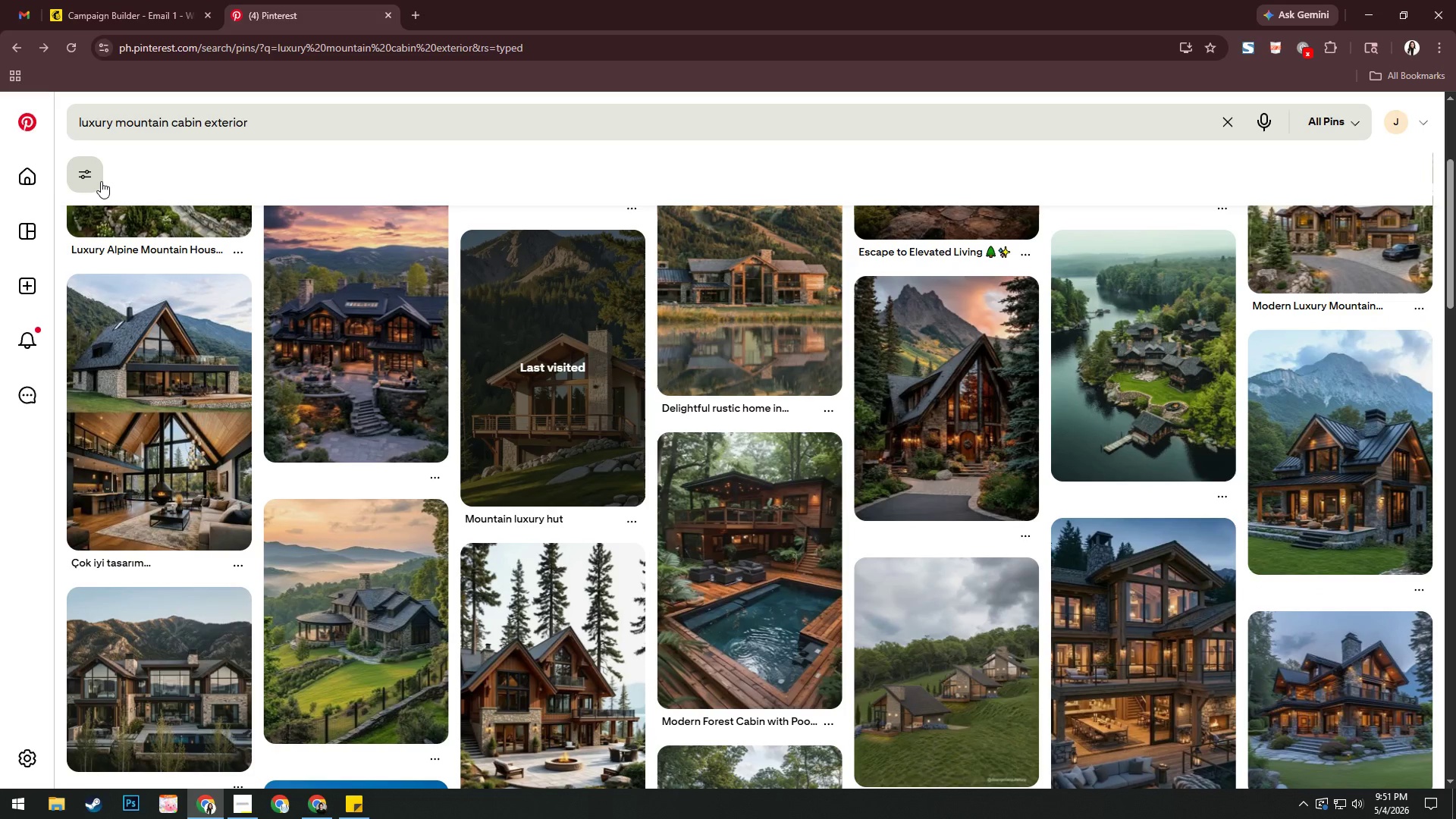 
scroll: coordinate [284, 457], scroll_direction: down, amount: 1.0
 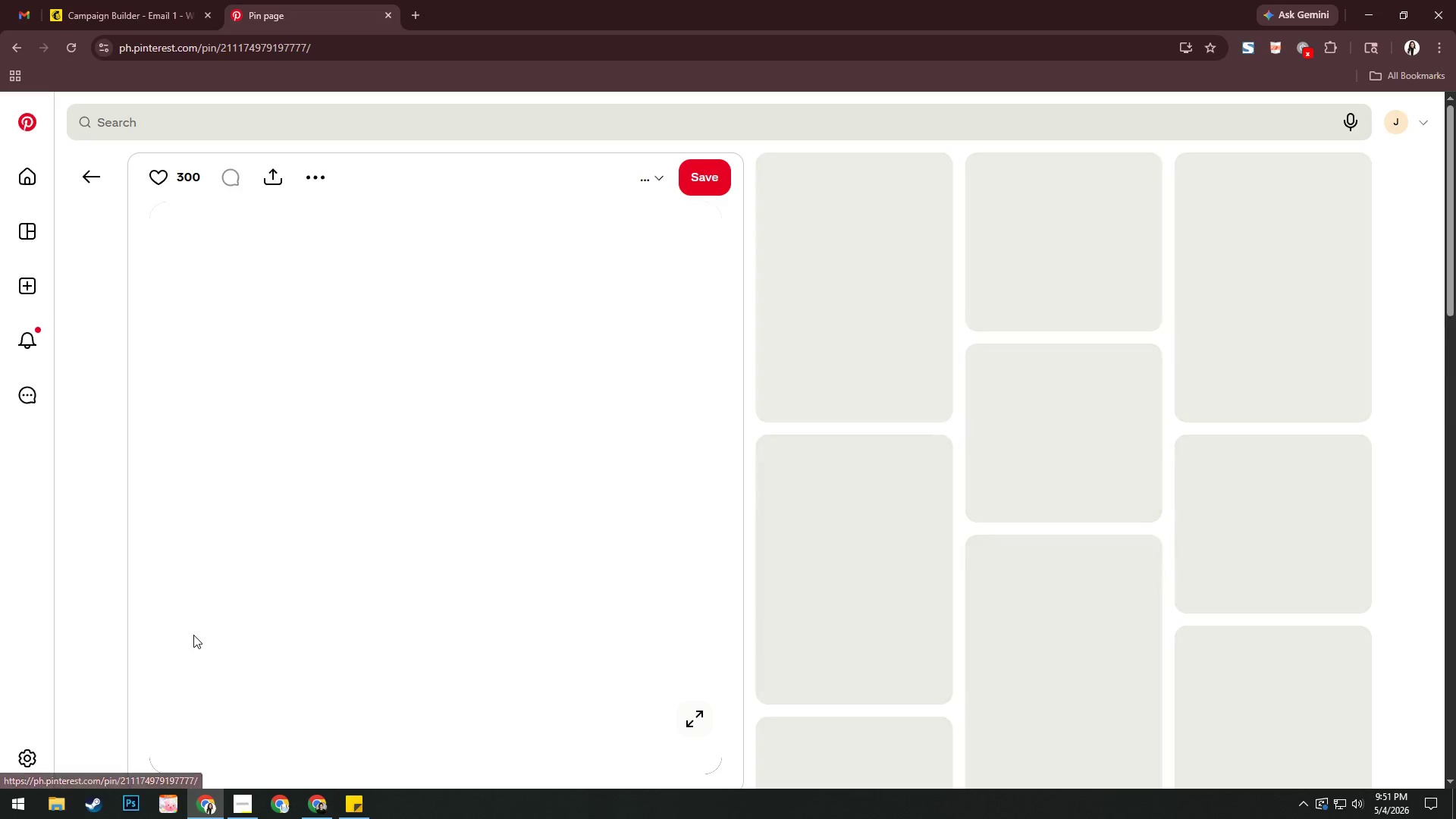 
right_click([357, 413])
 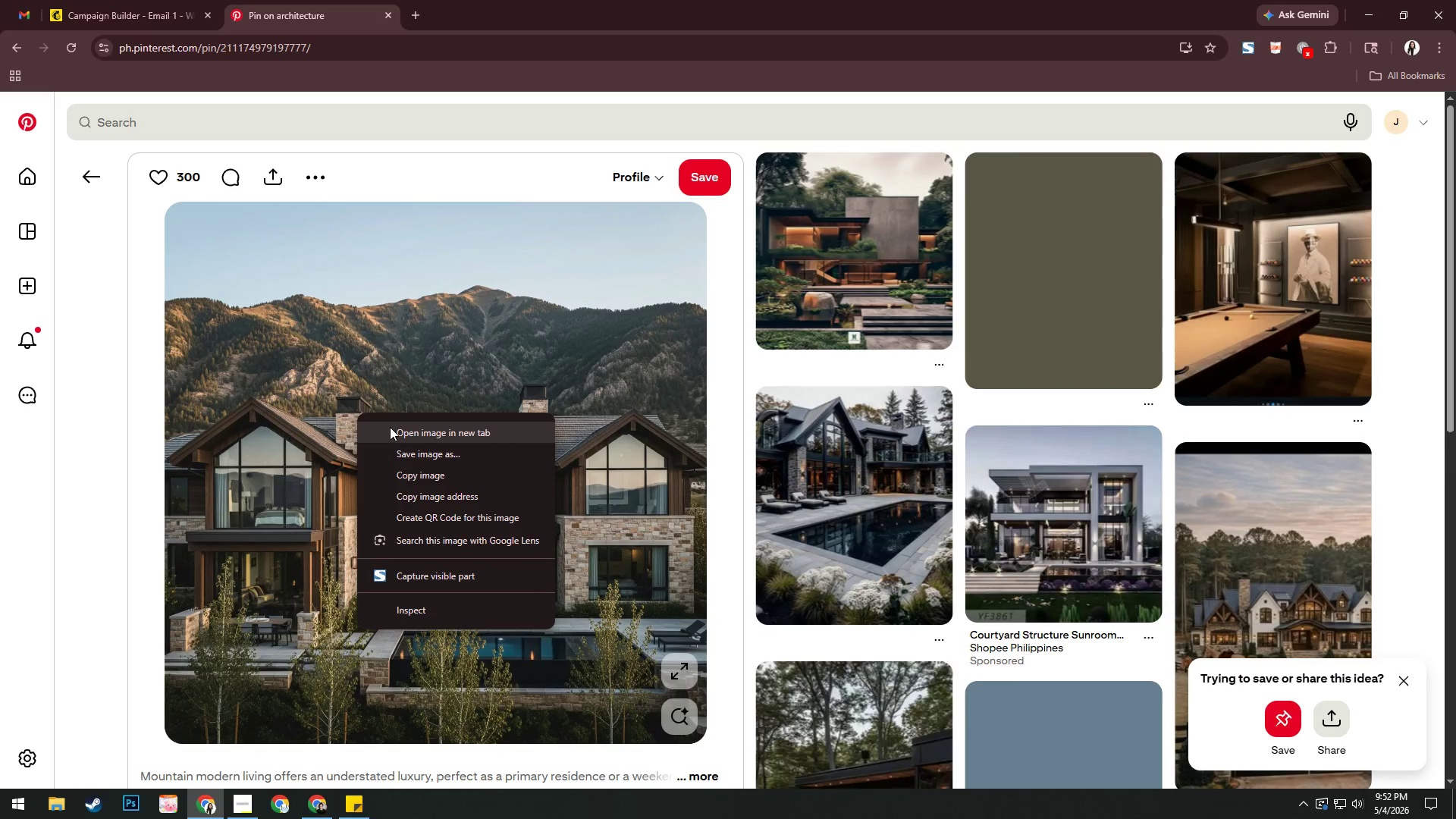 
left_click([390, 427])
 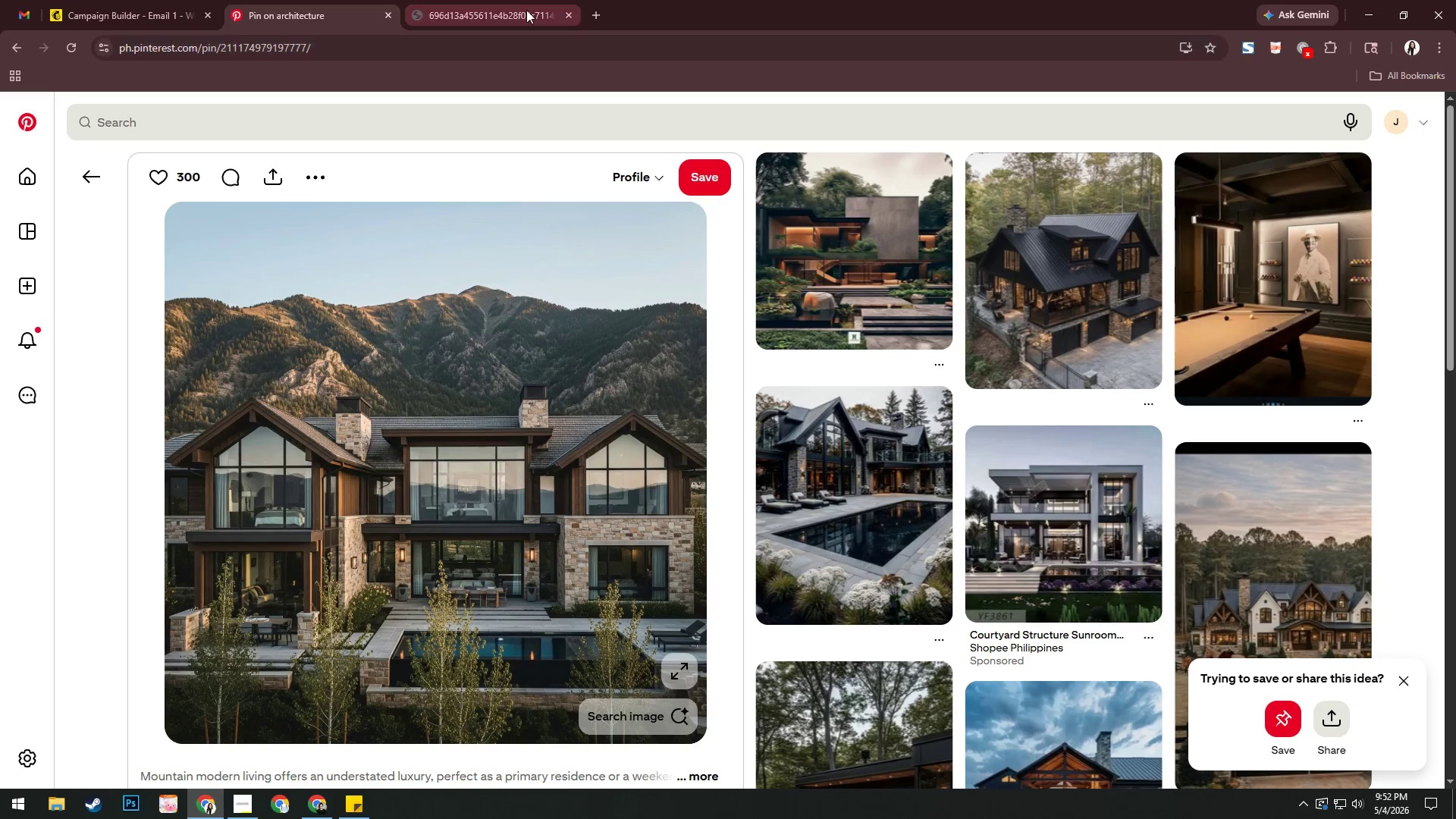 
left_click([525, 9])
 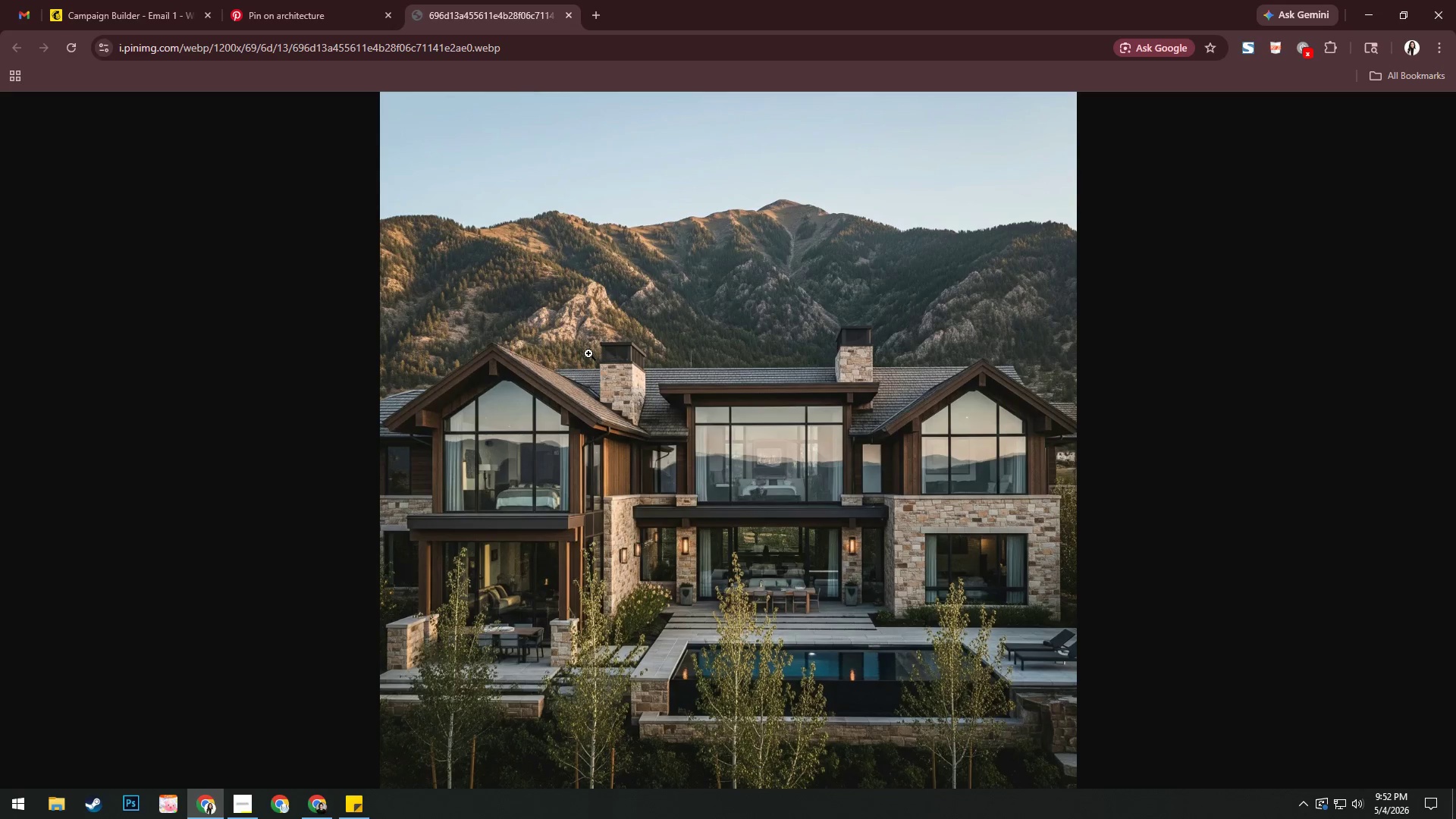 
right_click([588, 353])
 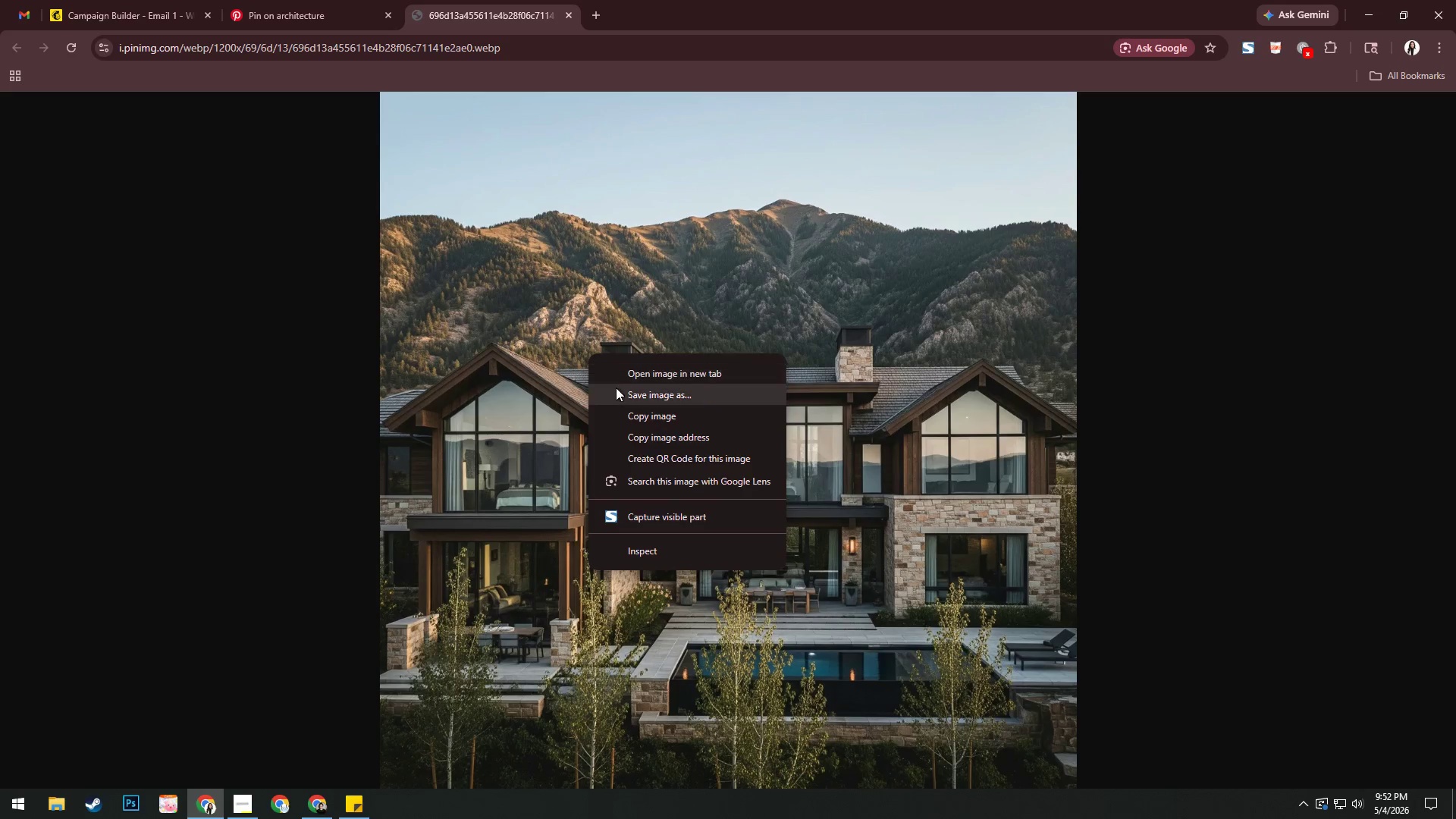 
left_click([618, 391])
 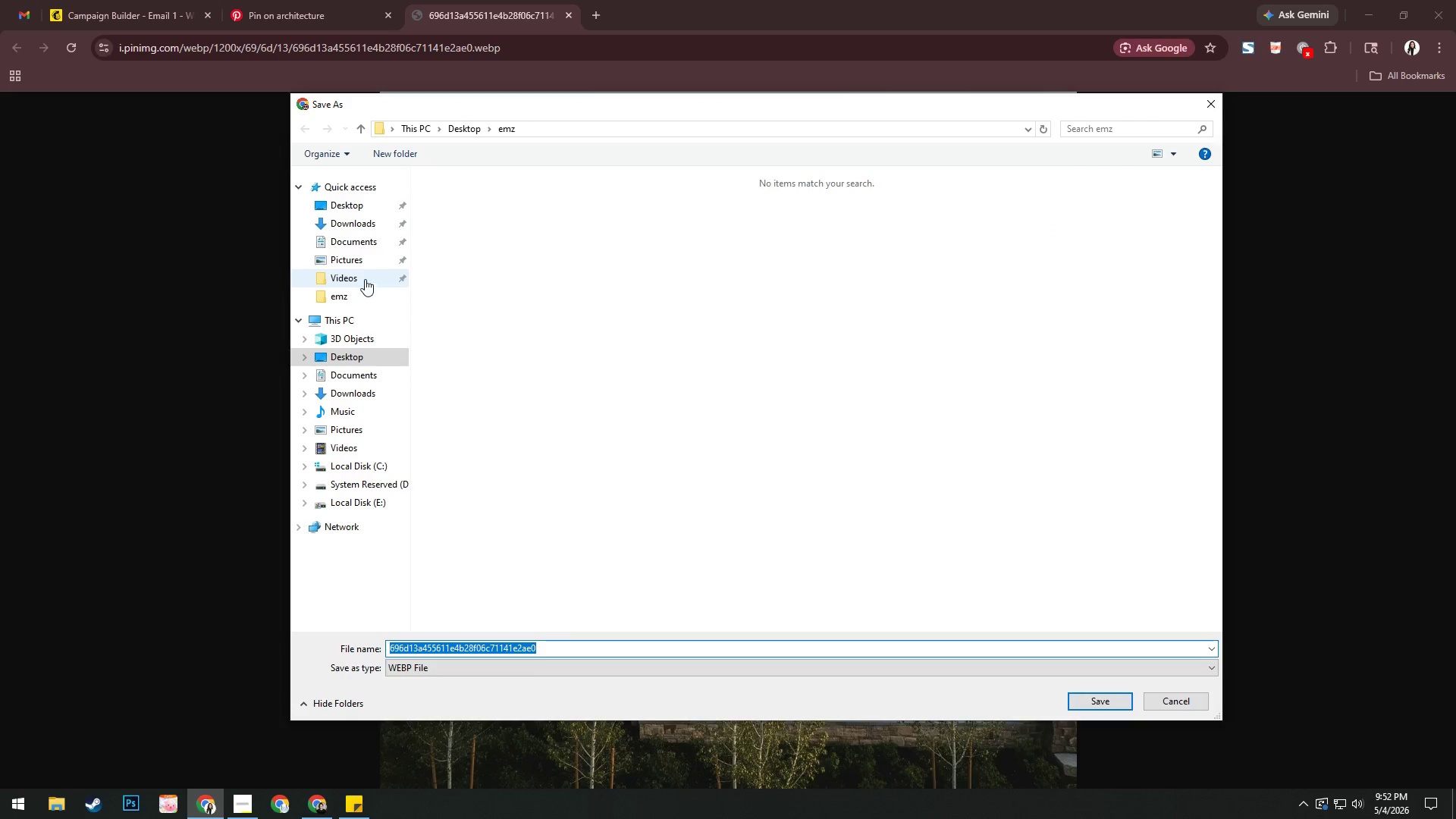 
left_click([358, 305])
 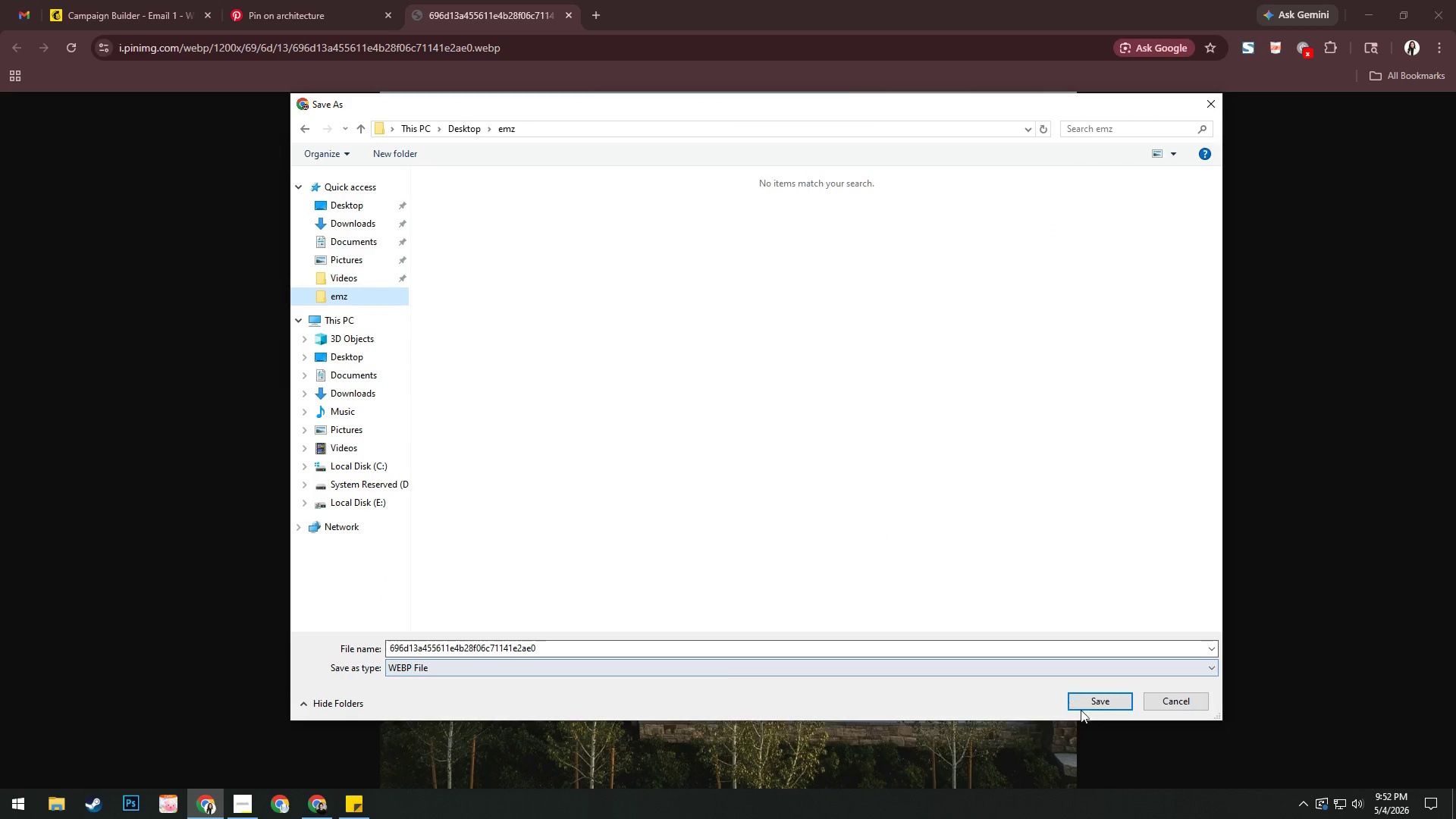 
left_click([1087, 701])
 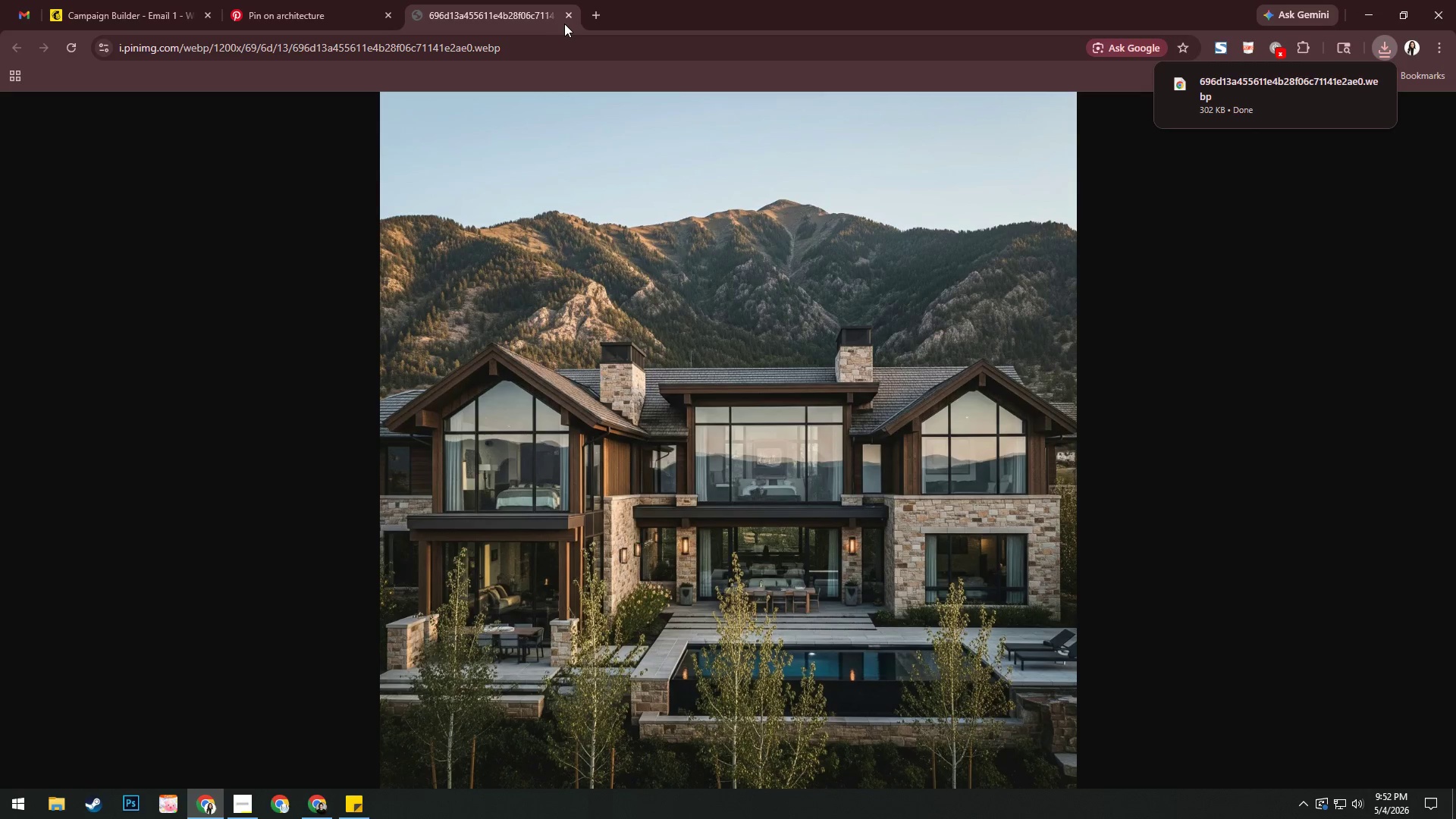 
left_click([567, 15])
 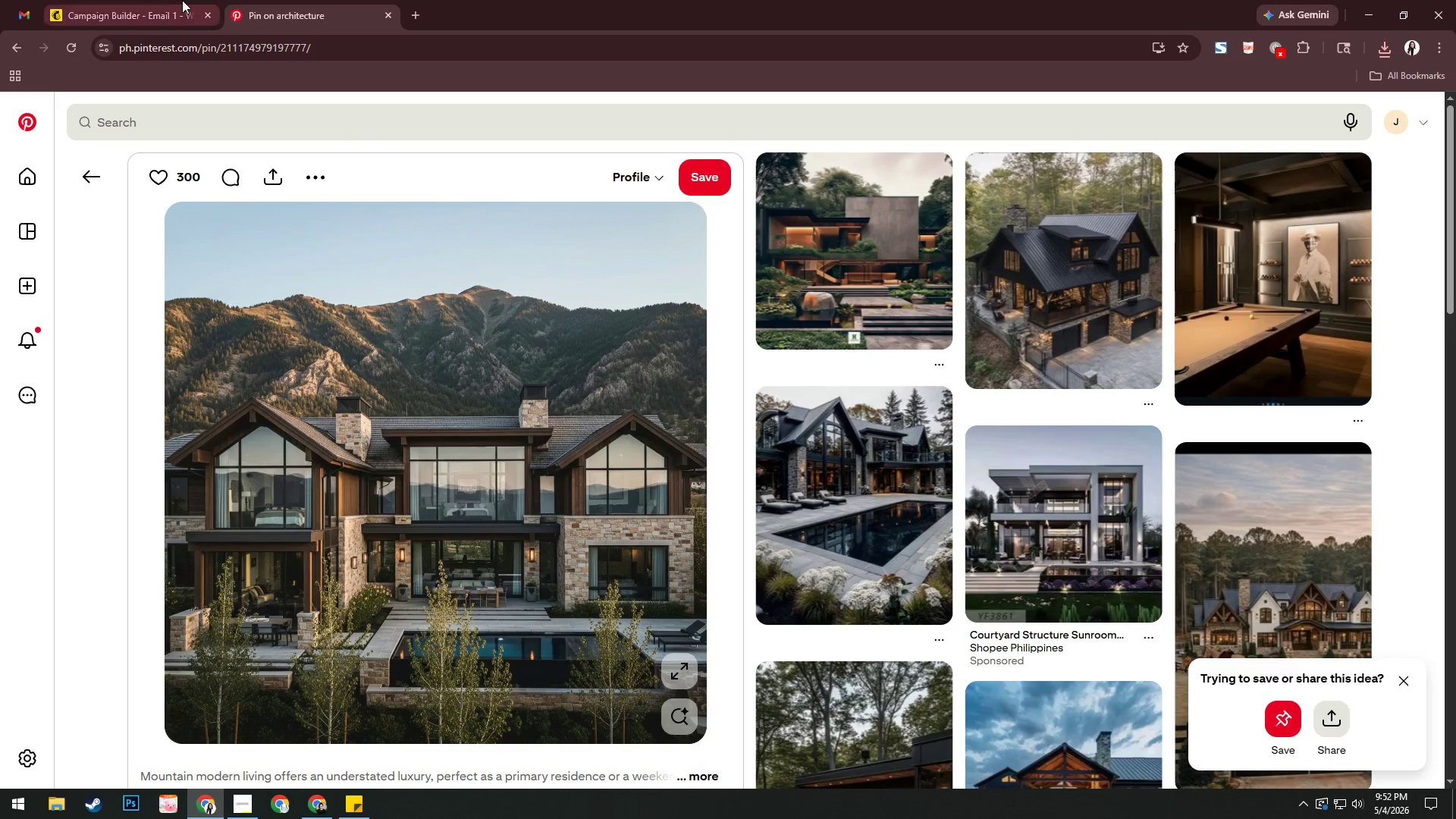 
left_click([169, 0])
 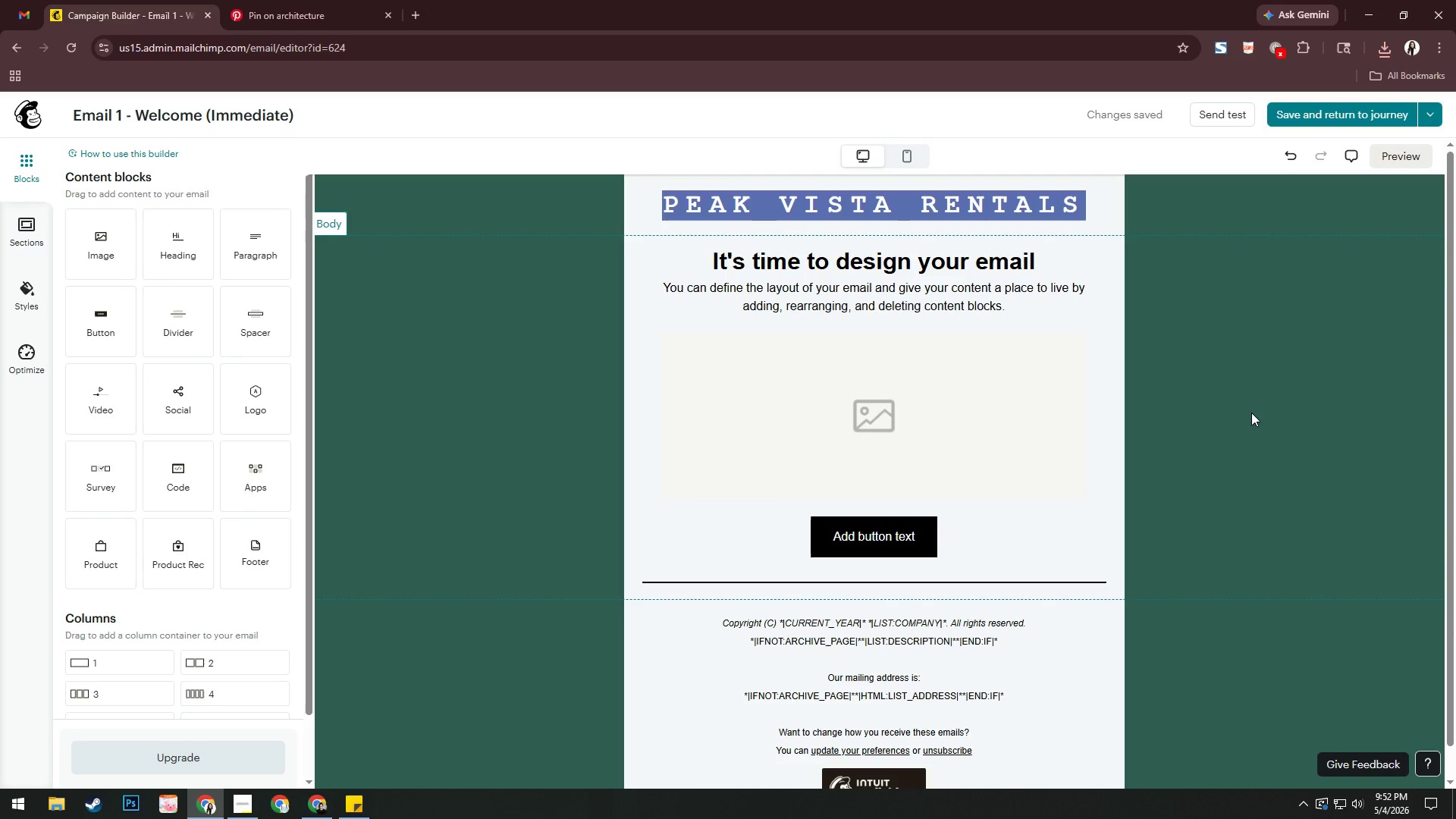 
wait(9.25)
 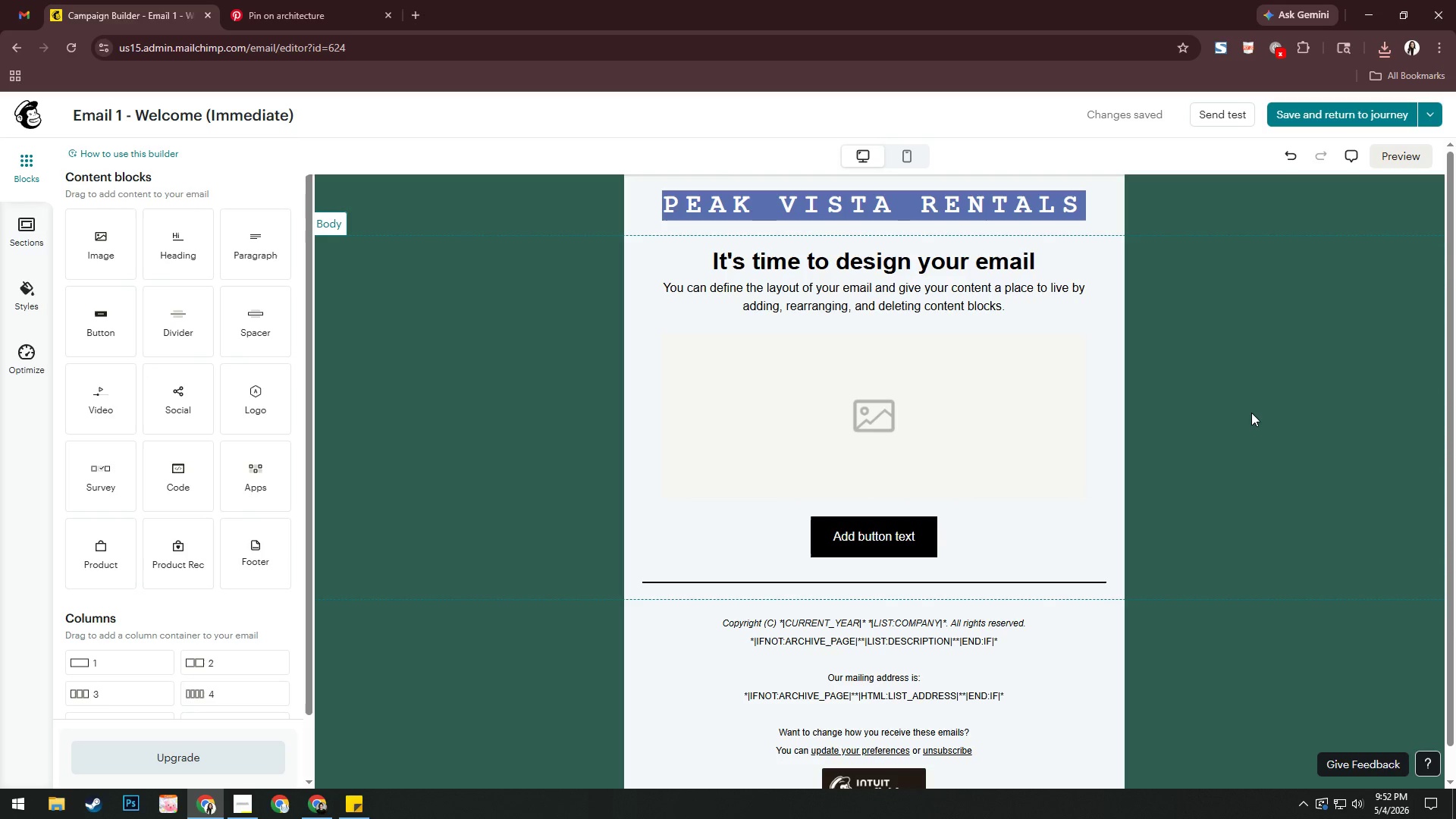 
left_click([940, 396])
 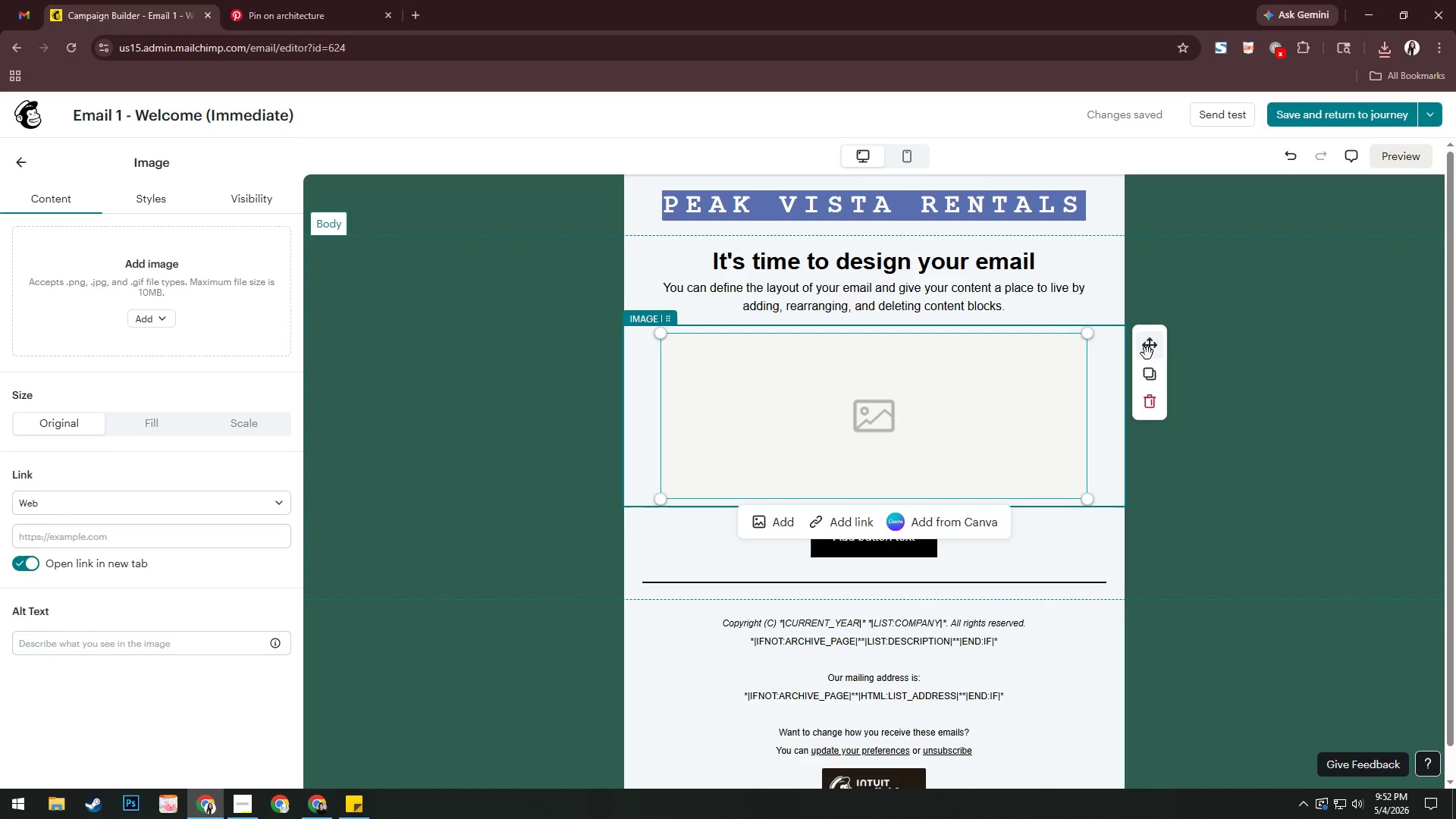 
left_click_drag(start_coordinate=[1145, 345], to_coordinate=[934, 245])
 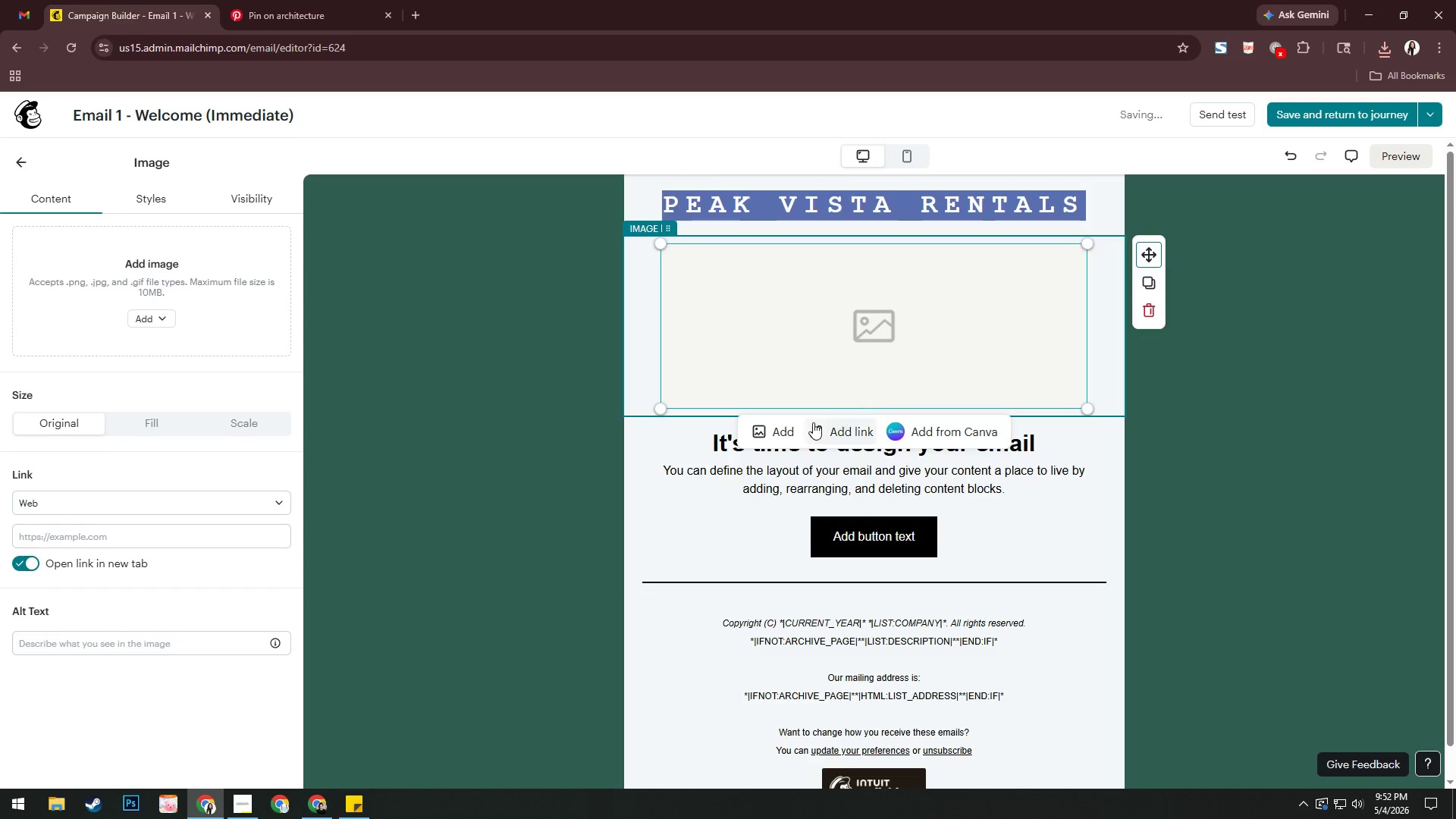 
left_click([765, 429])
 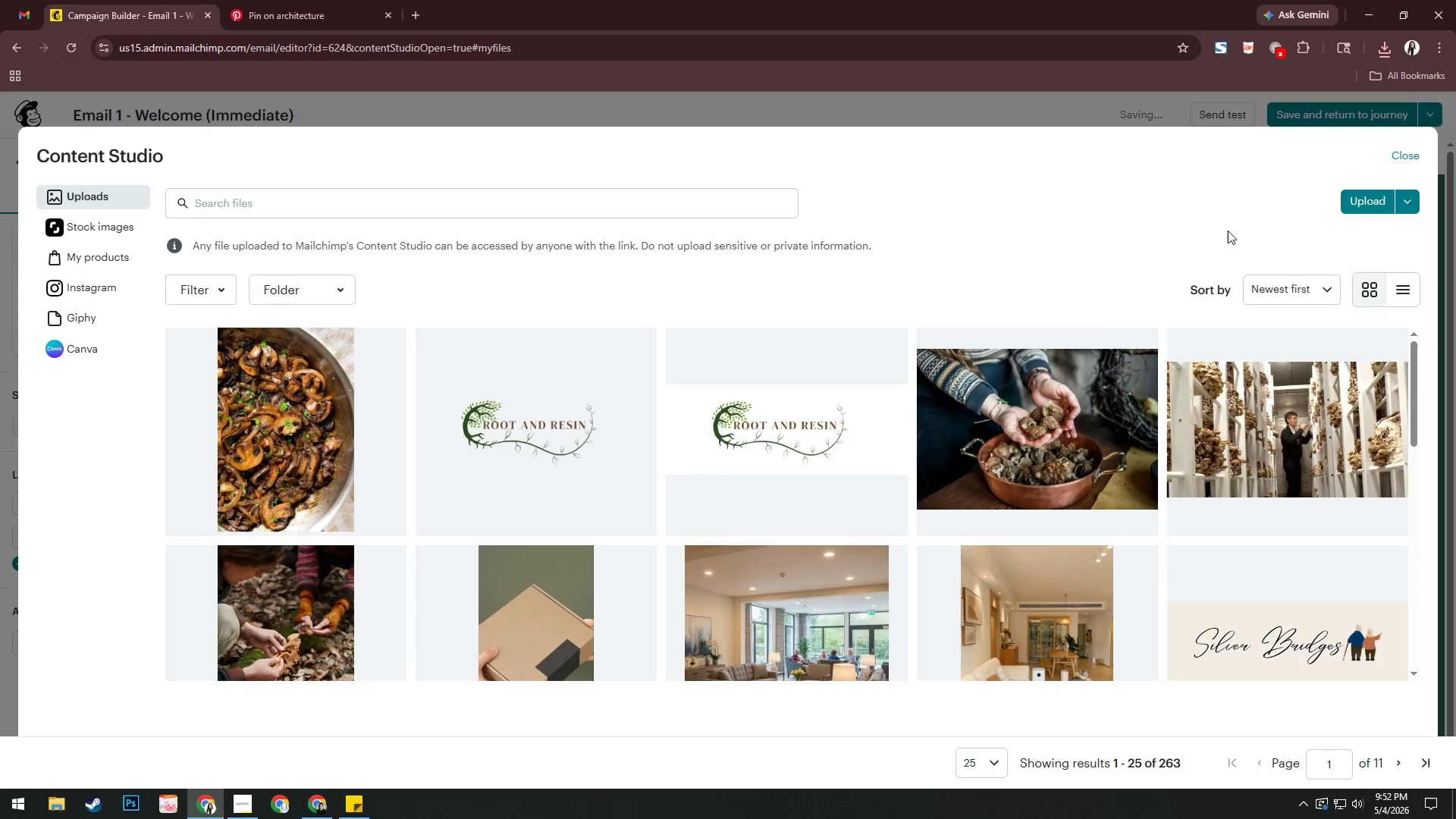 
left_click([1338, 199])
 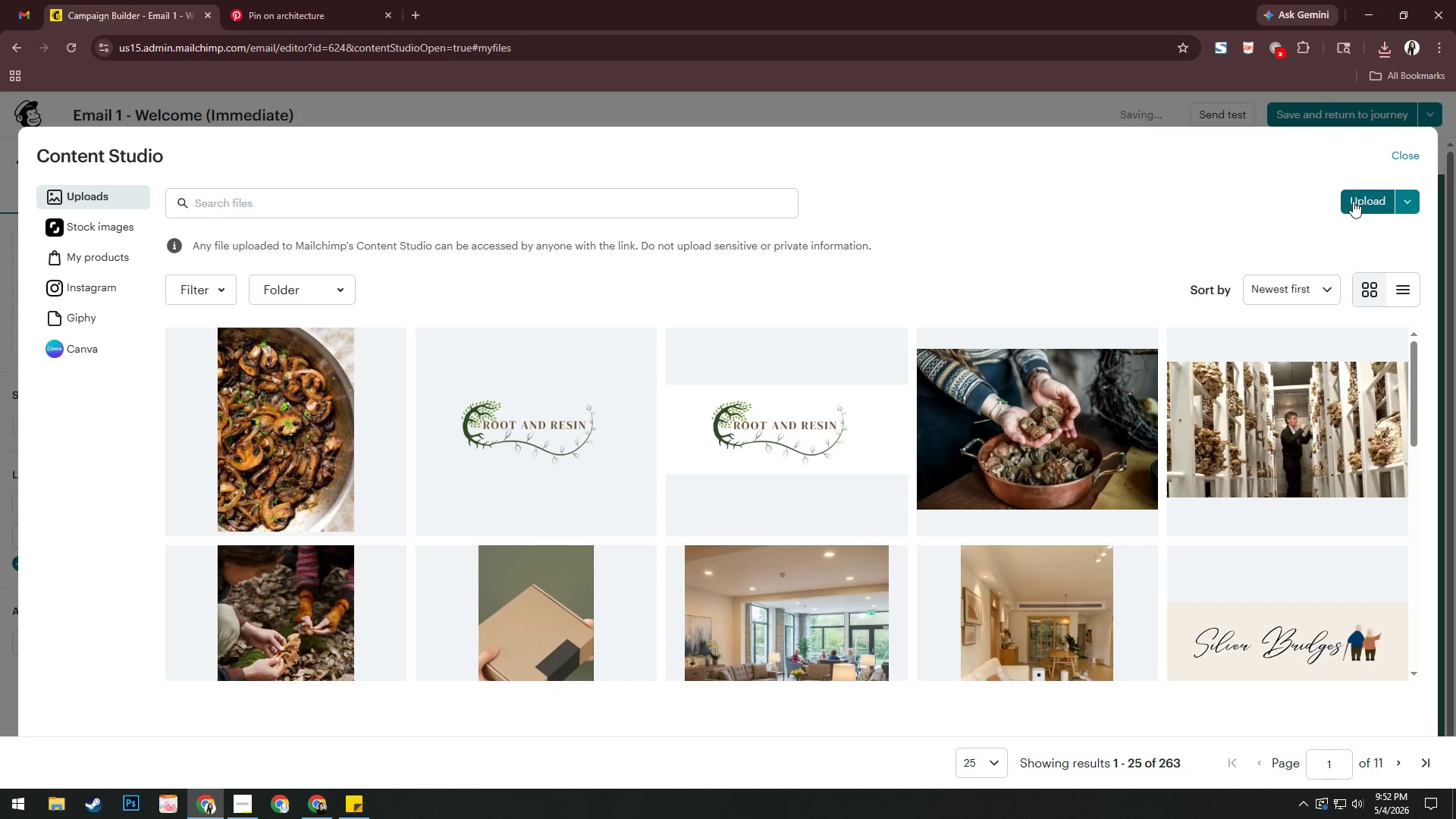 
left_click([1352, 201])
 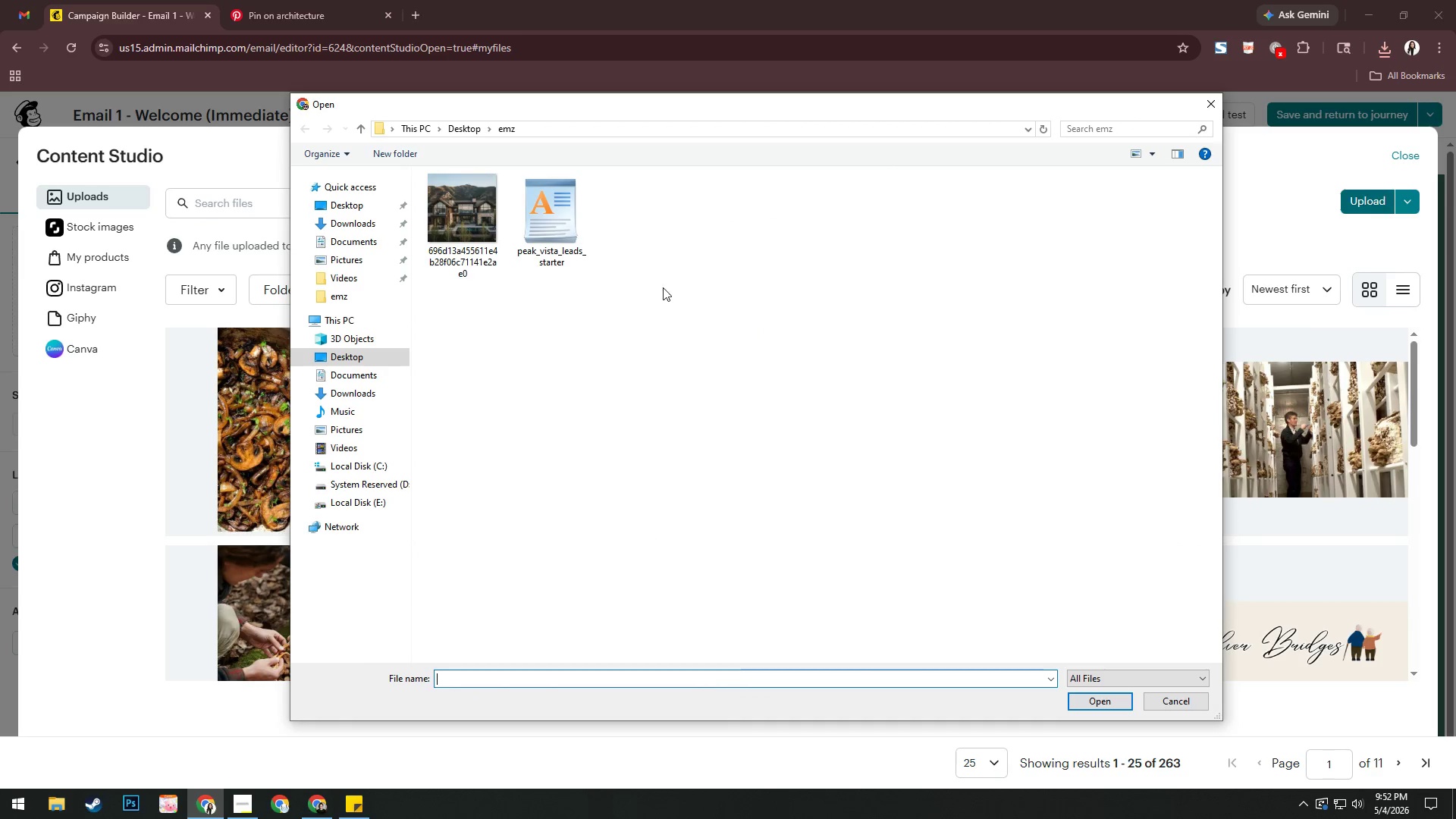 
left_click([454, 236])
 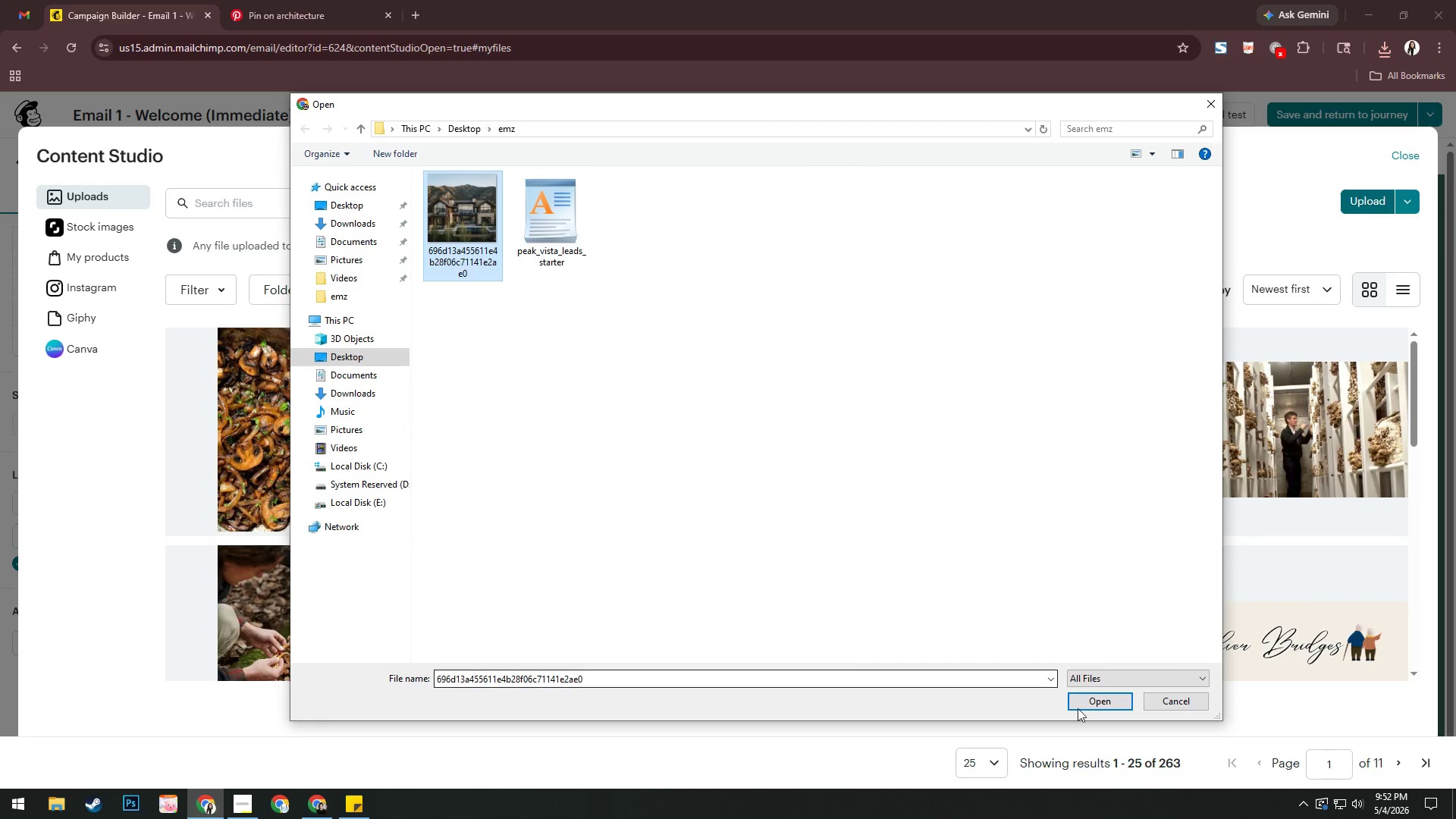 
left_click([1081, 704])
 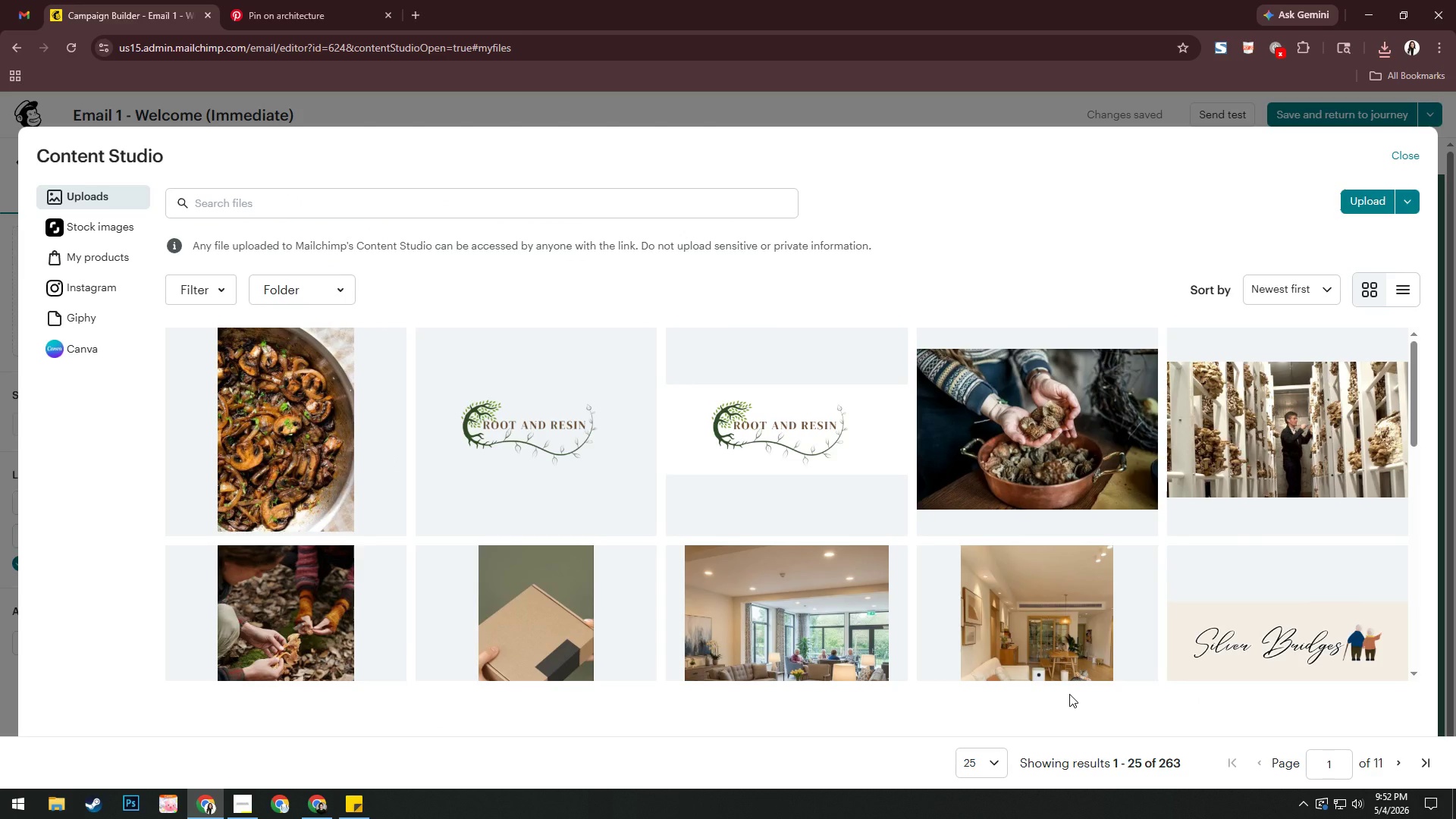 
wait(11.56)
 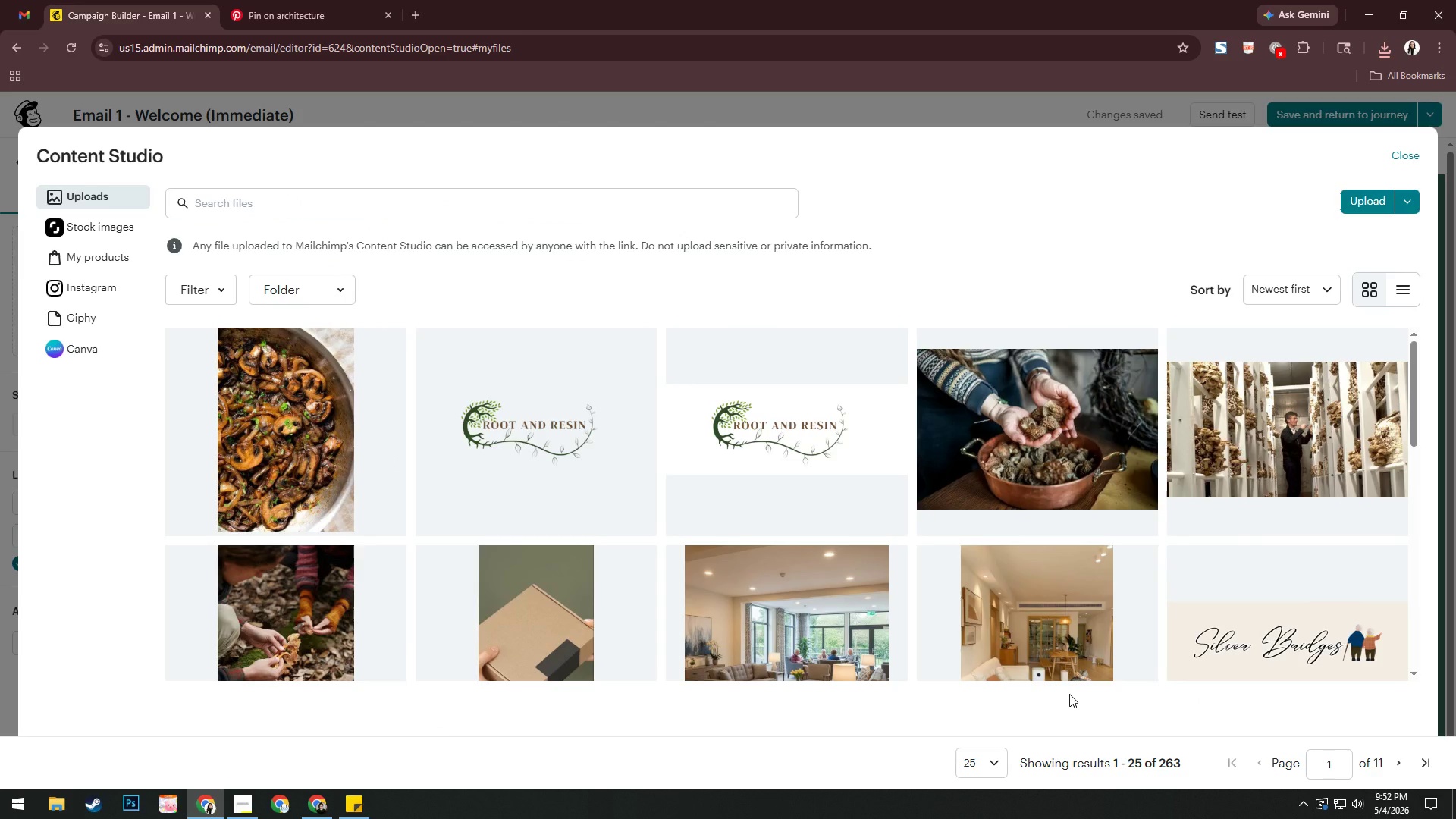 
left_click([1364, 199])
 